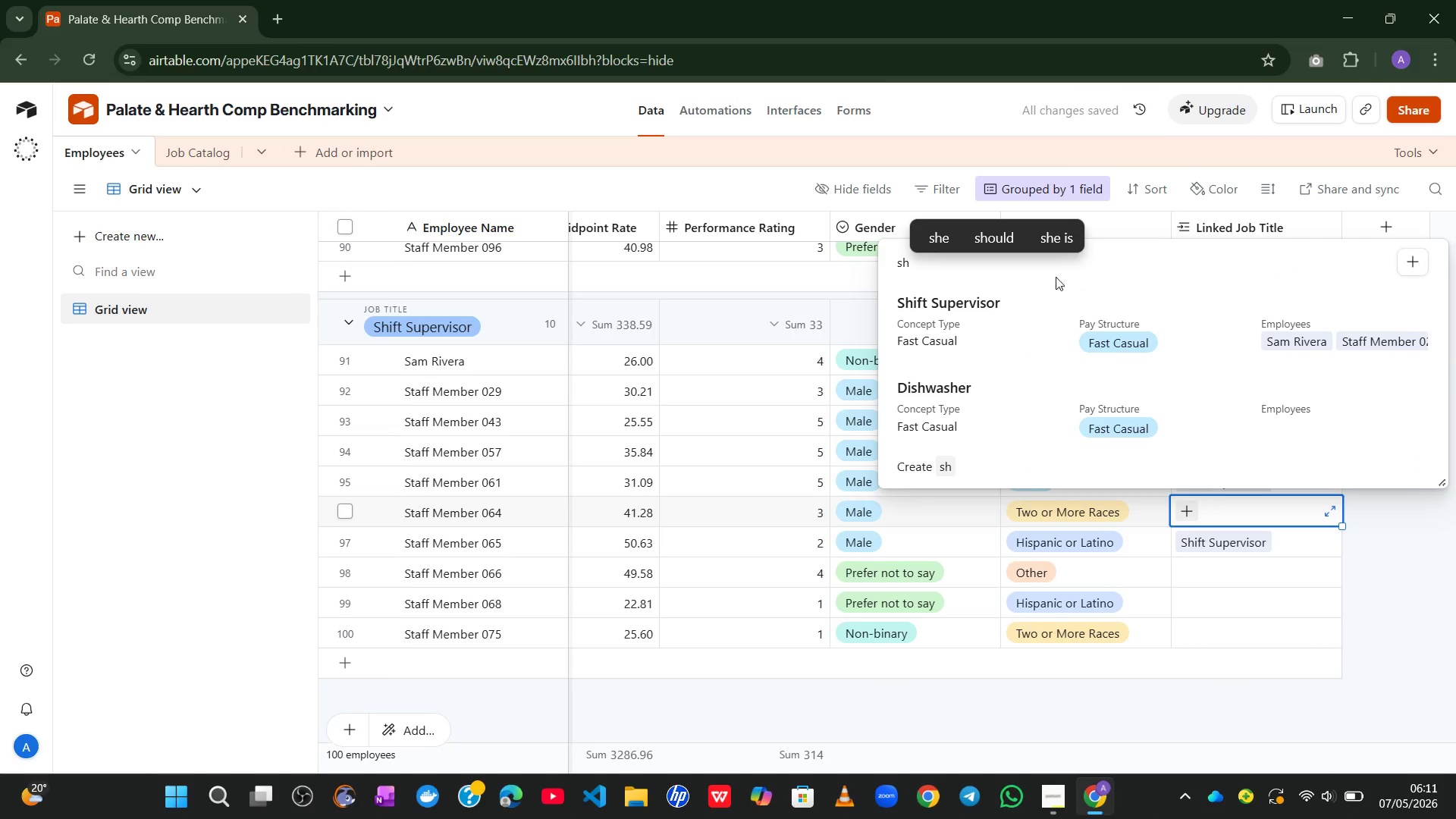 
left_click([1026, 304])
 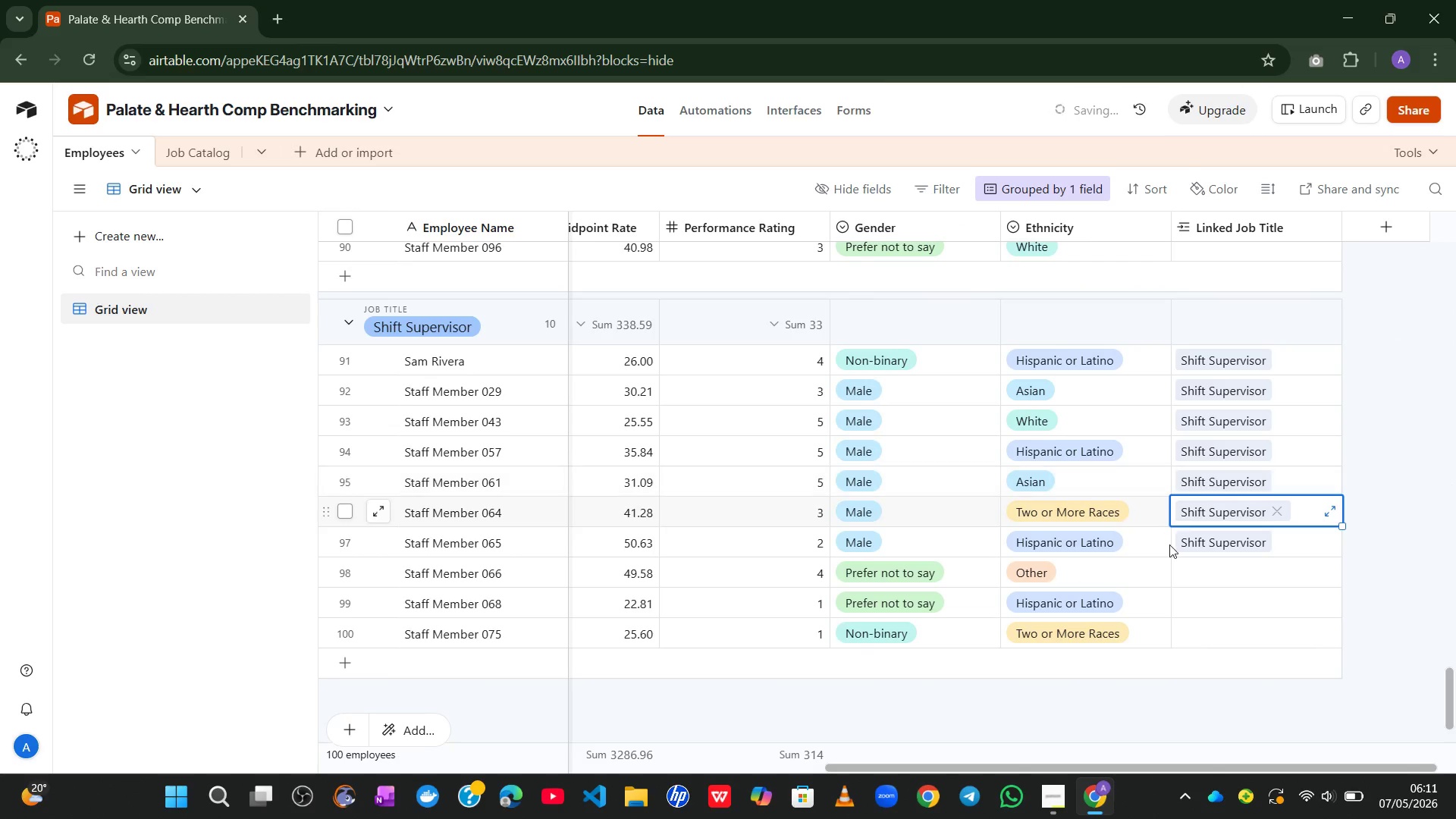 
left_click([1185, 559])
 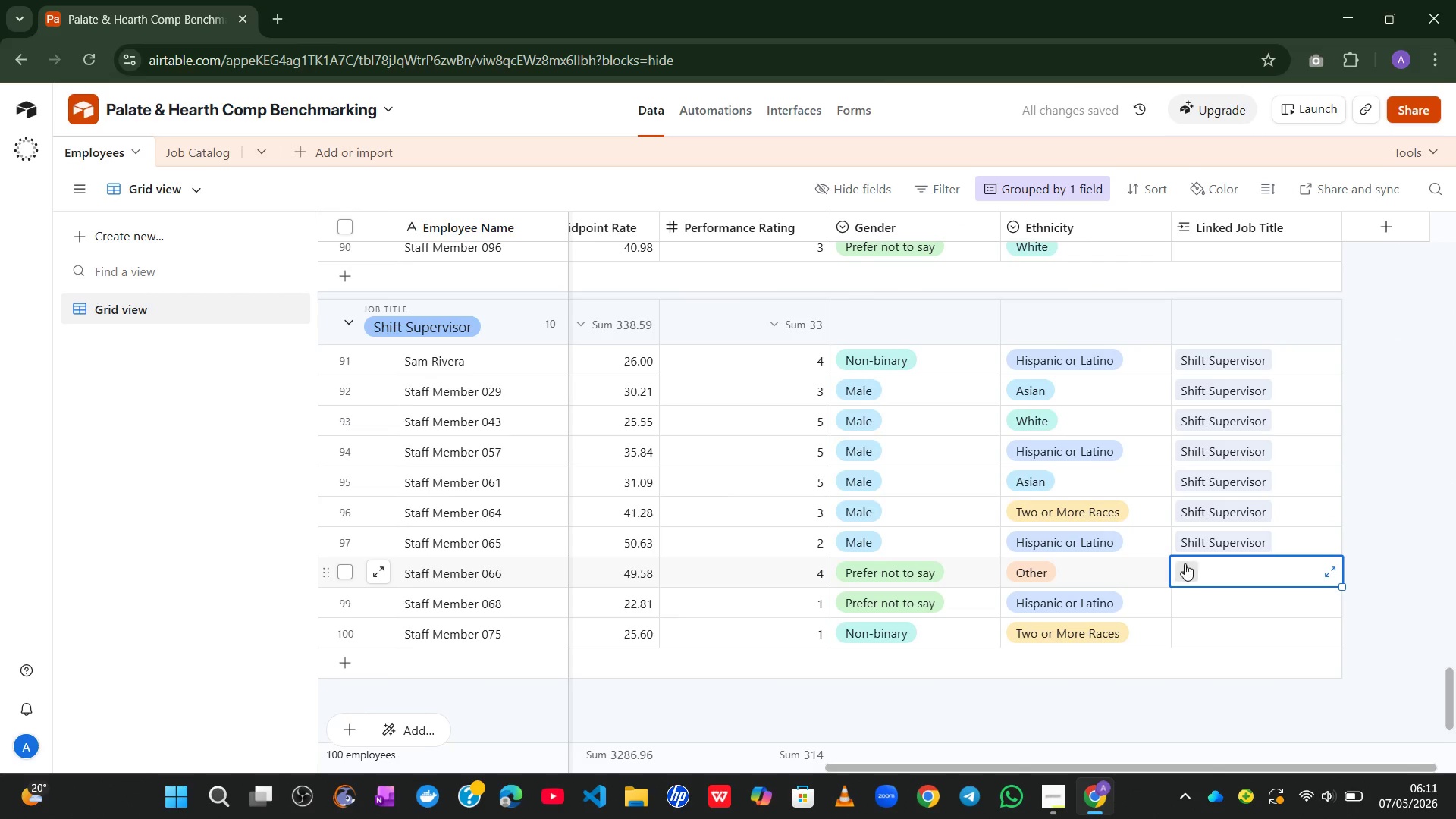 
left_click([1185, 563])
 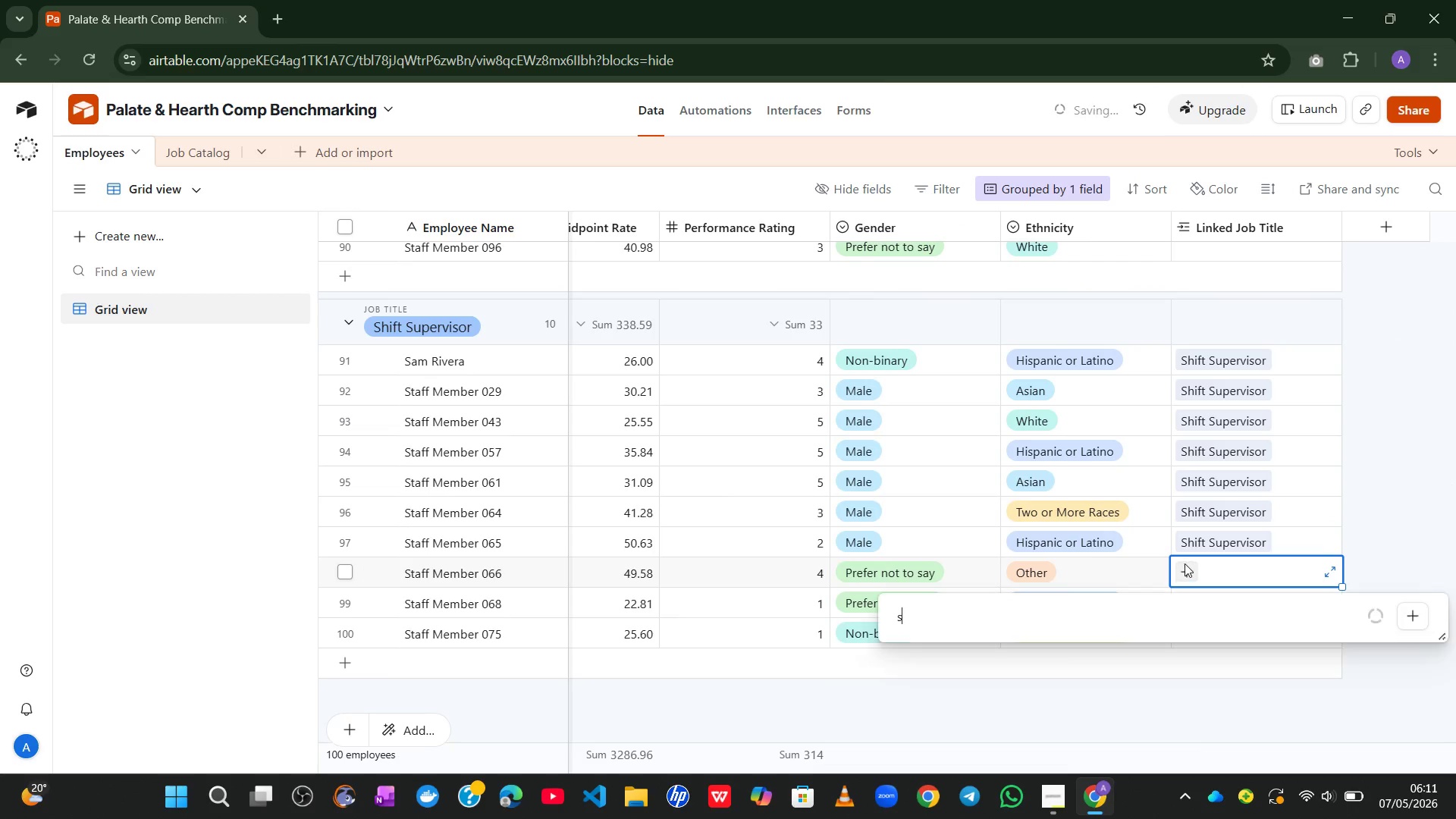 
hold_key(key=S, duration=0.31)
 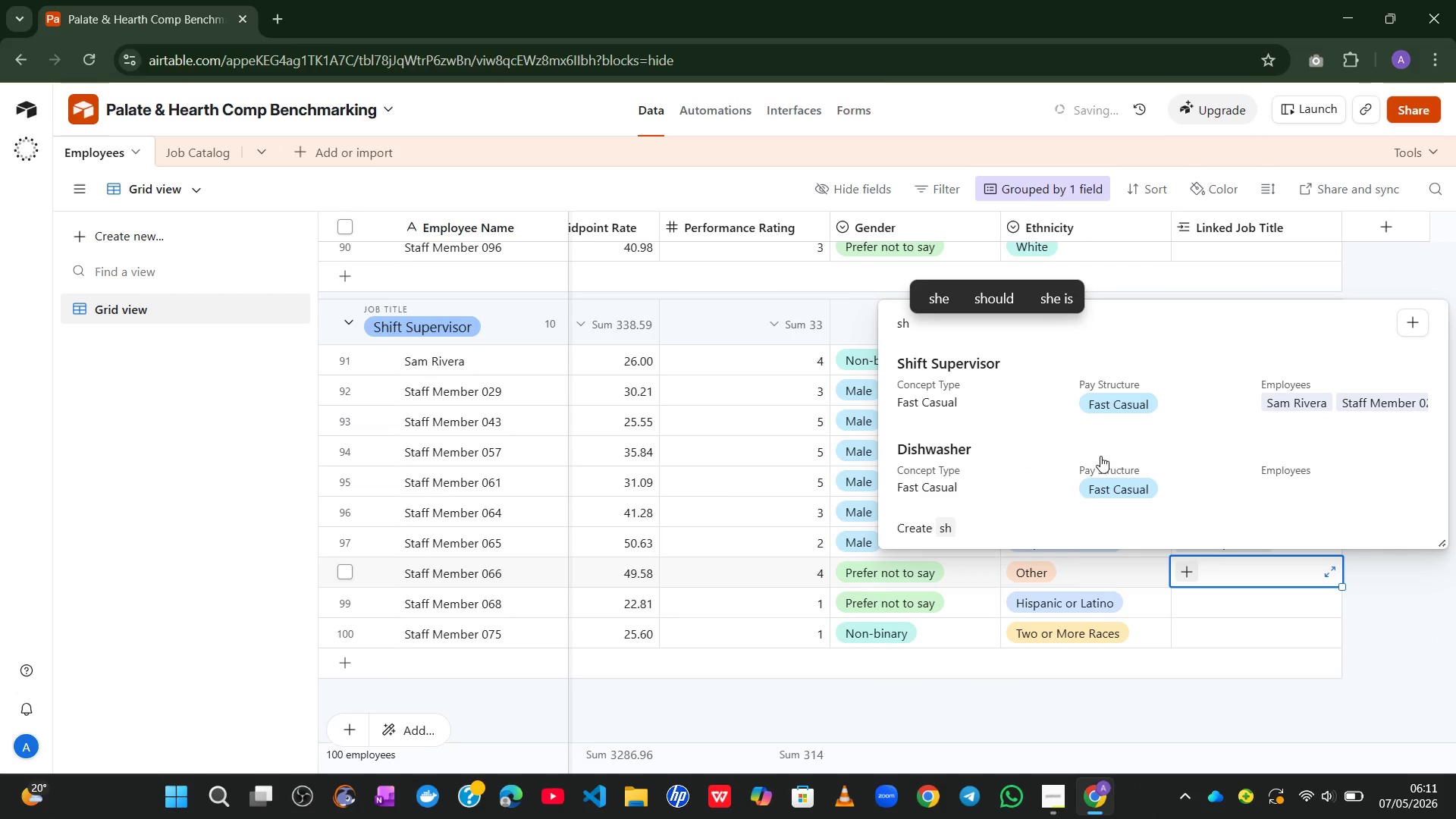 
key(H)
 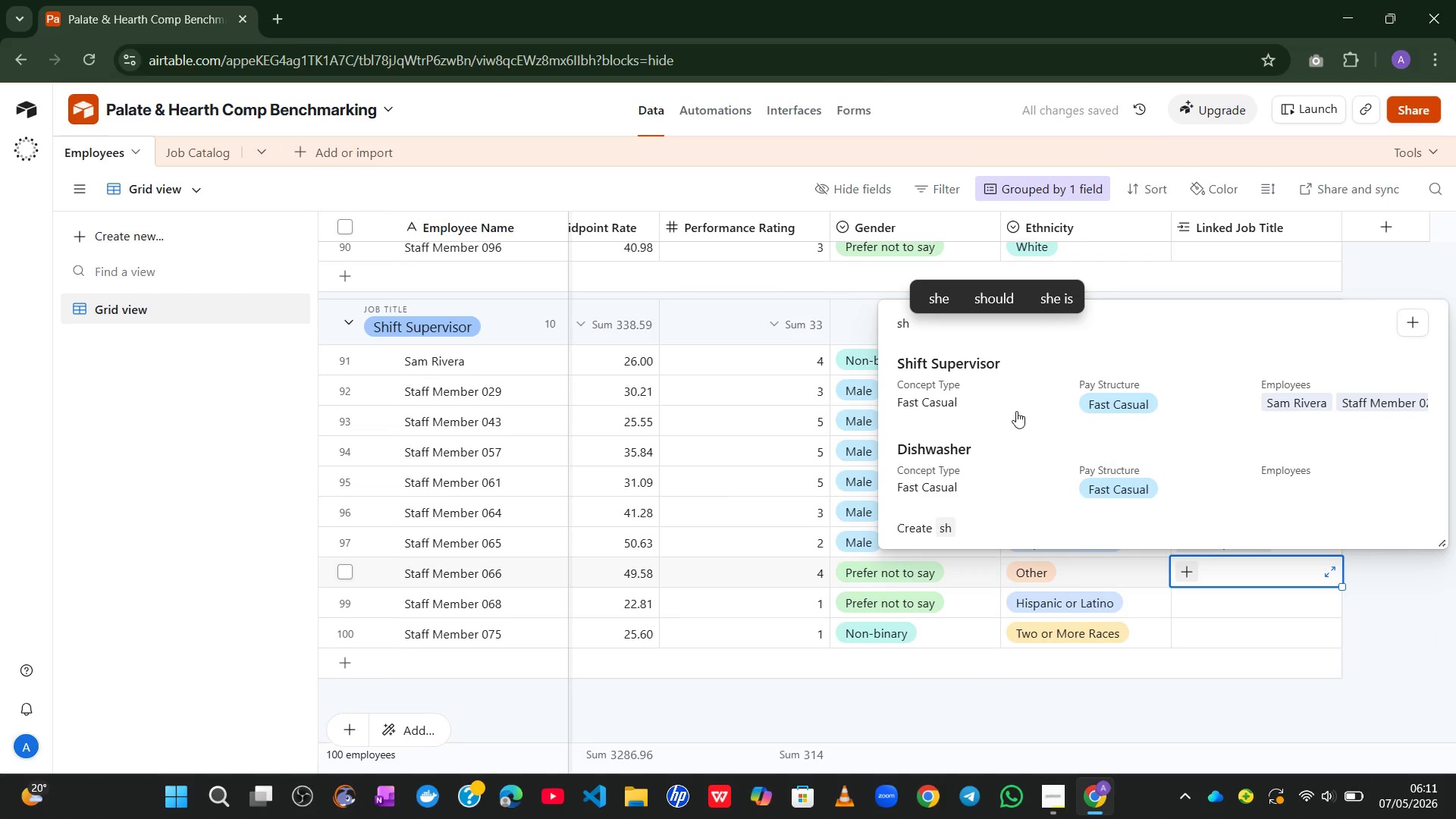 
left_click([1010, 411])
 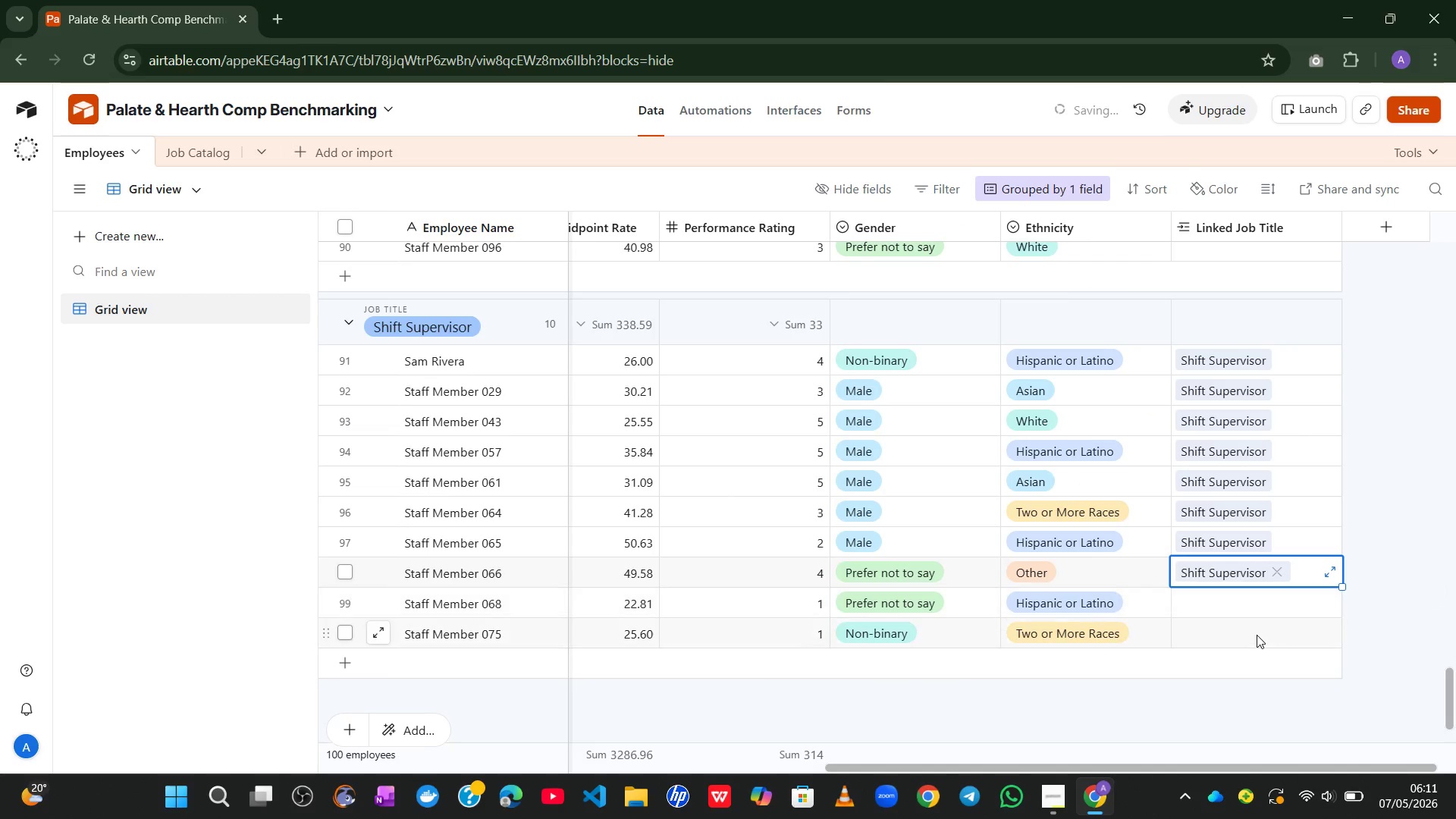 
left_click([1257, 635])
 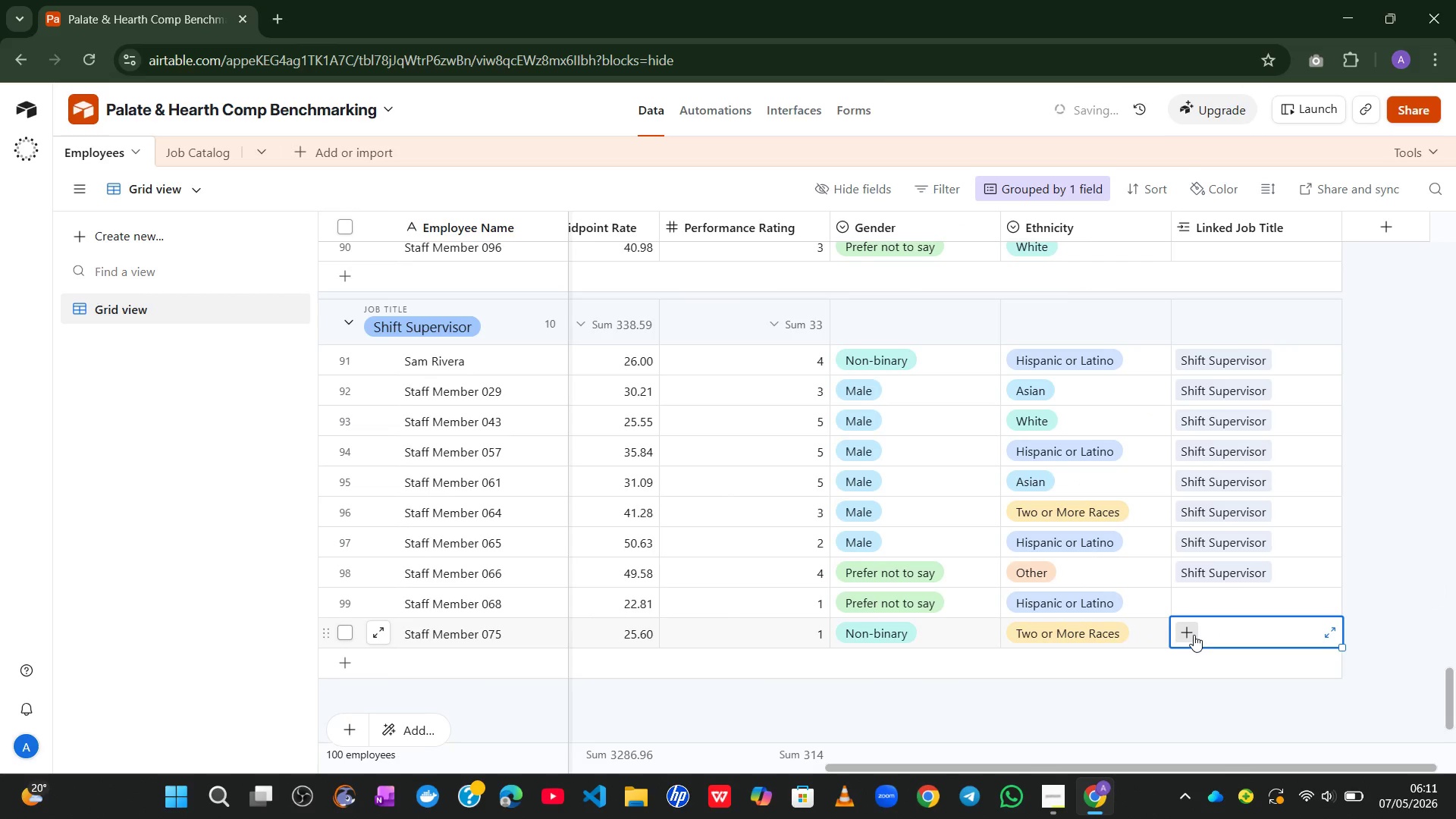 
left_click([1194, 635])
 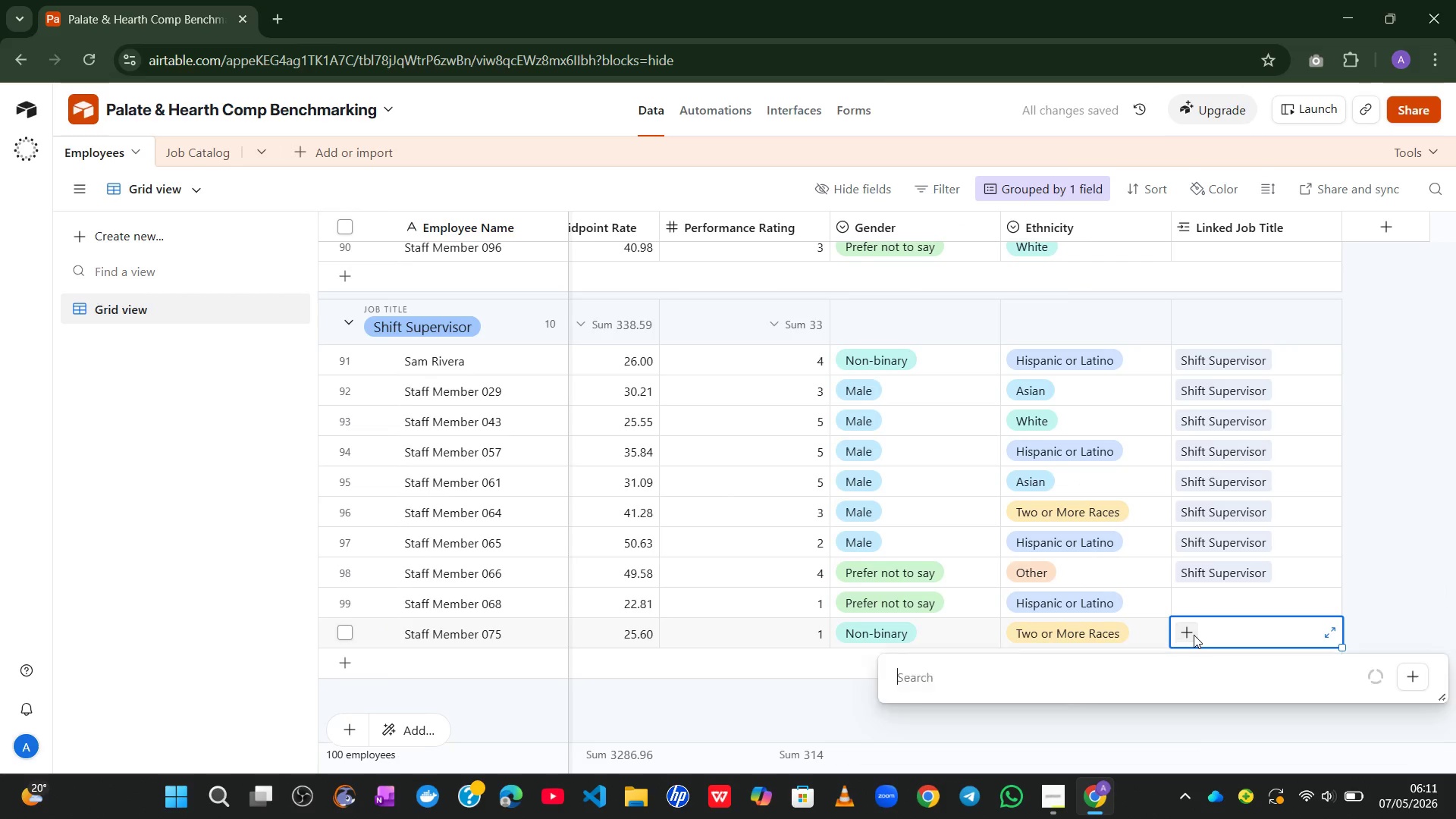 
type(sh)
 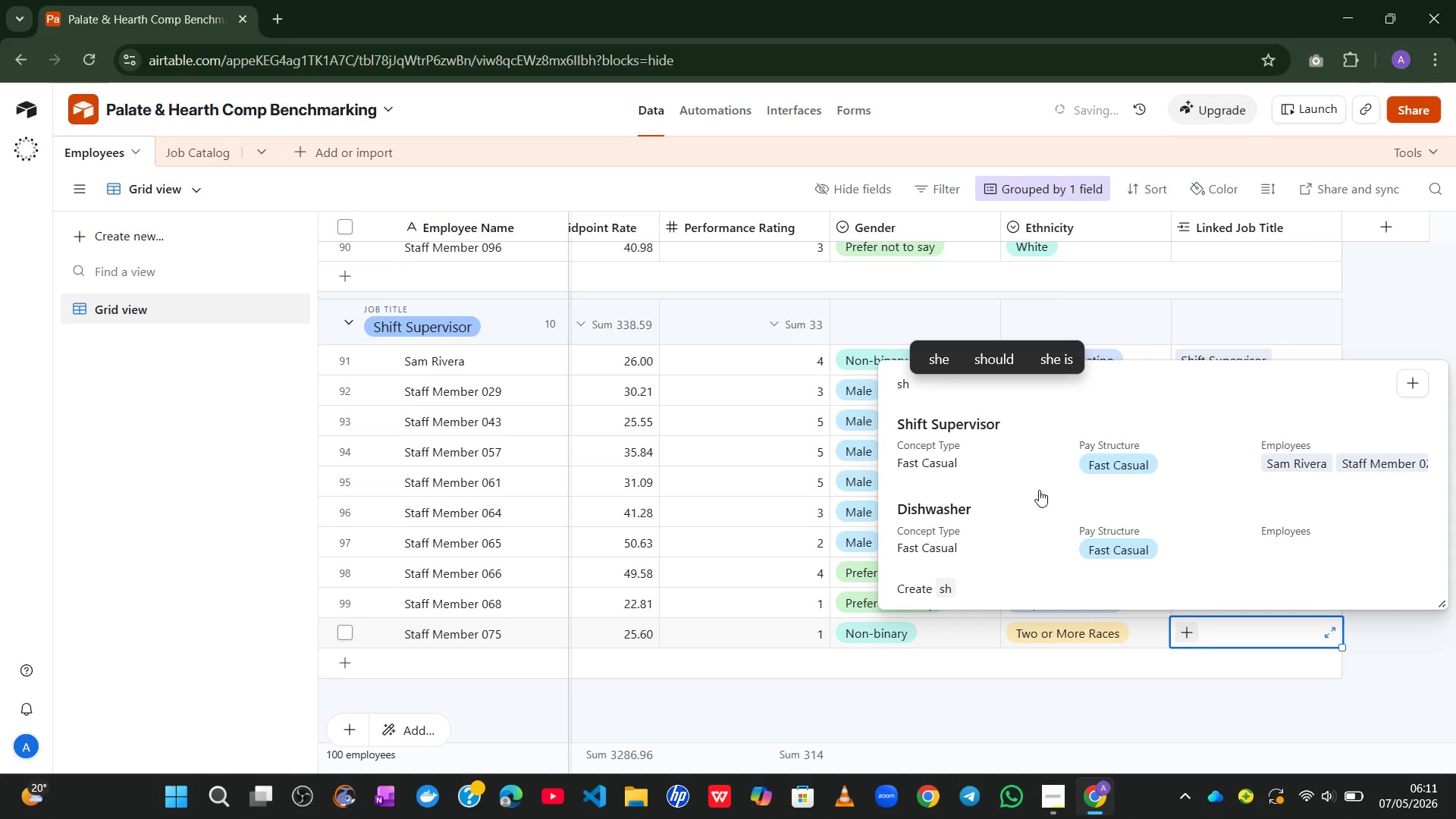 
left_click([1010, 465])
 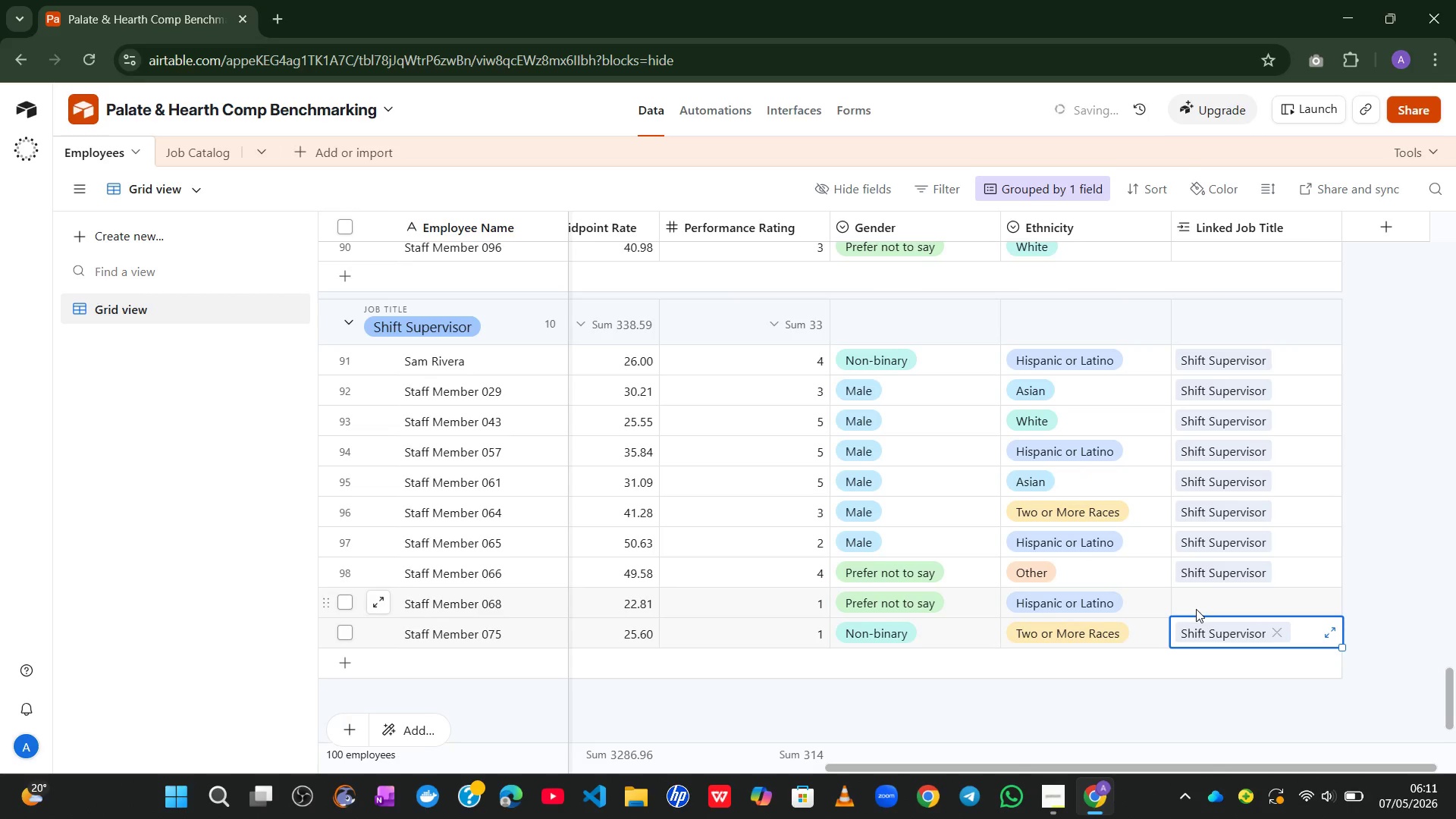 
left_click_drag(start_coordinate=[1196, 609], to_coordinate=[1185, 604])
 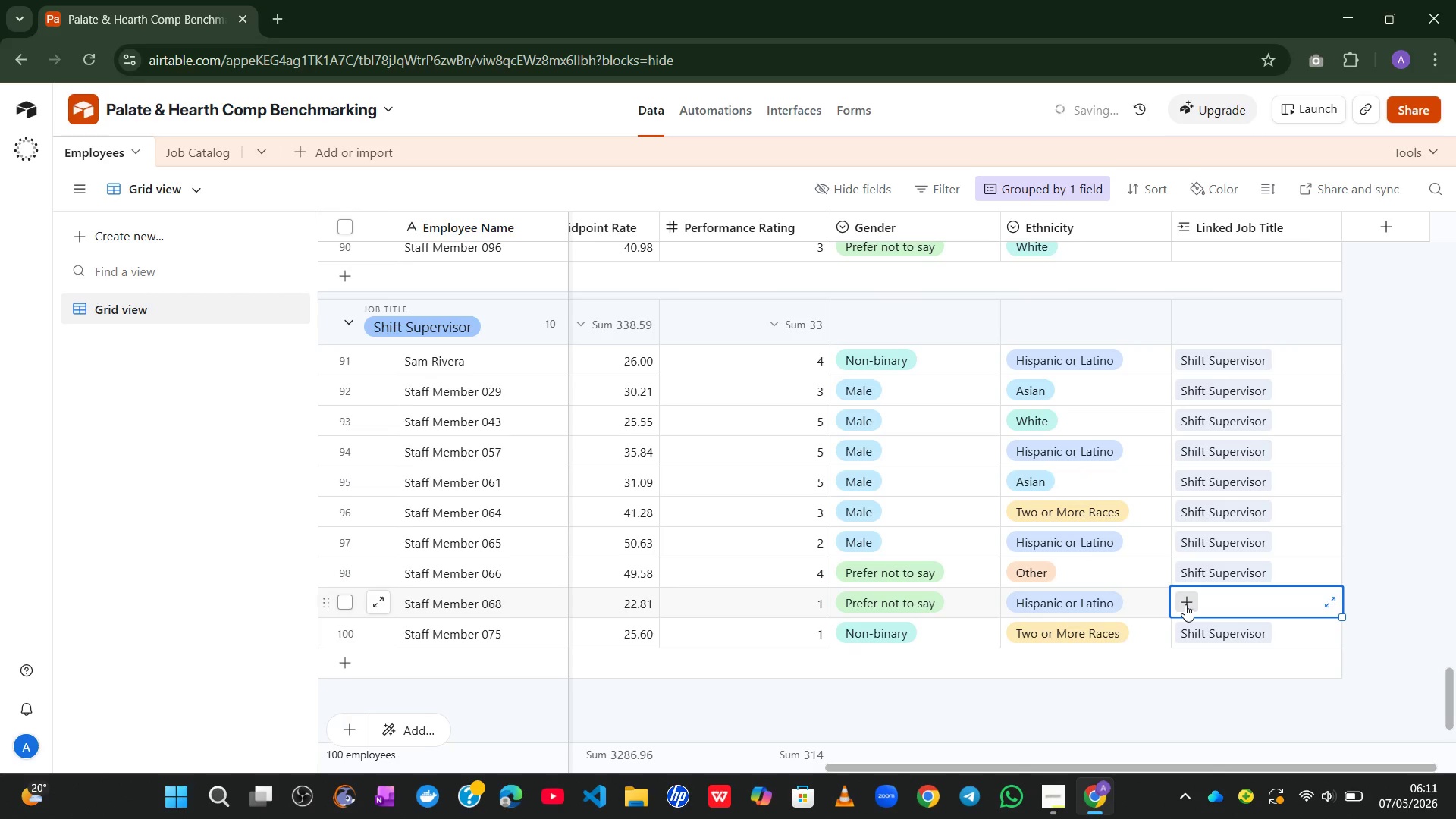 
left_click([1185, 604])
 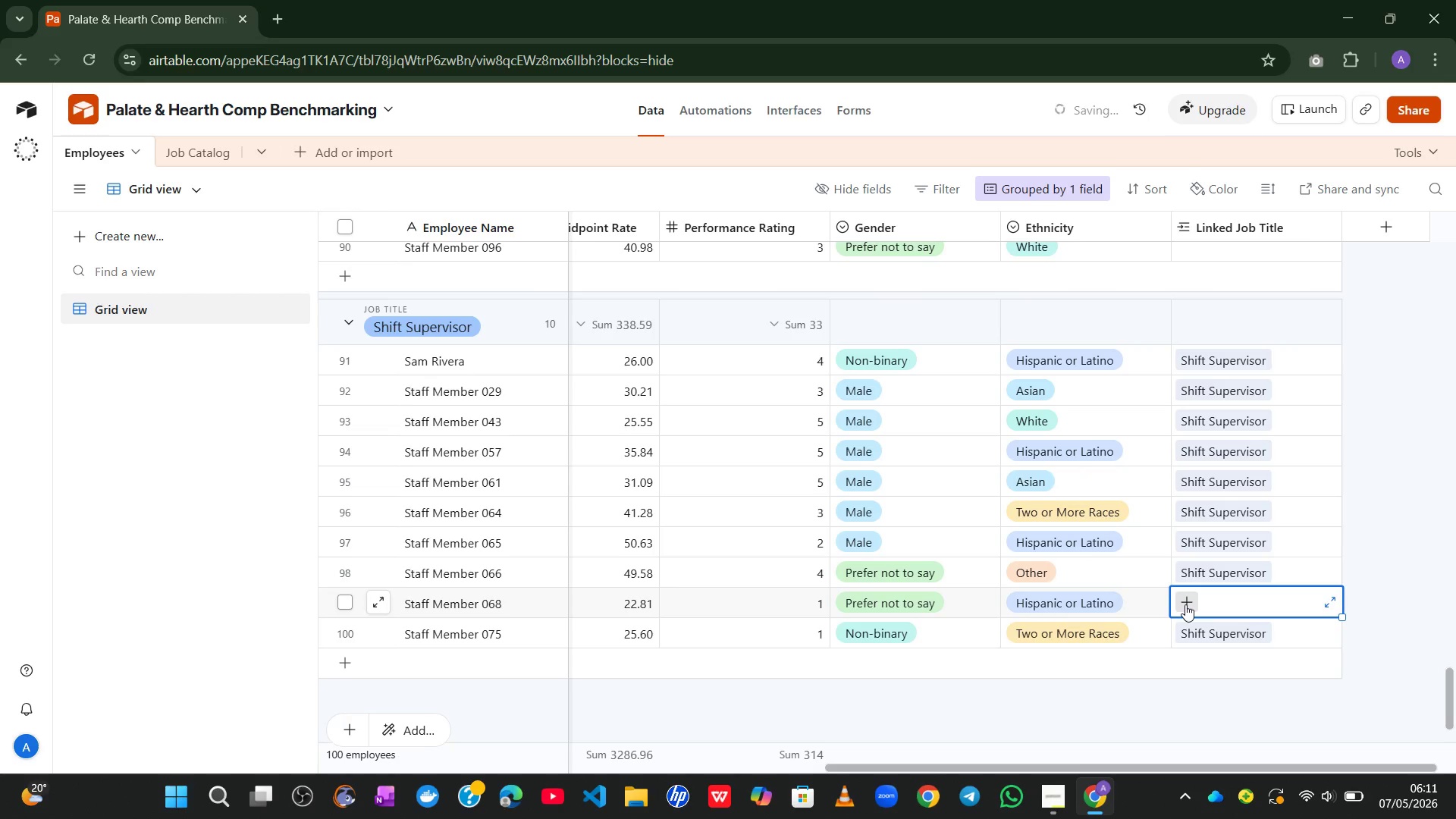 
key(S)
 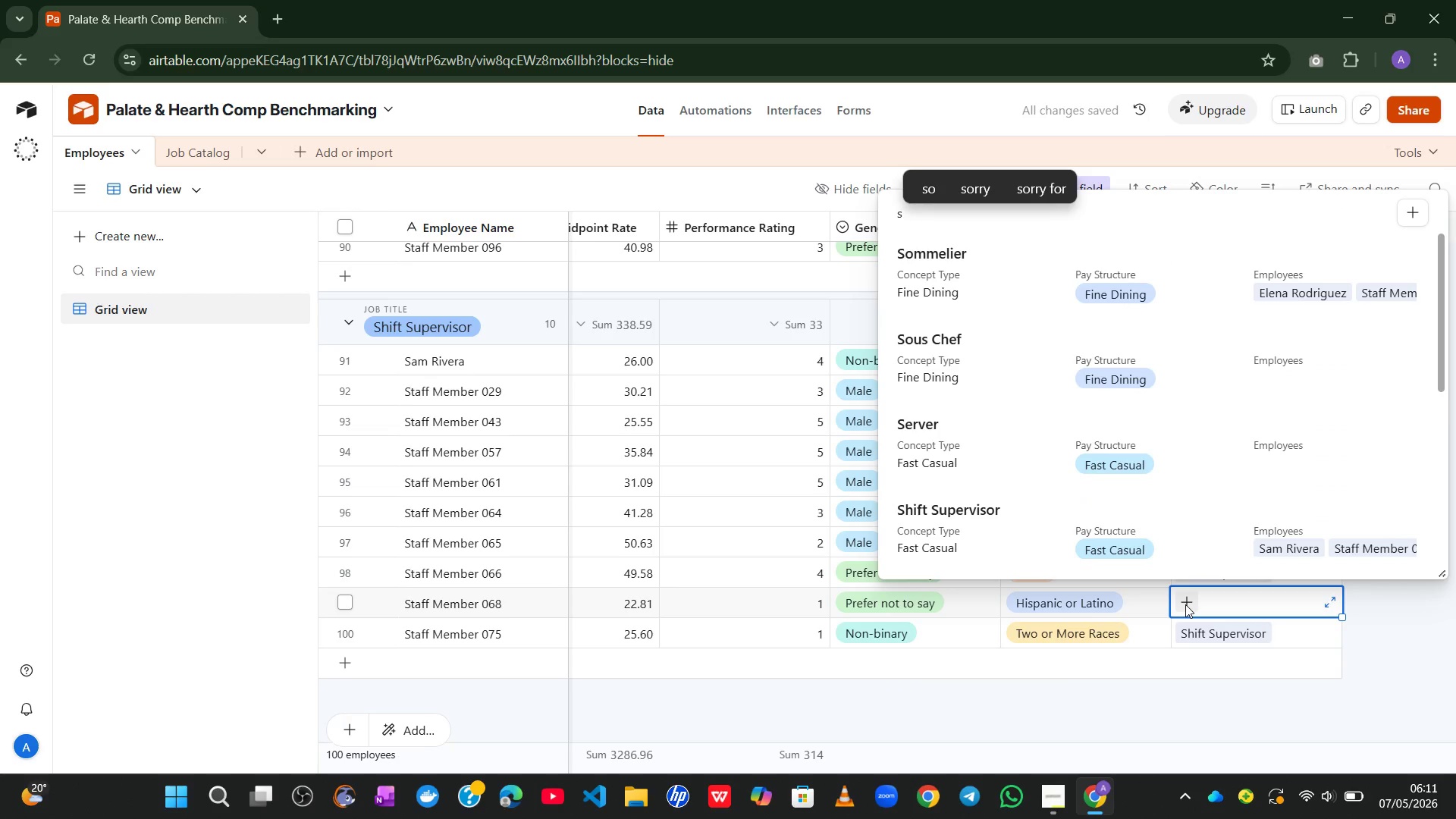 
left_click([1185, 604])
 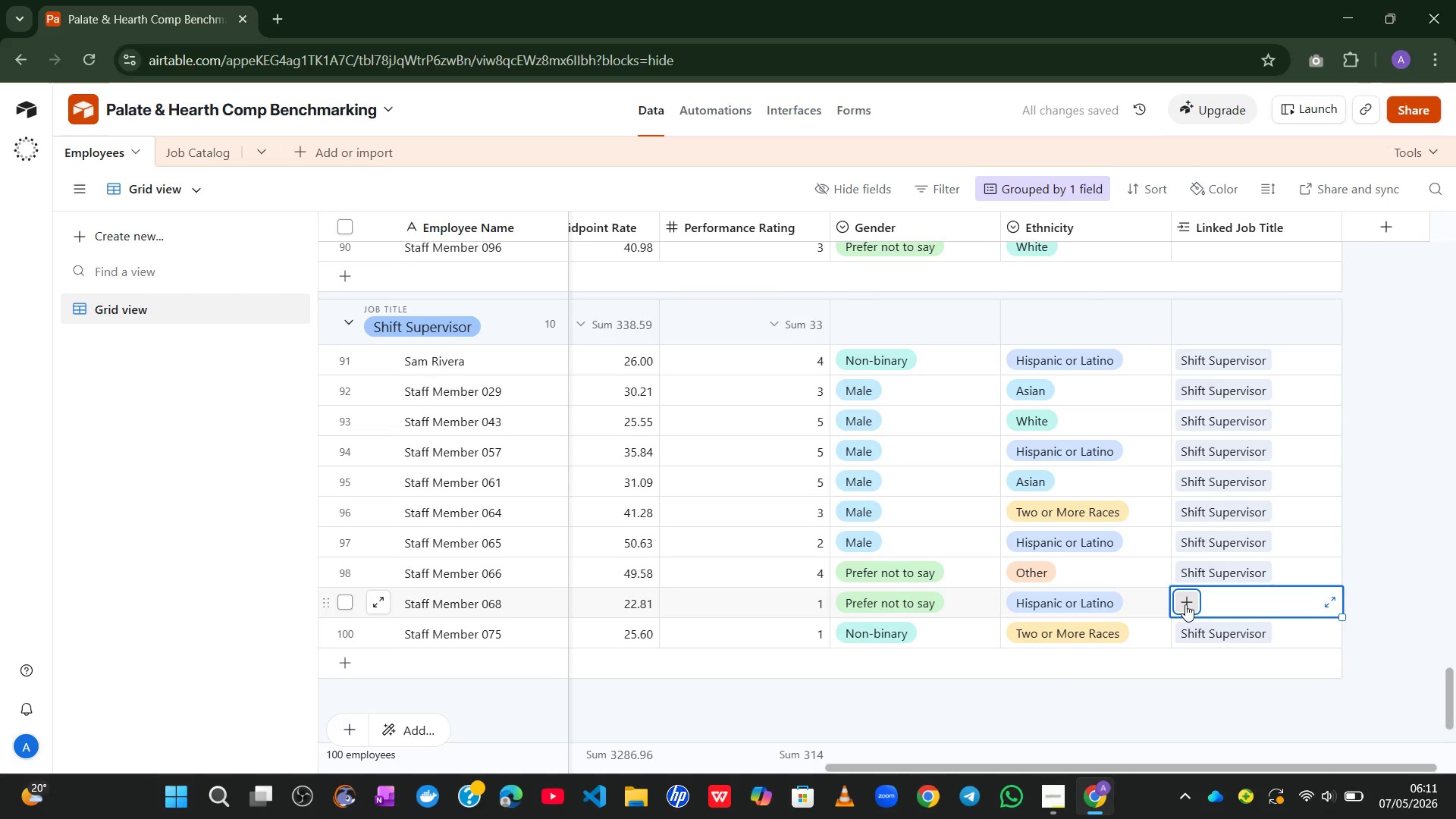 
left_click([1185, 604])
 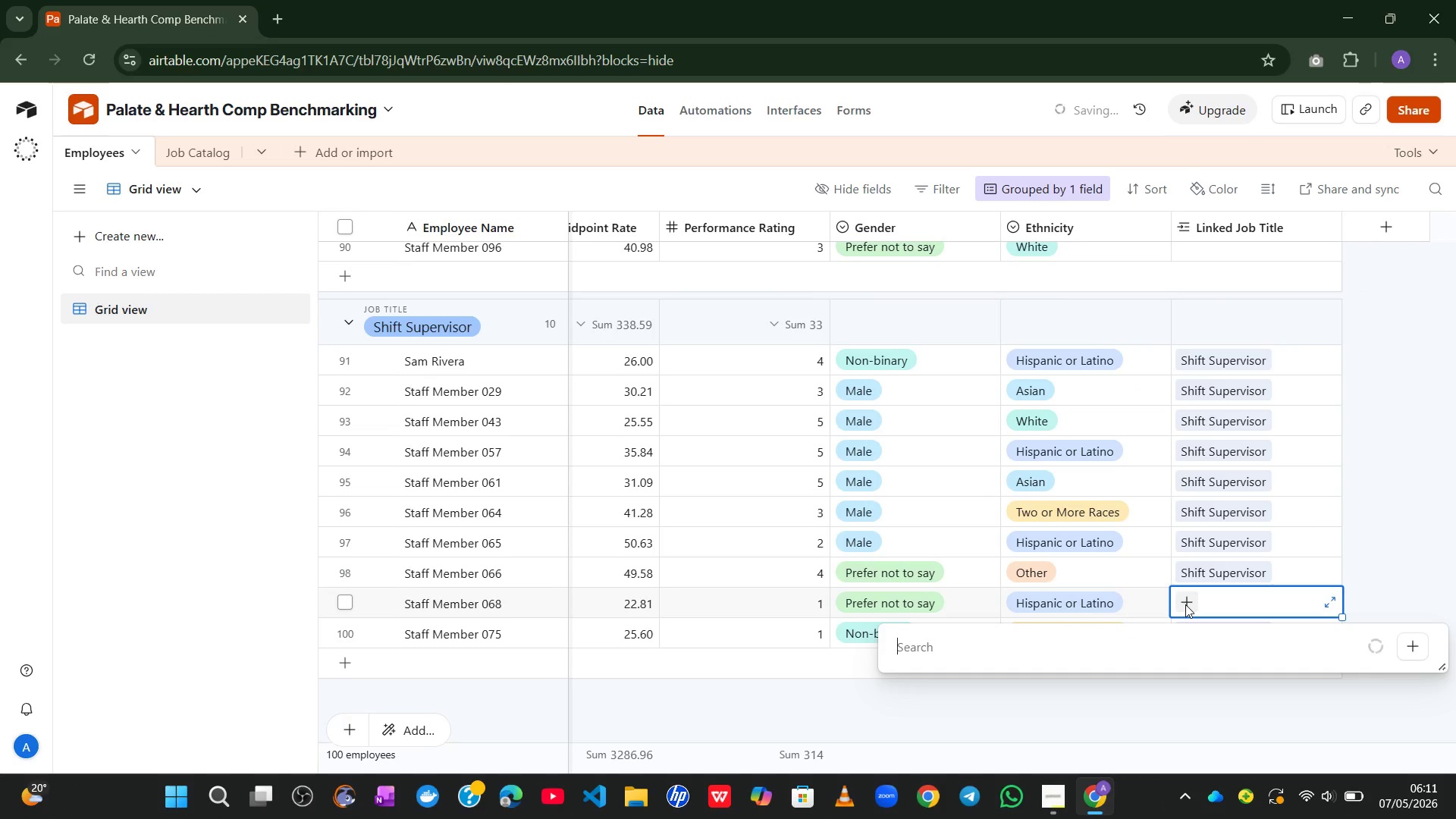 
type(sh)
 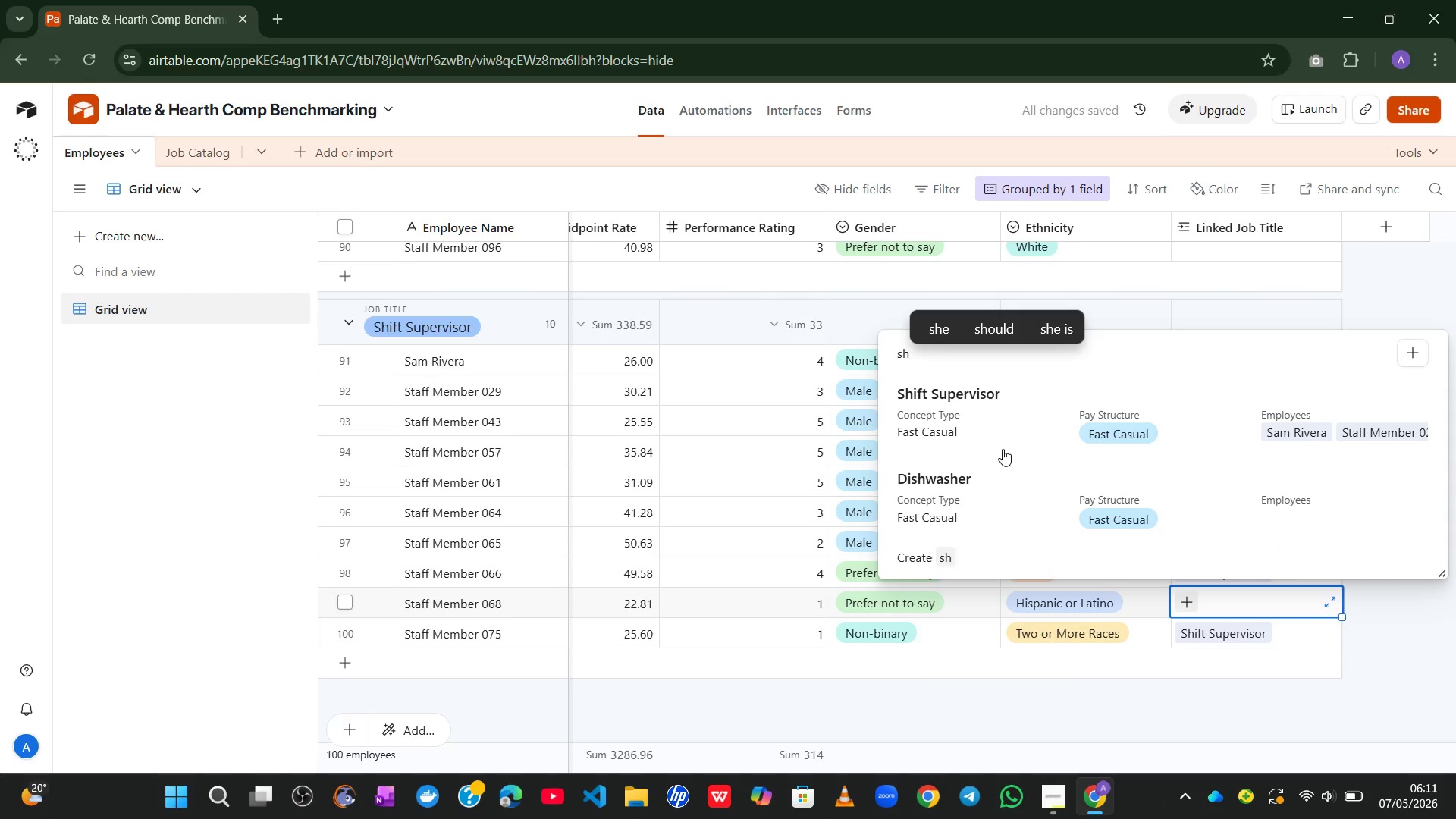 
left_click([996, 443])
 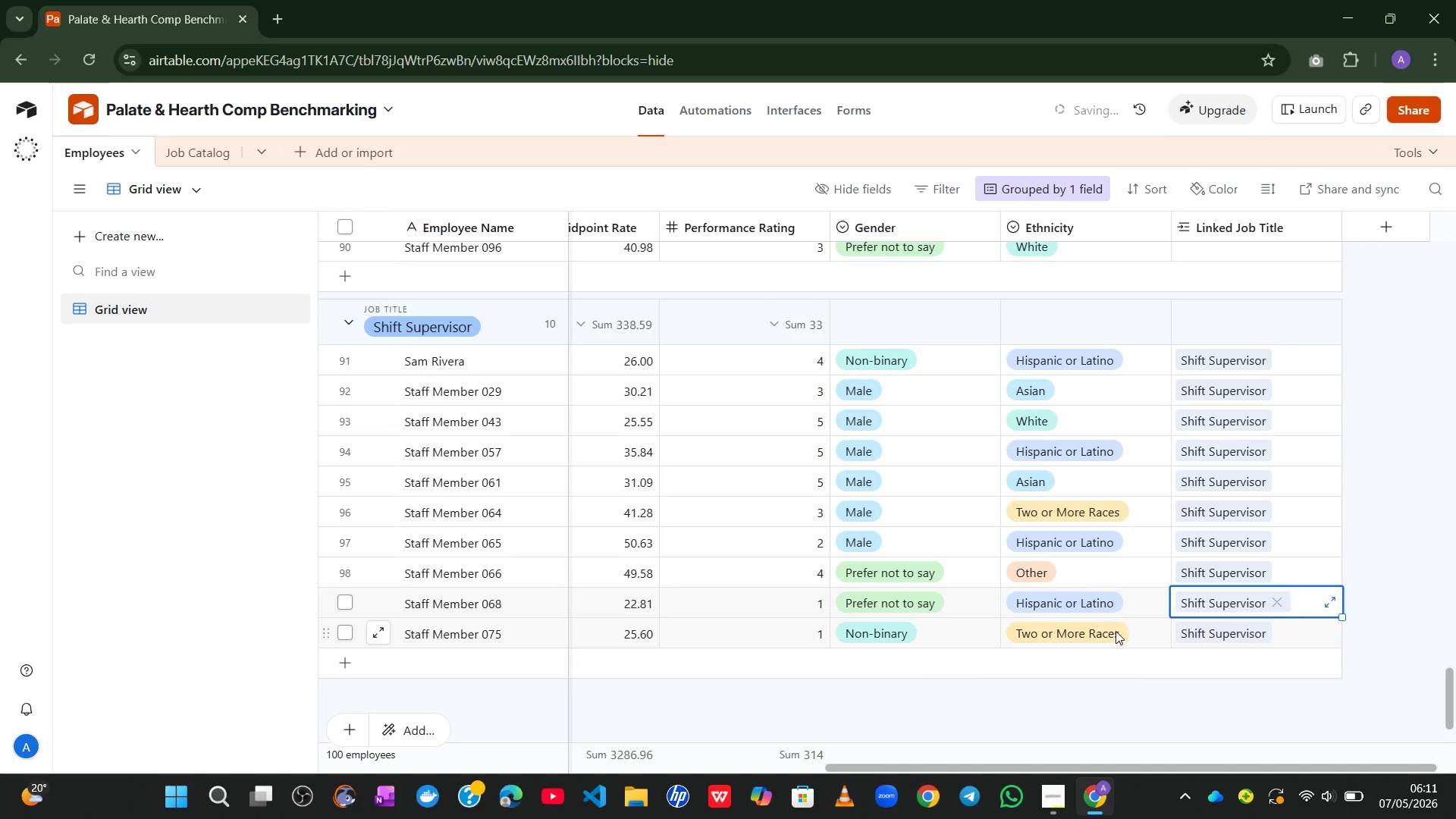 
left_click([1119, 695])
 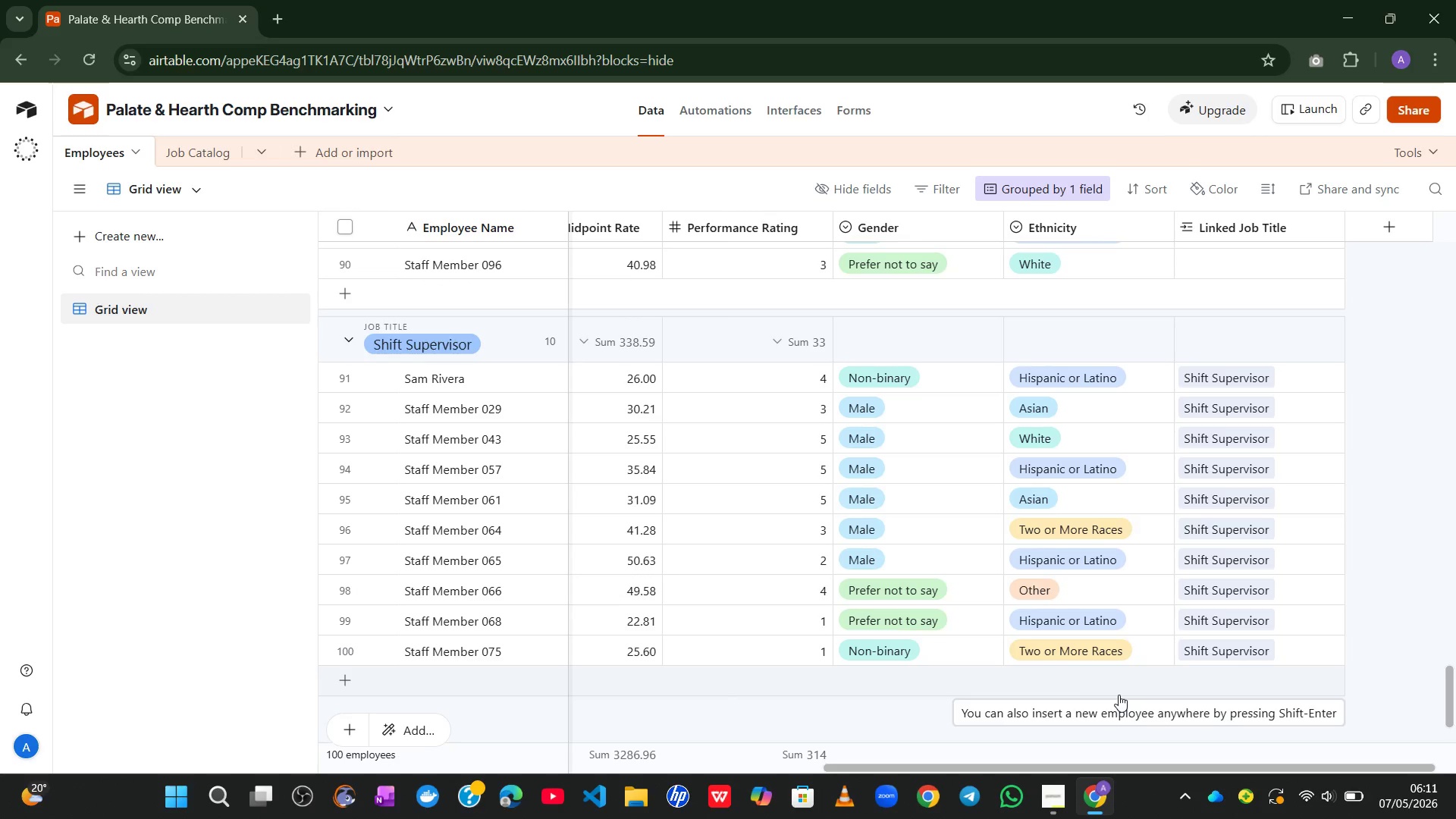 
wait(11.92)
 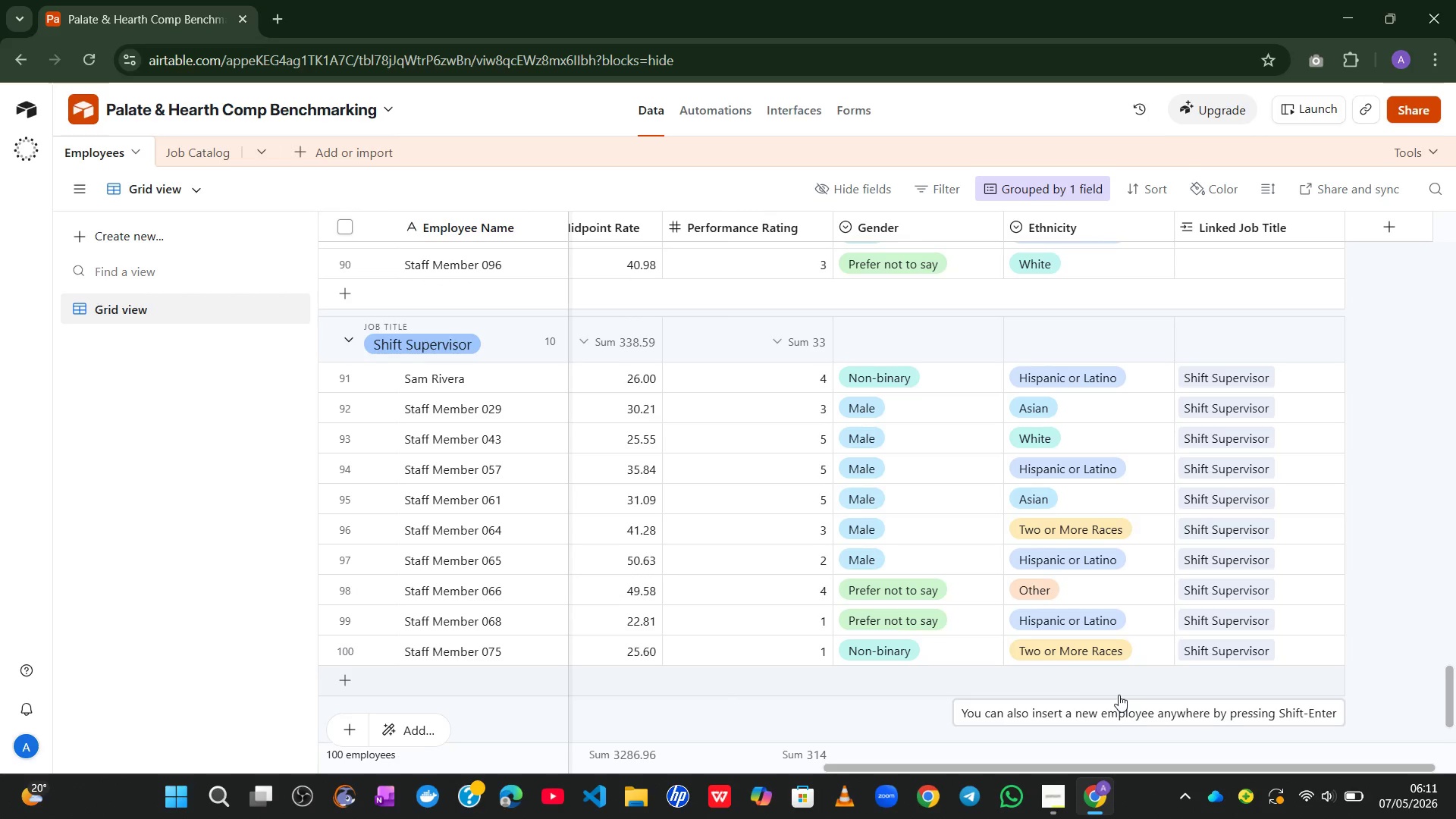 
left_click([1231, 415])
 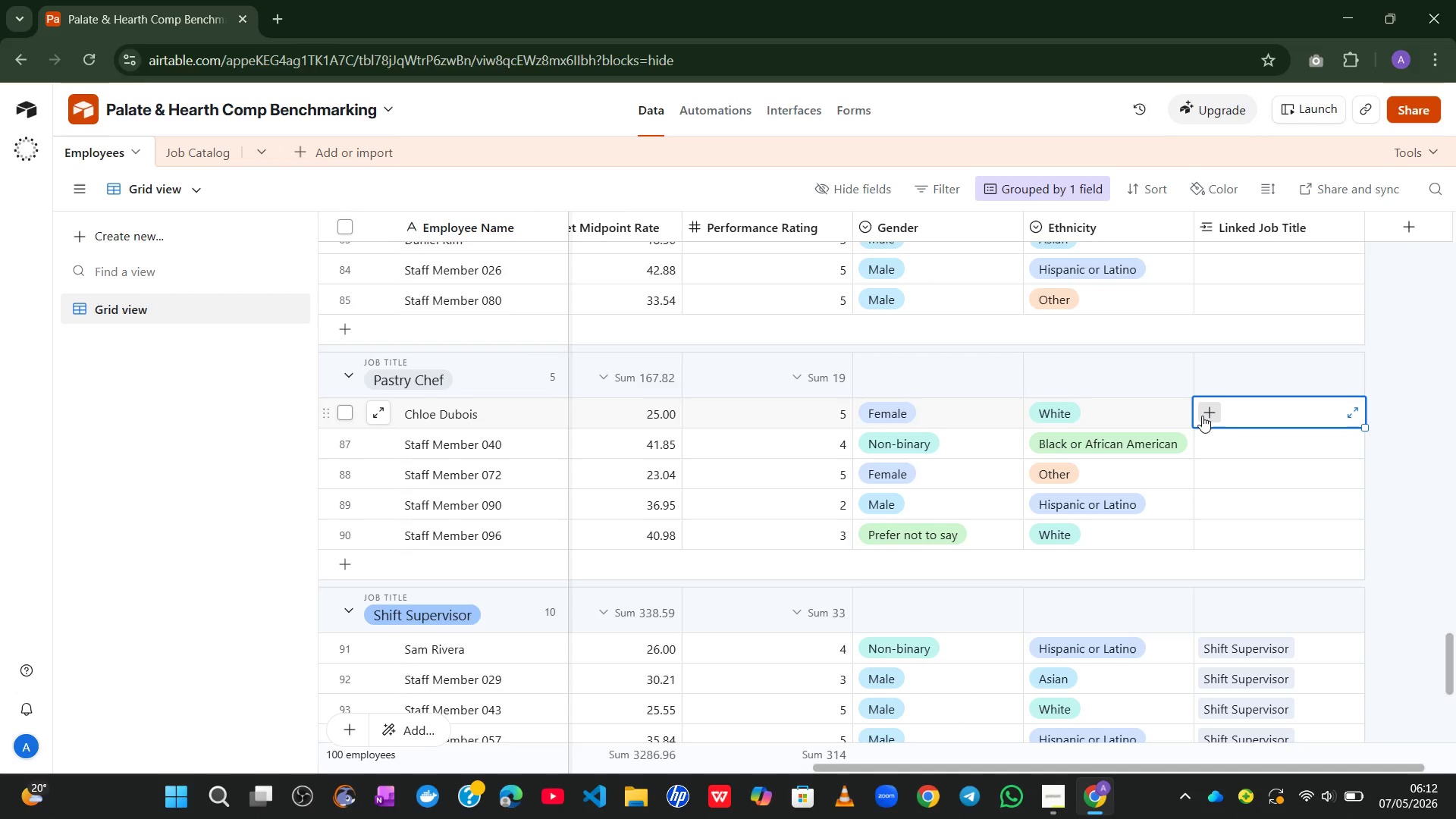 
left_click([1202, 416])
 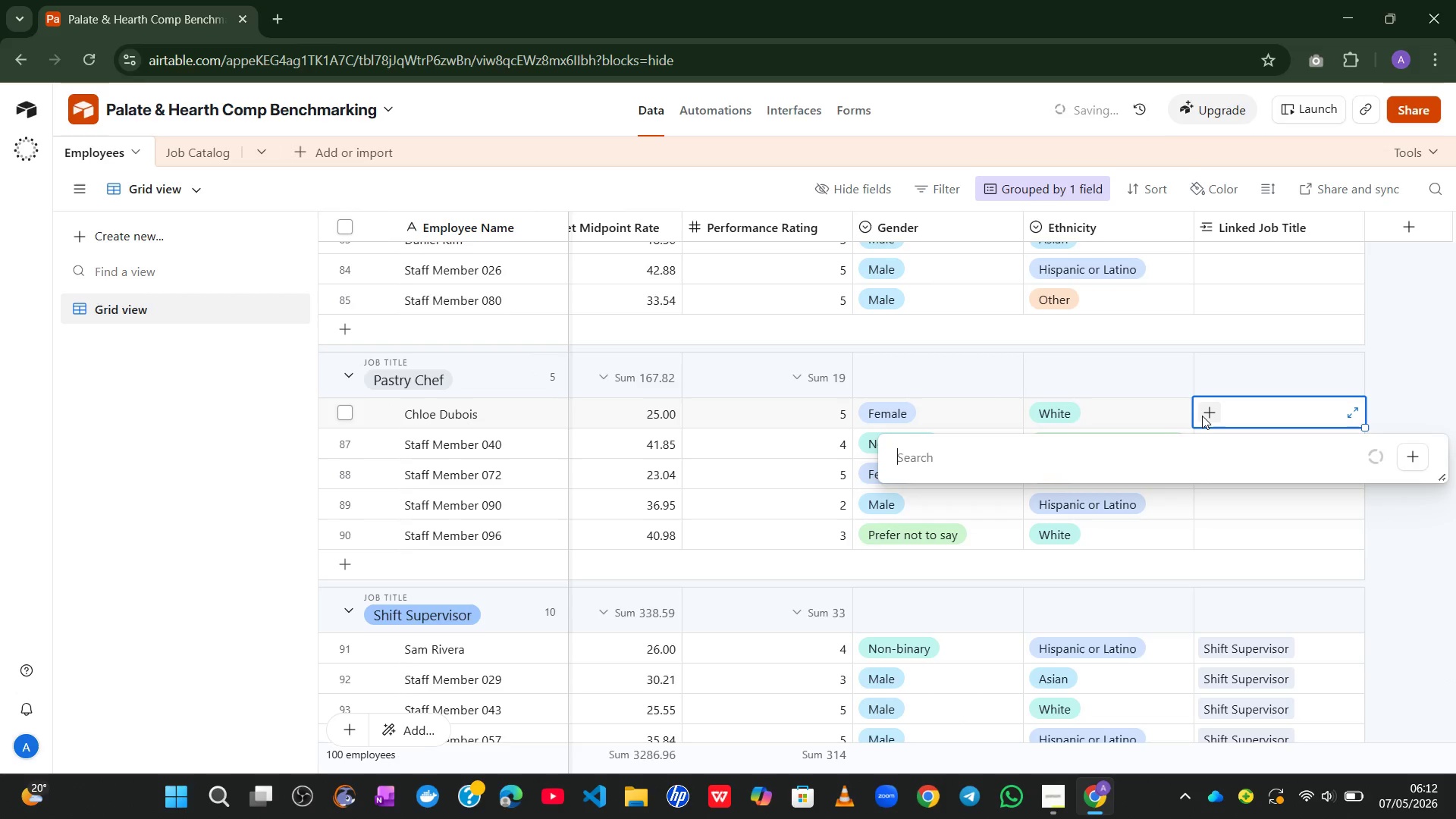 
type(pa)
 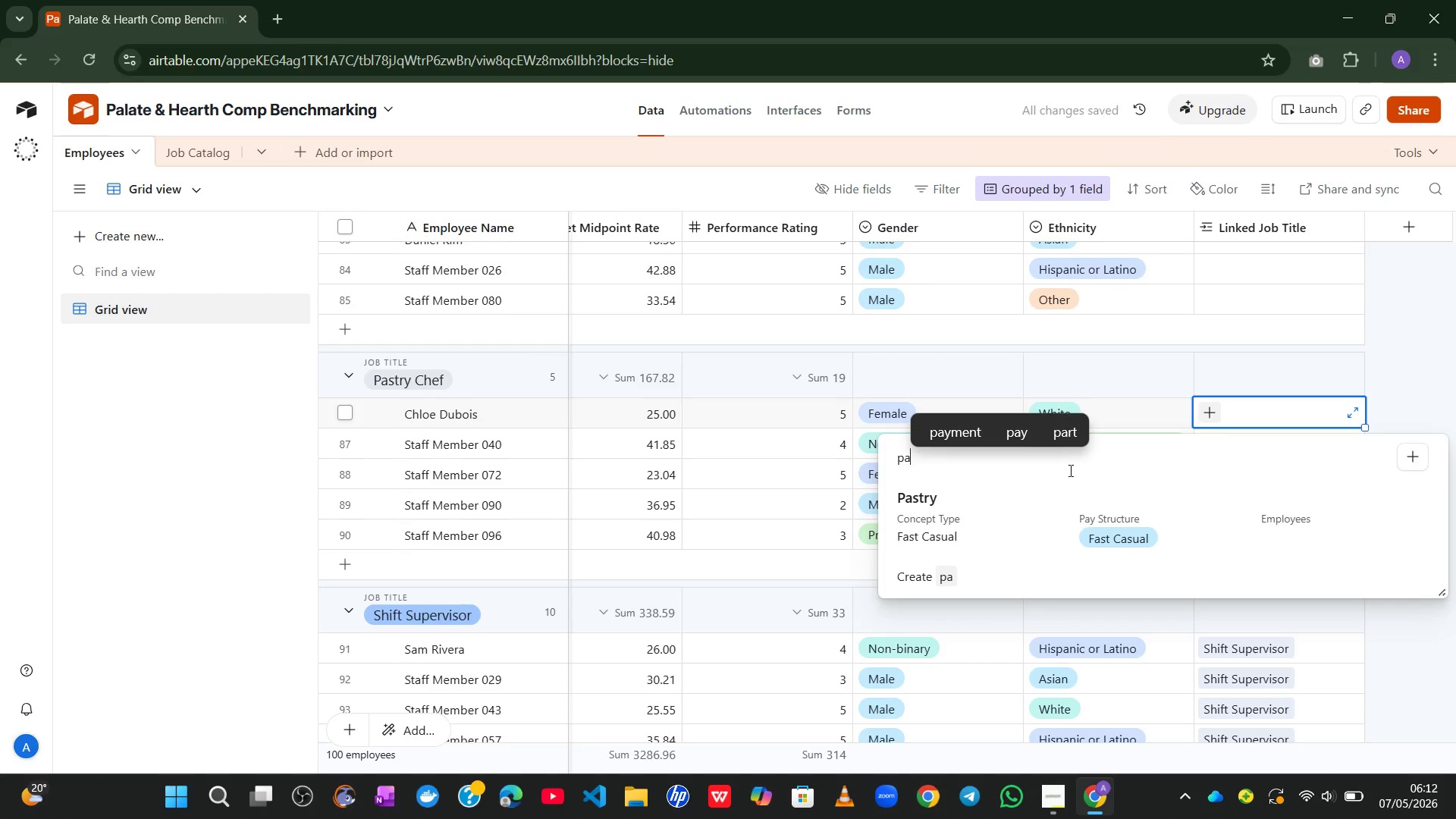 
left_click([983, 523])
 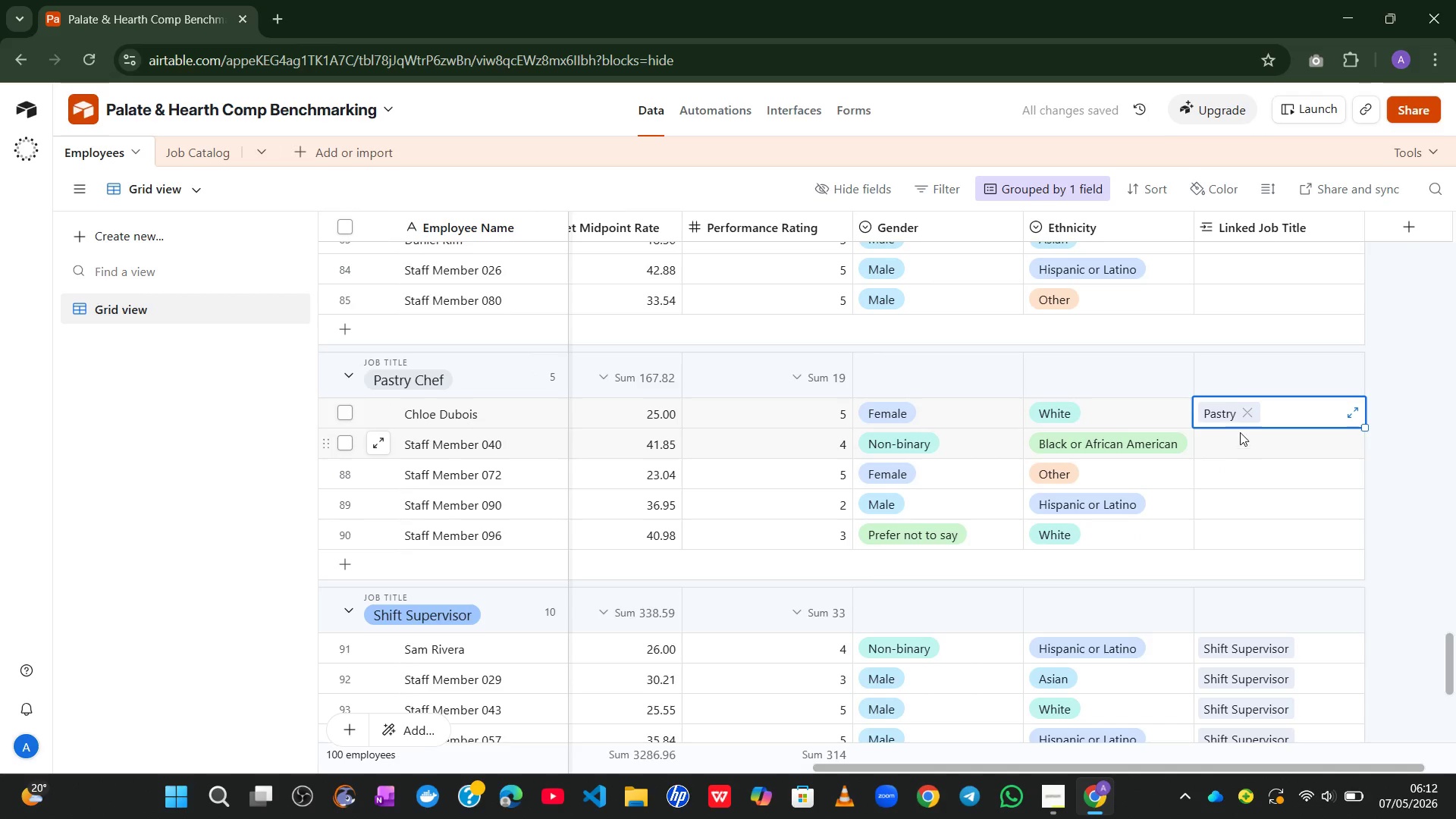 
left_click([1247, 440])
 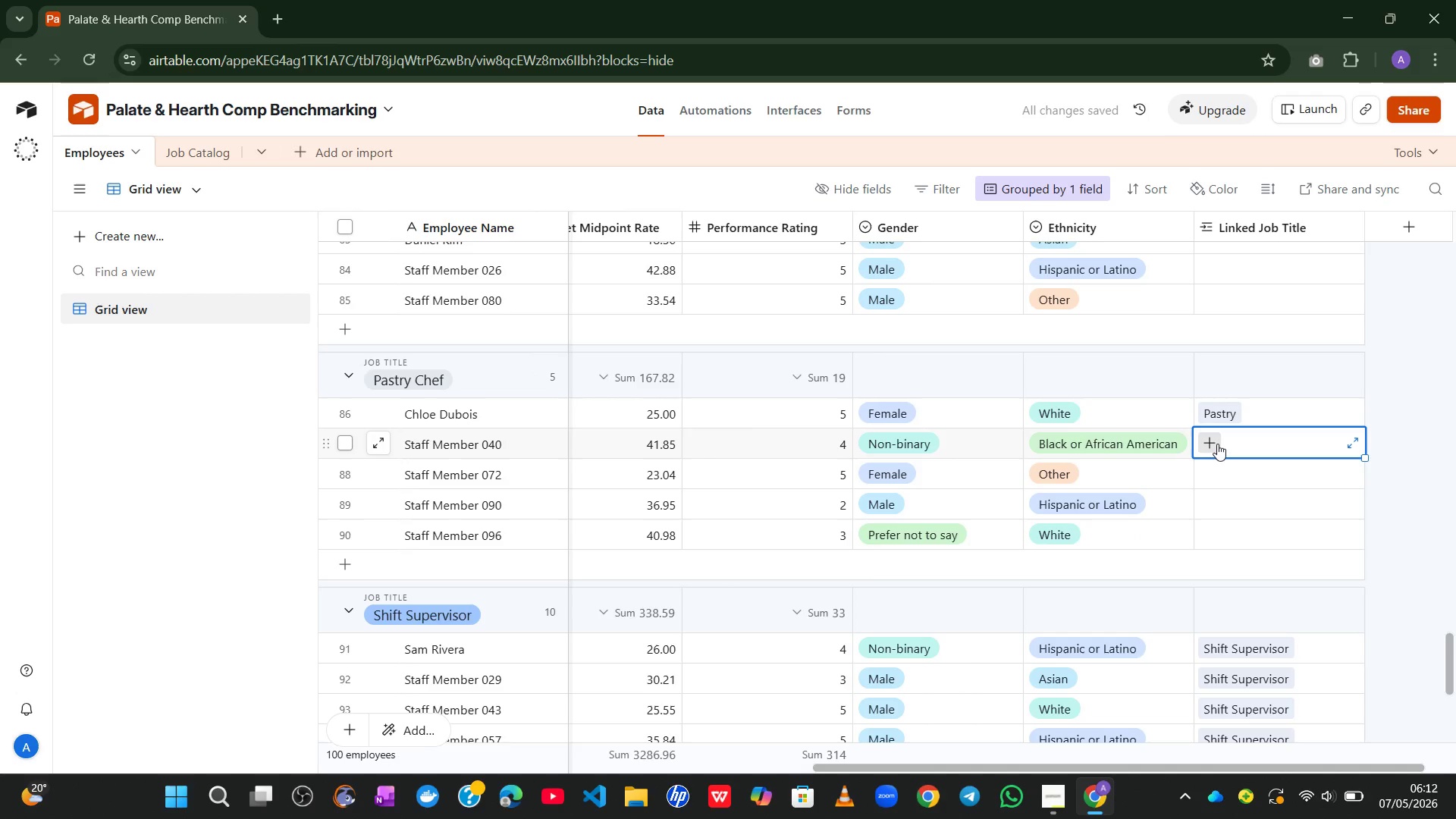 
left_click([1217, 443])
 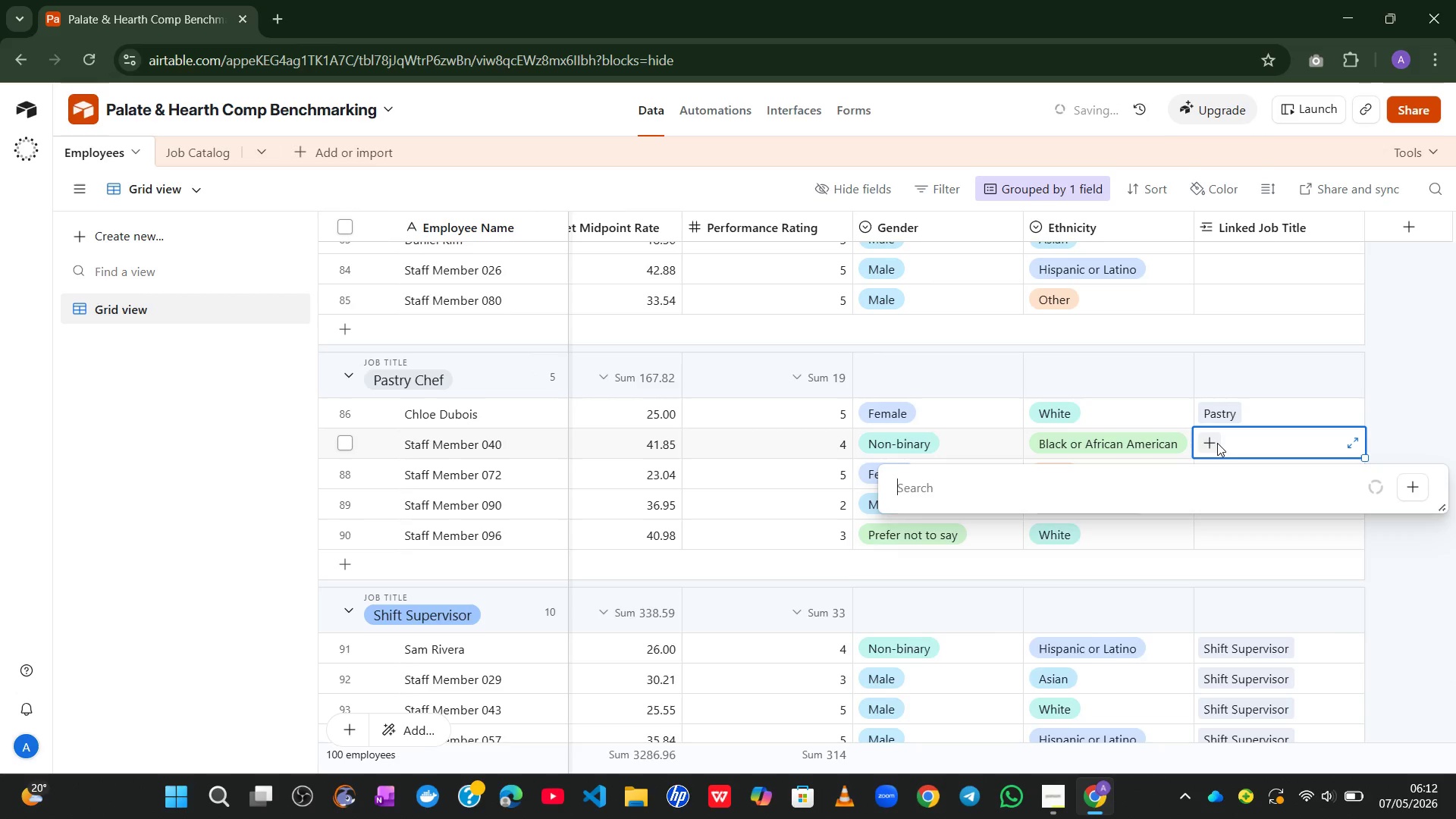 
type(pas)
 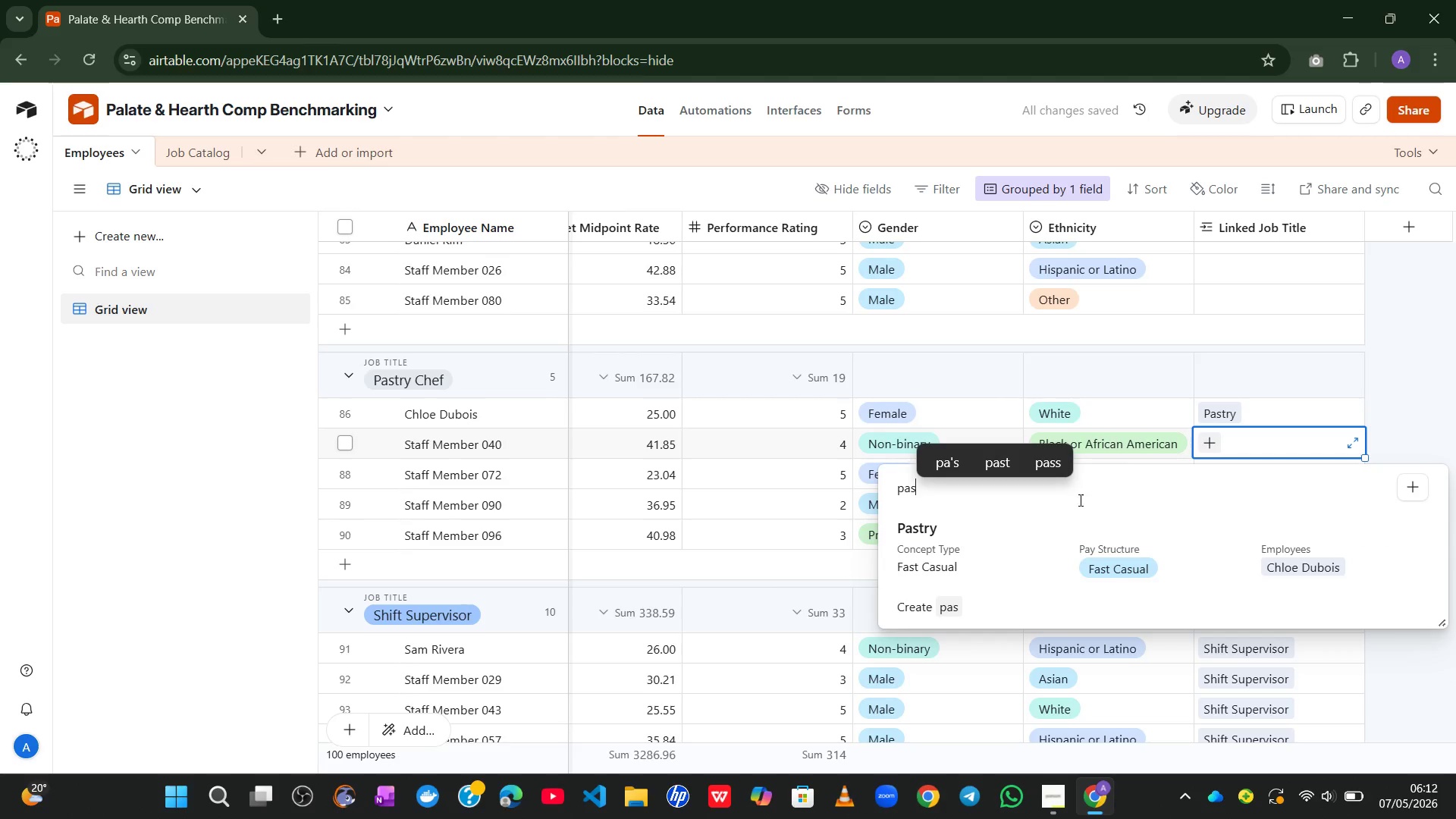 
left_click([1014, 561])
 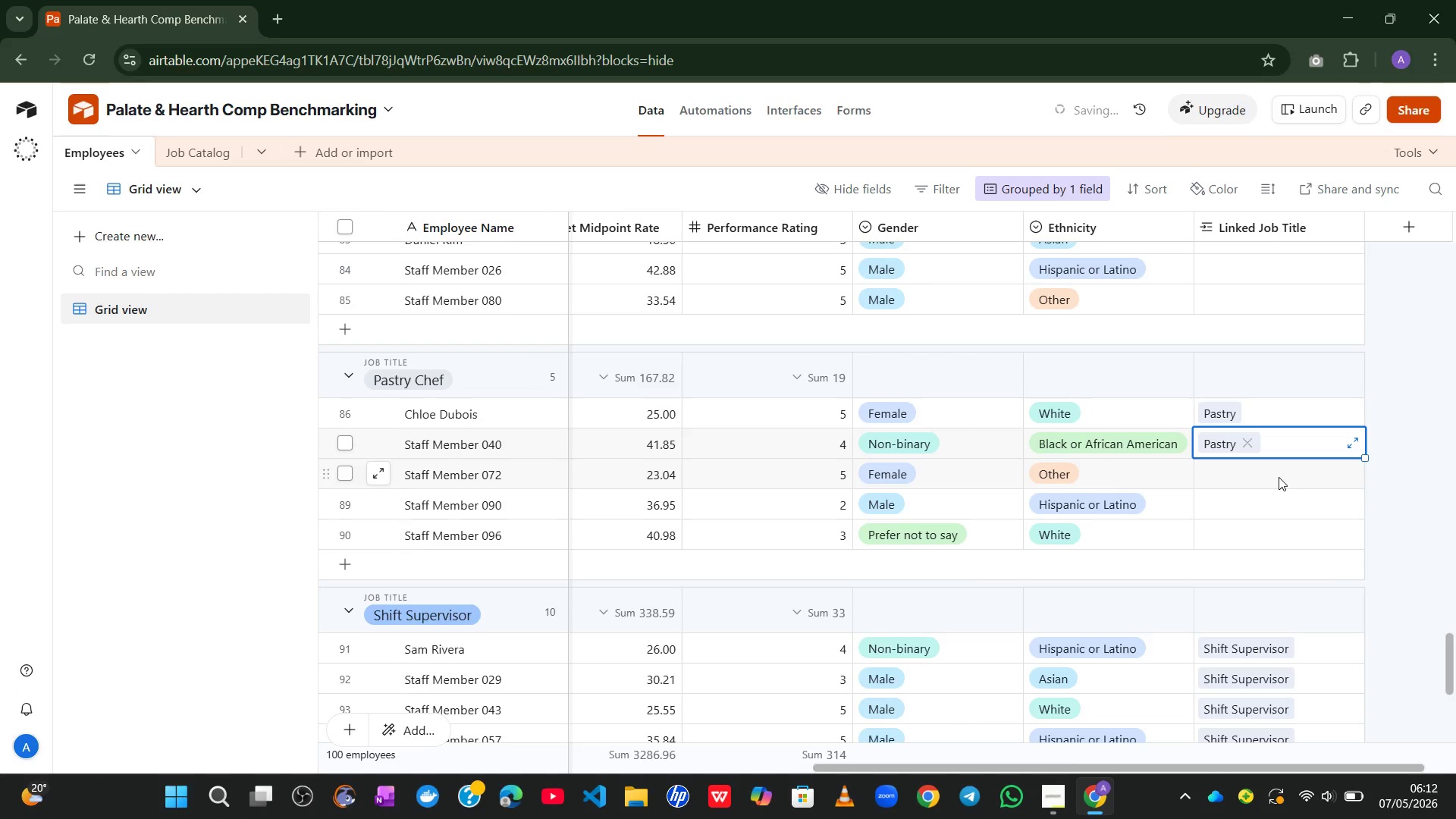 
left_click_drag(start_coordinate=[1279, 475], to_coordinate=[1202, 479])
 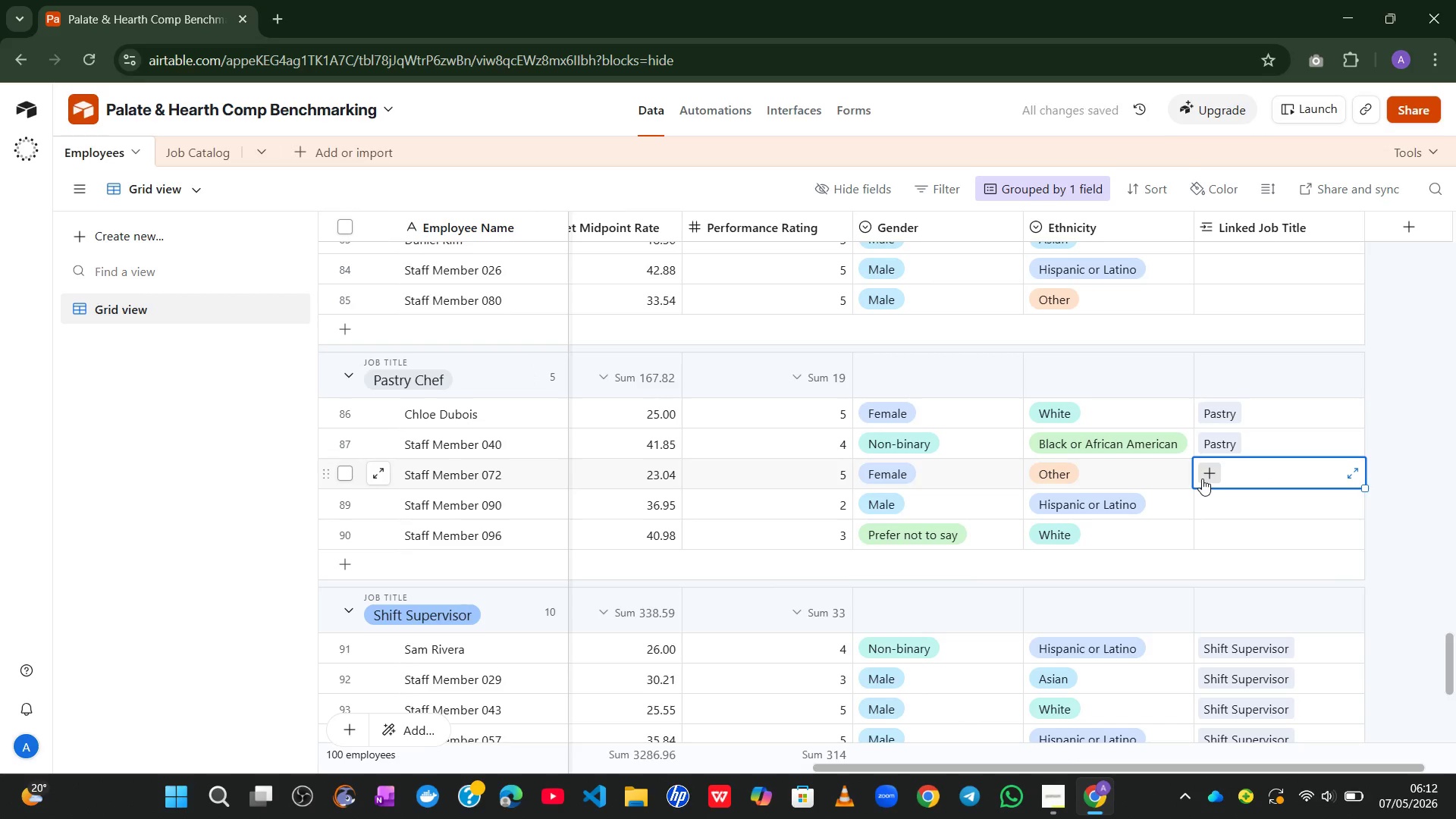 
left_click([1202, 479])
 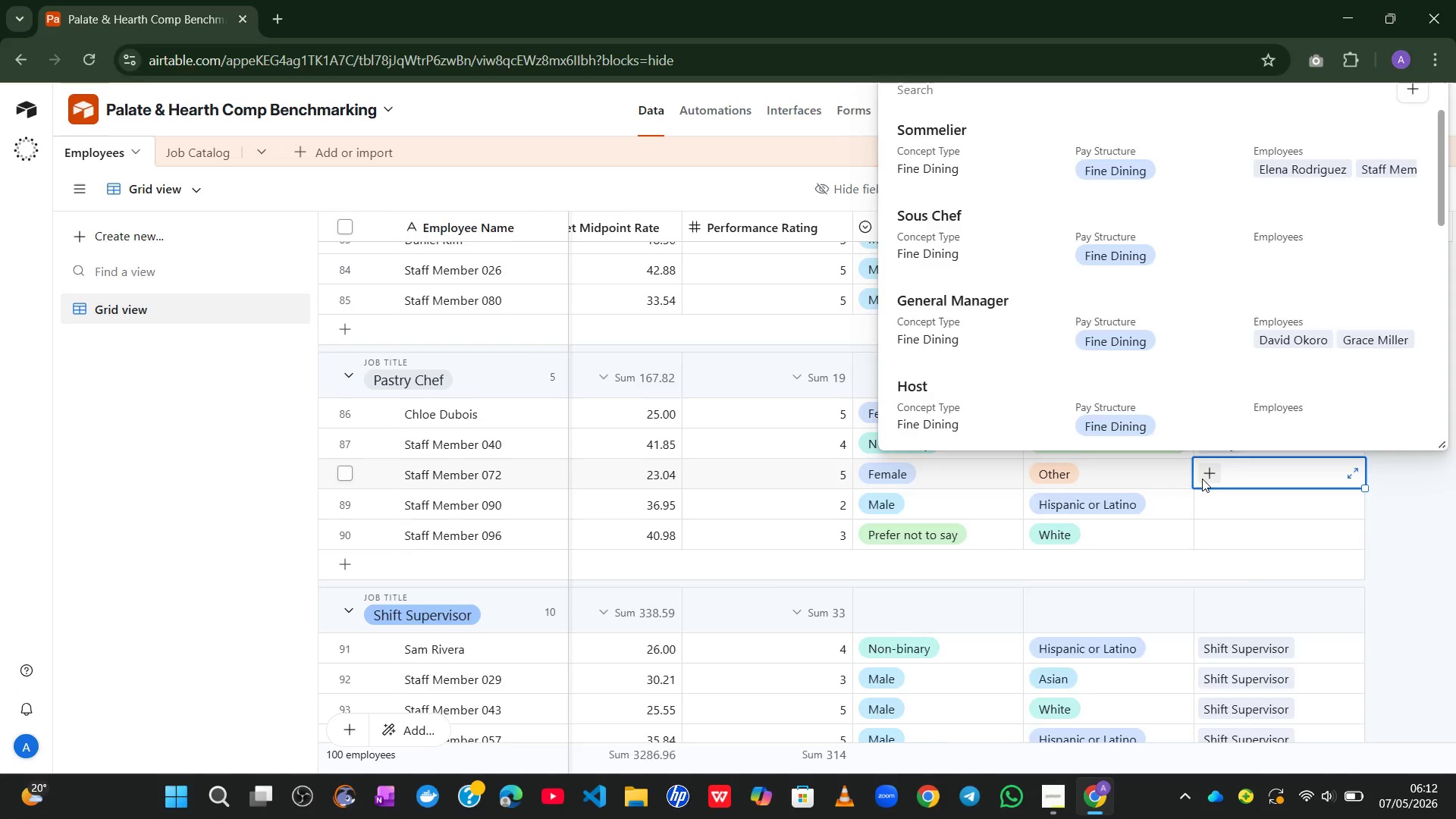 
type(pas)
 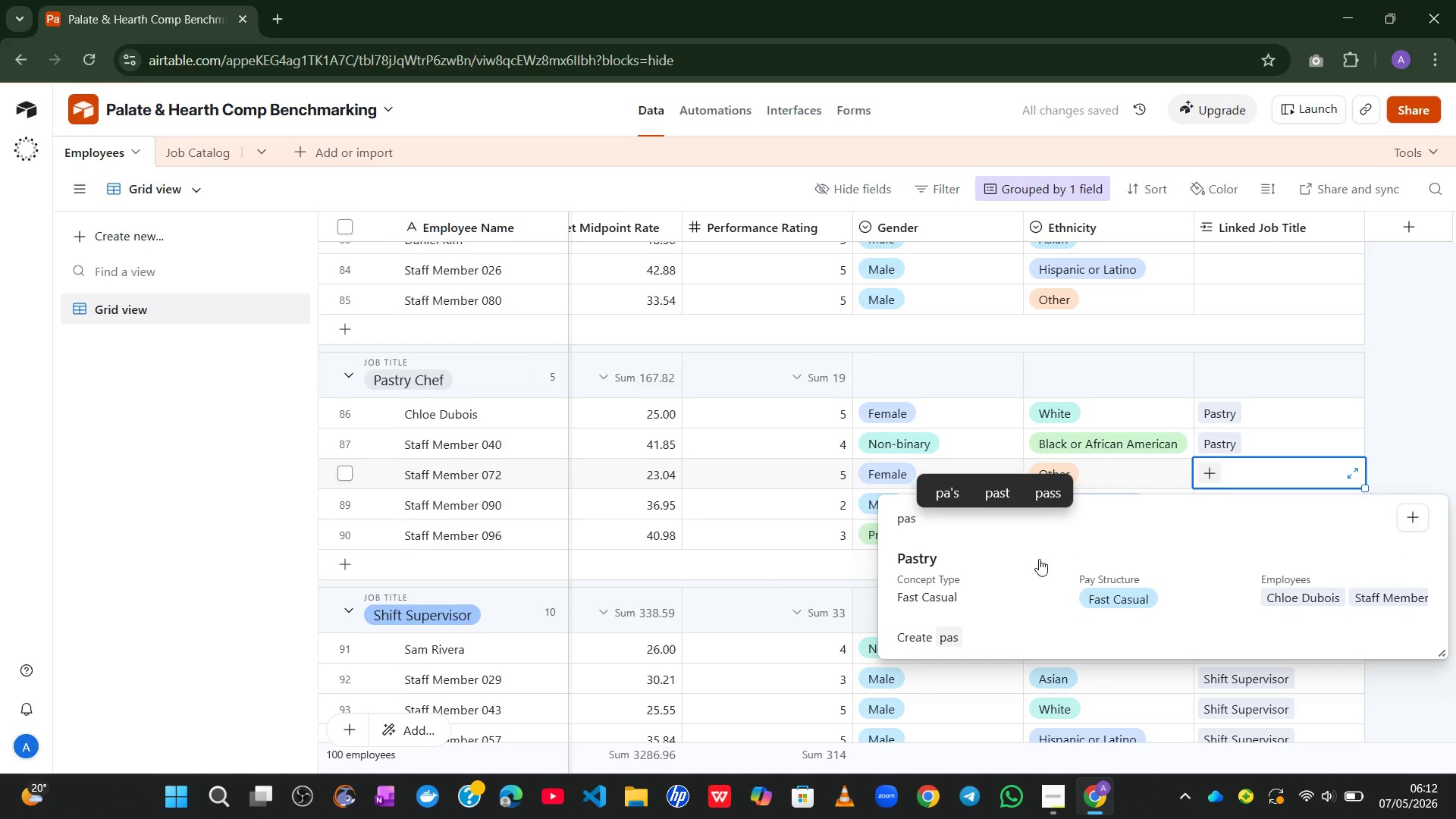 
left_click([1018, 568])
 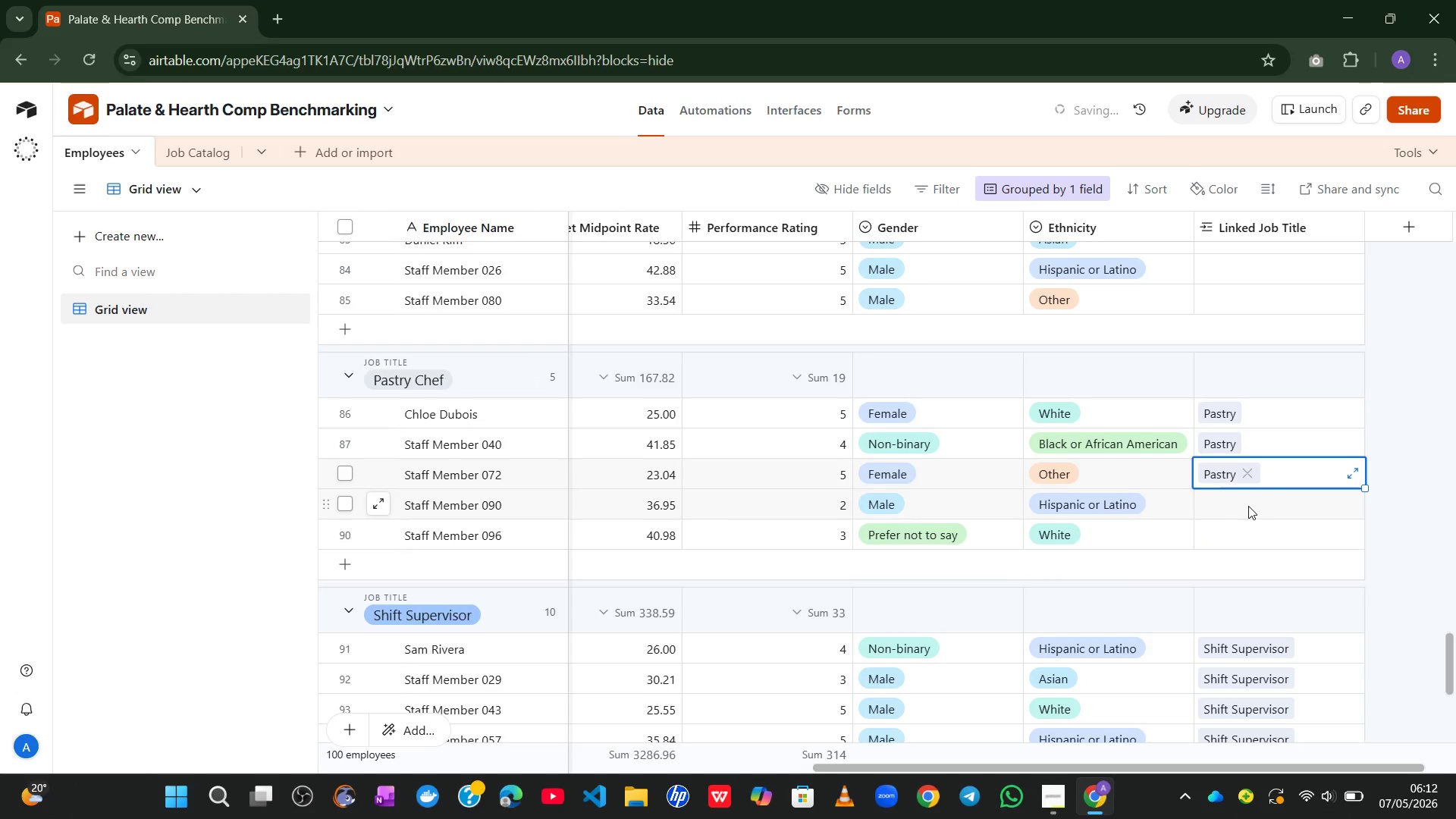 
left_click_drag(start_coordinate=[1248, 505], to_coordinate=[1210, 505])
 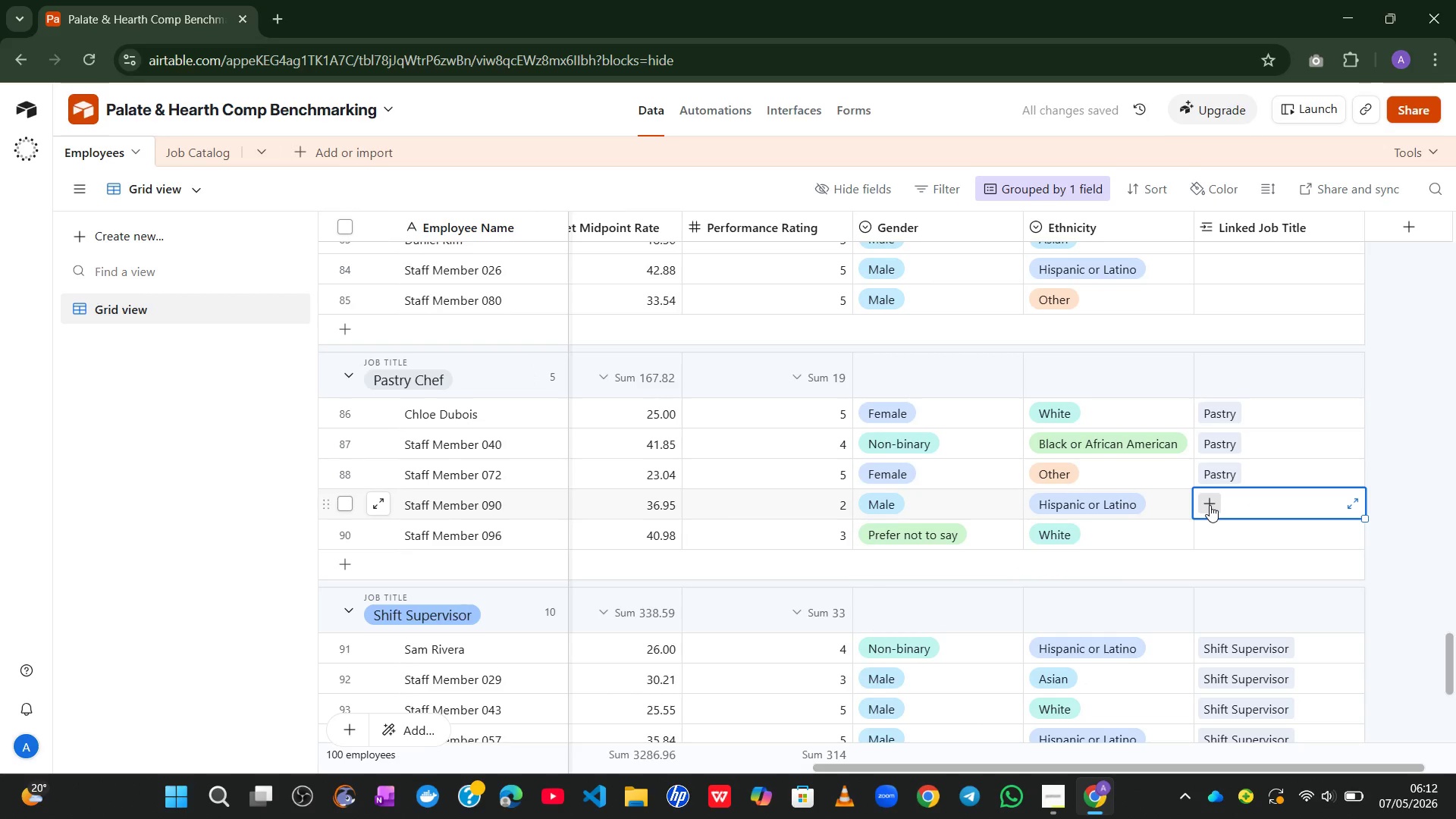 
left_click([1210, 505])
 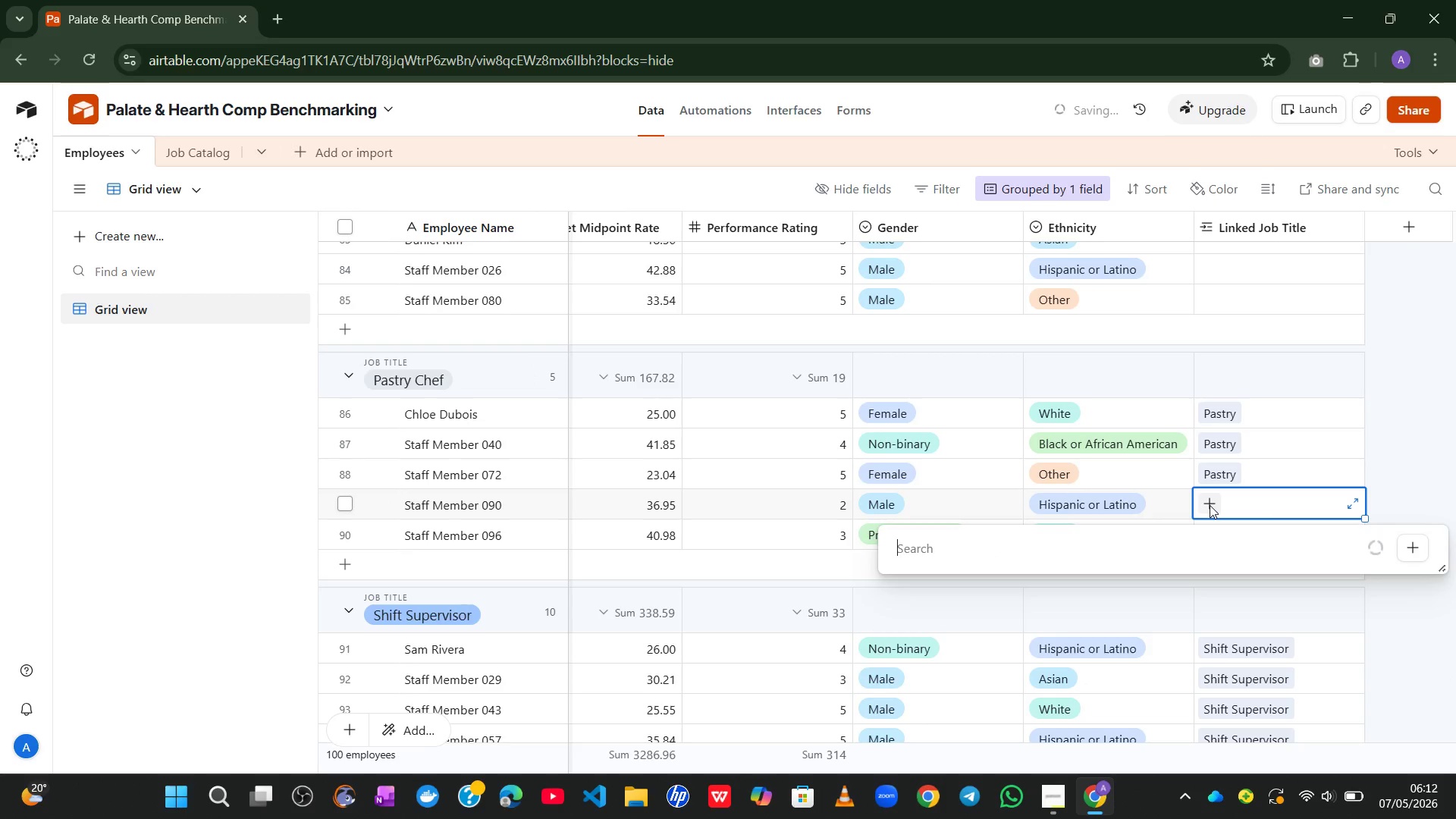 
type(pas)
 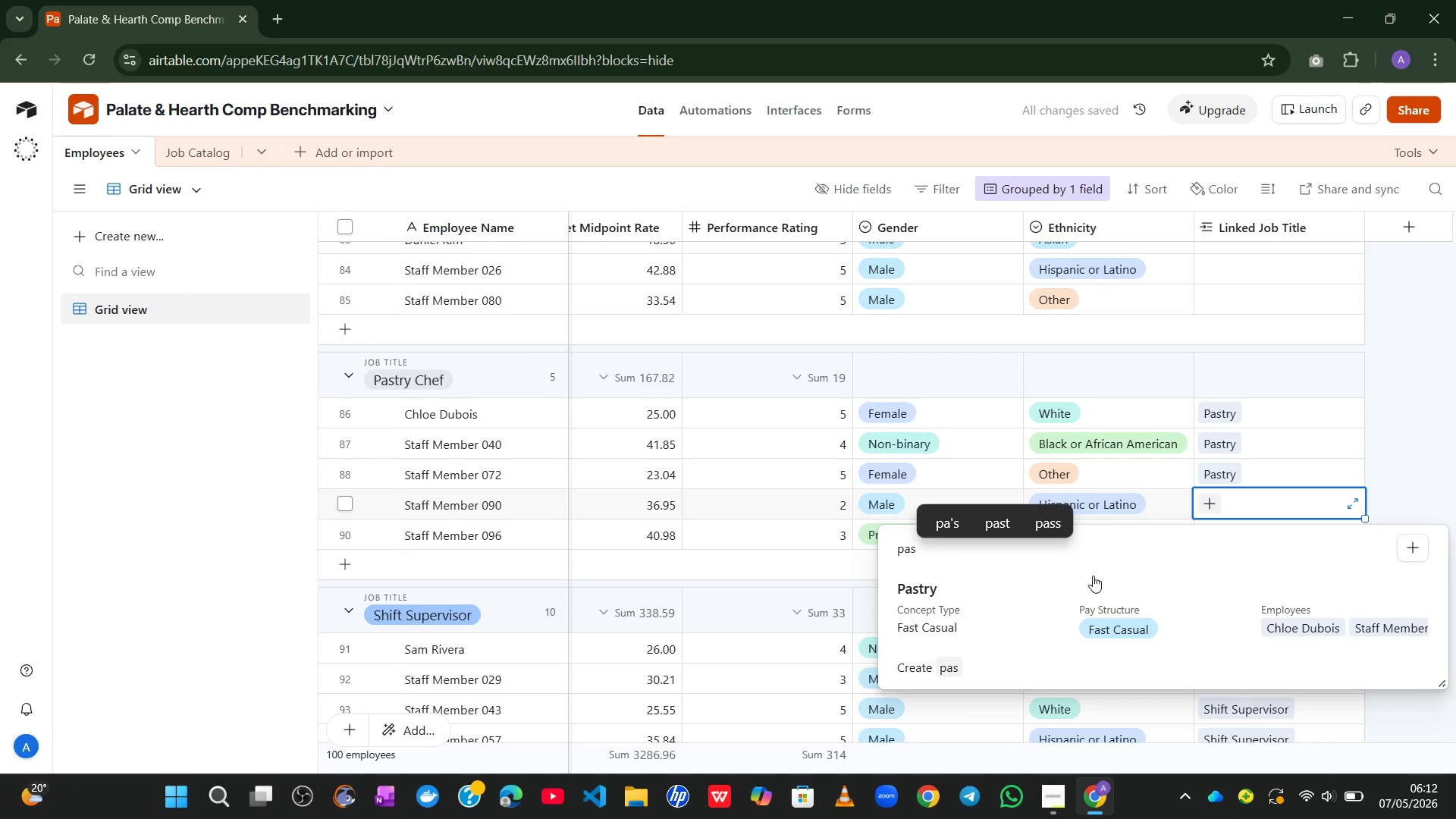 
left_click([1052, 612])
 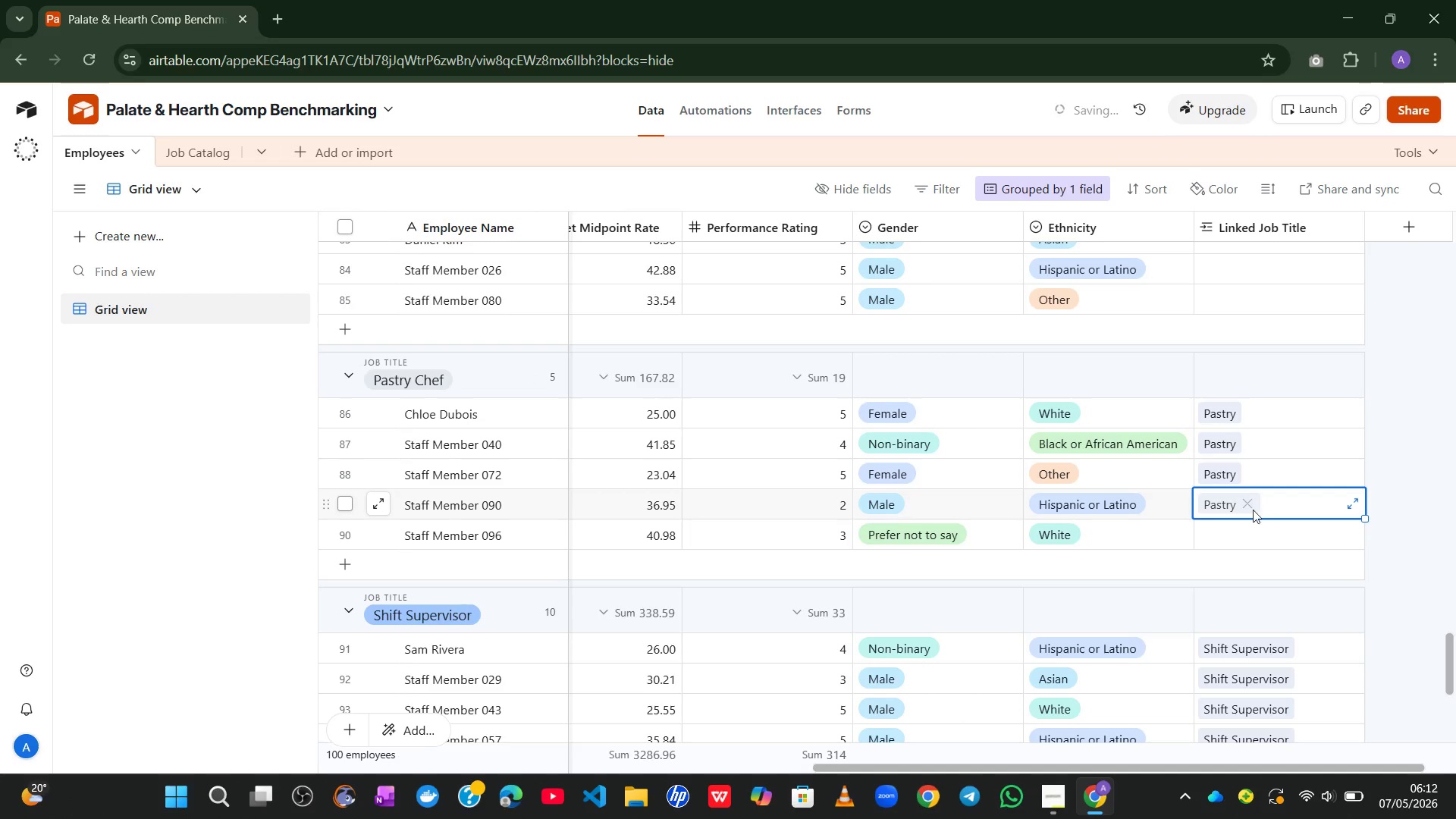 
left_click([1232, 526])
 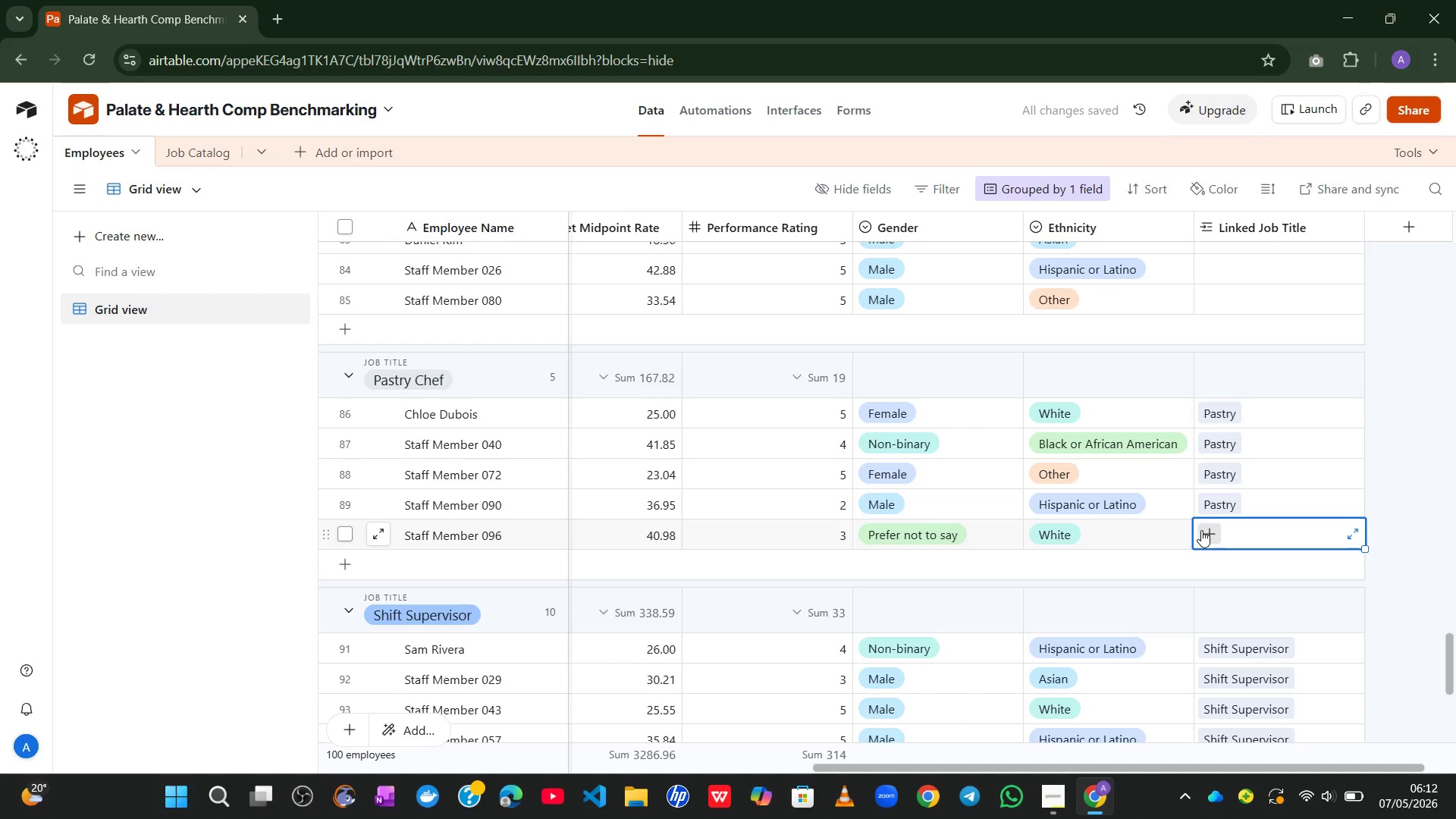 
left_click([1201, 530])
 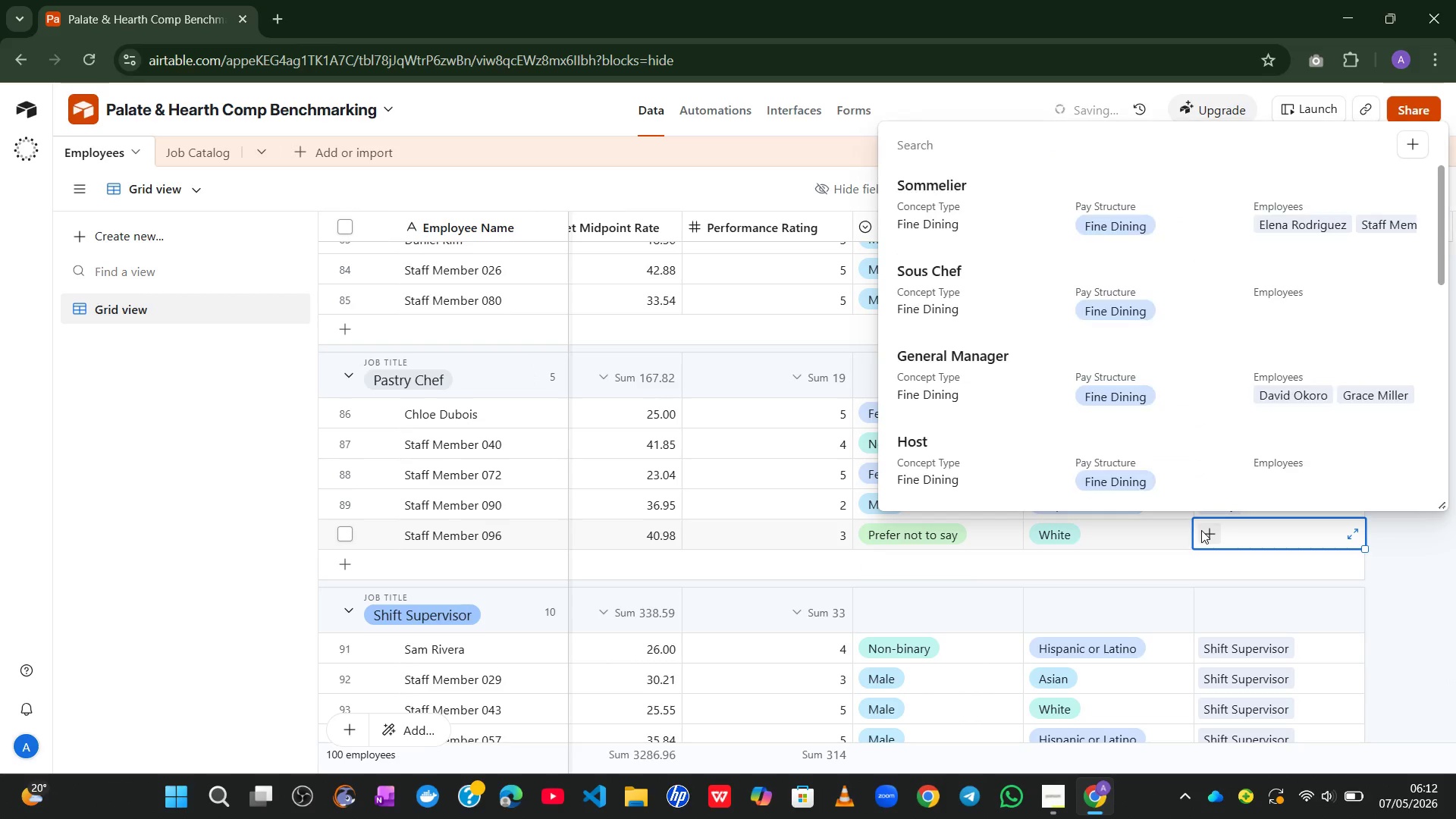 
type(pas)
 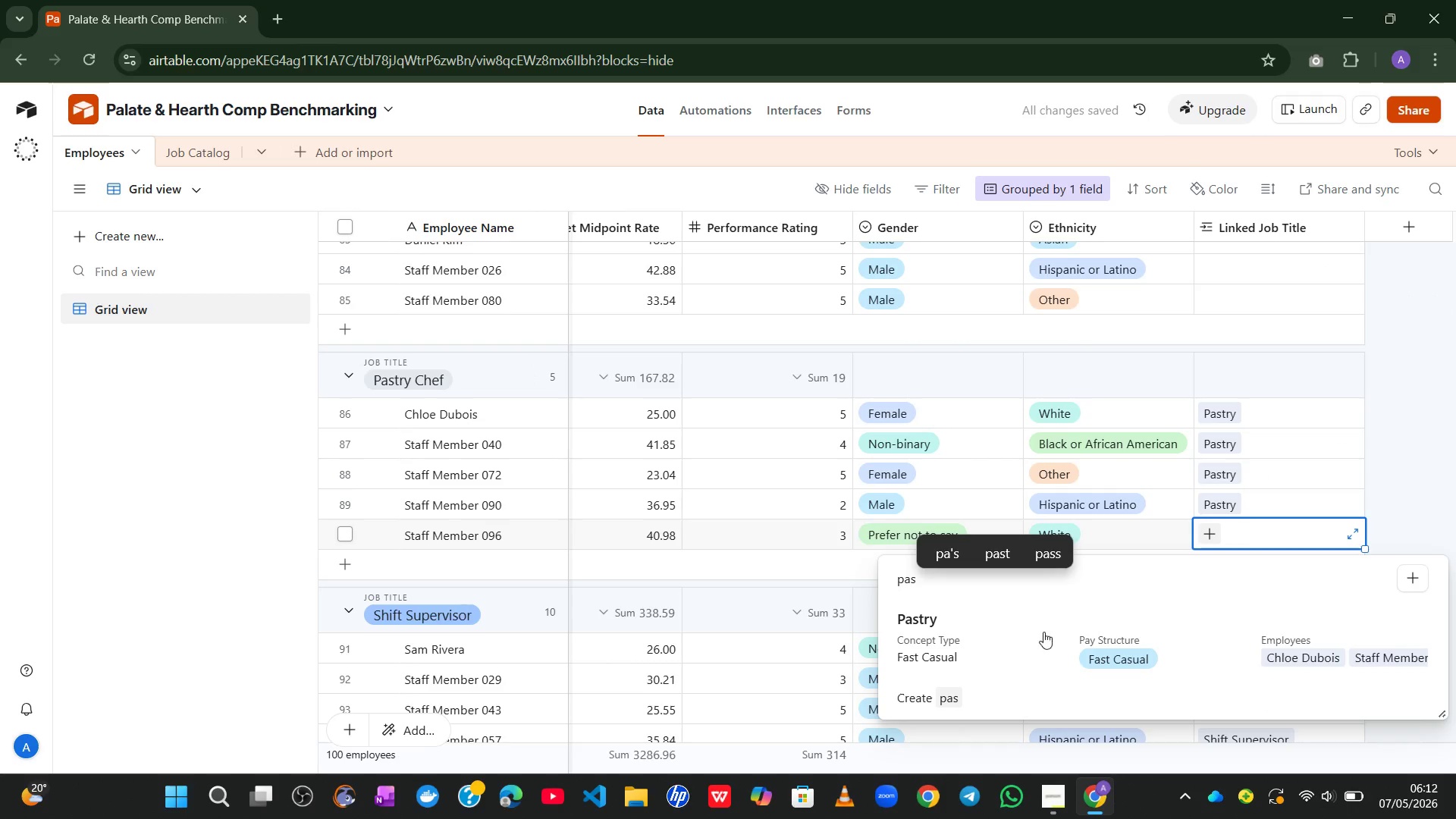 
left_click([981, 655])
 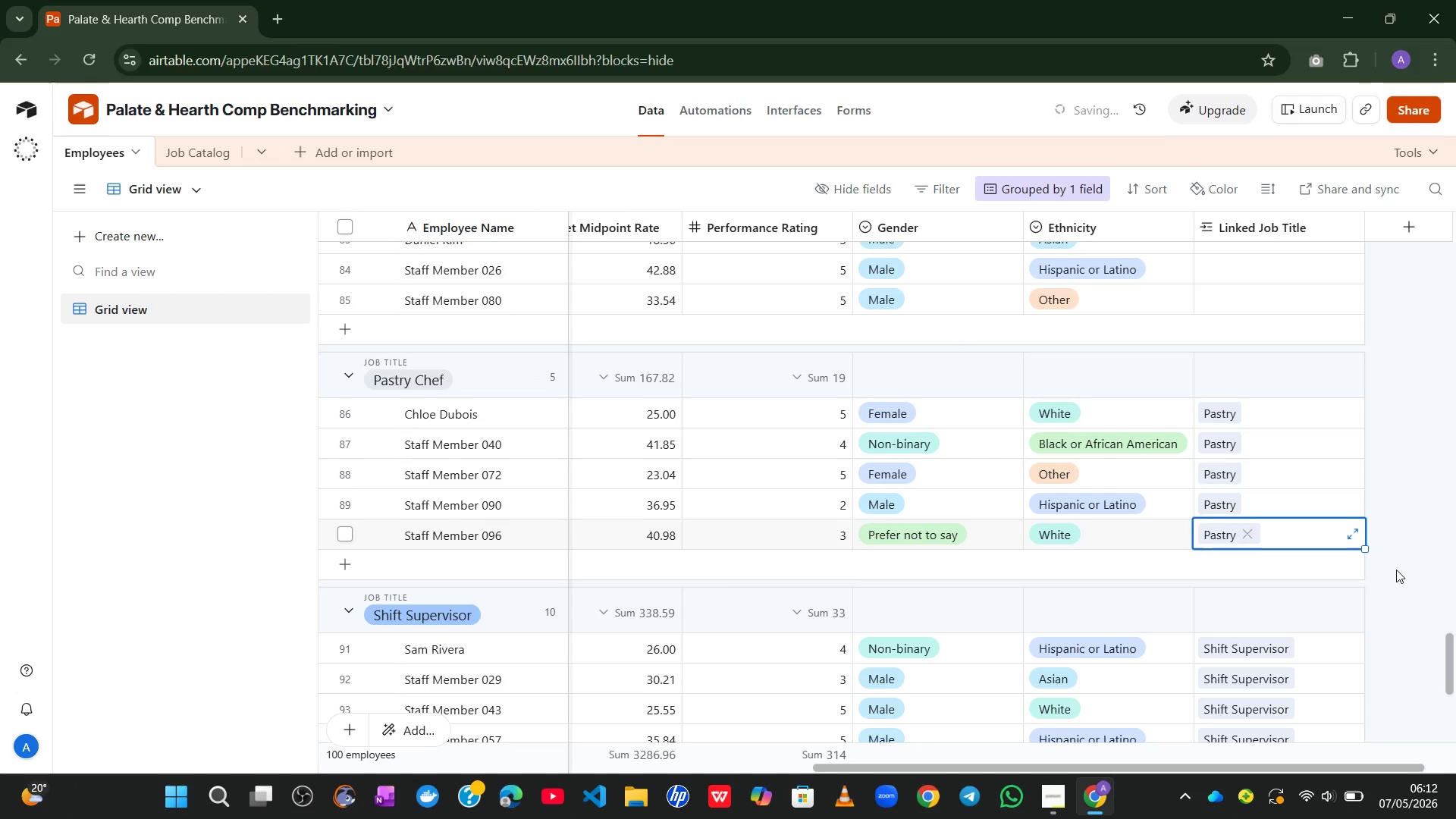 
left_click([1436, 557])
 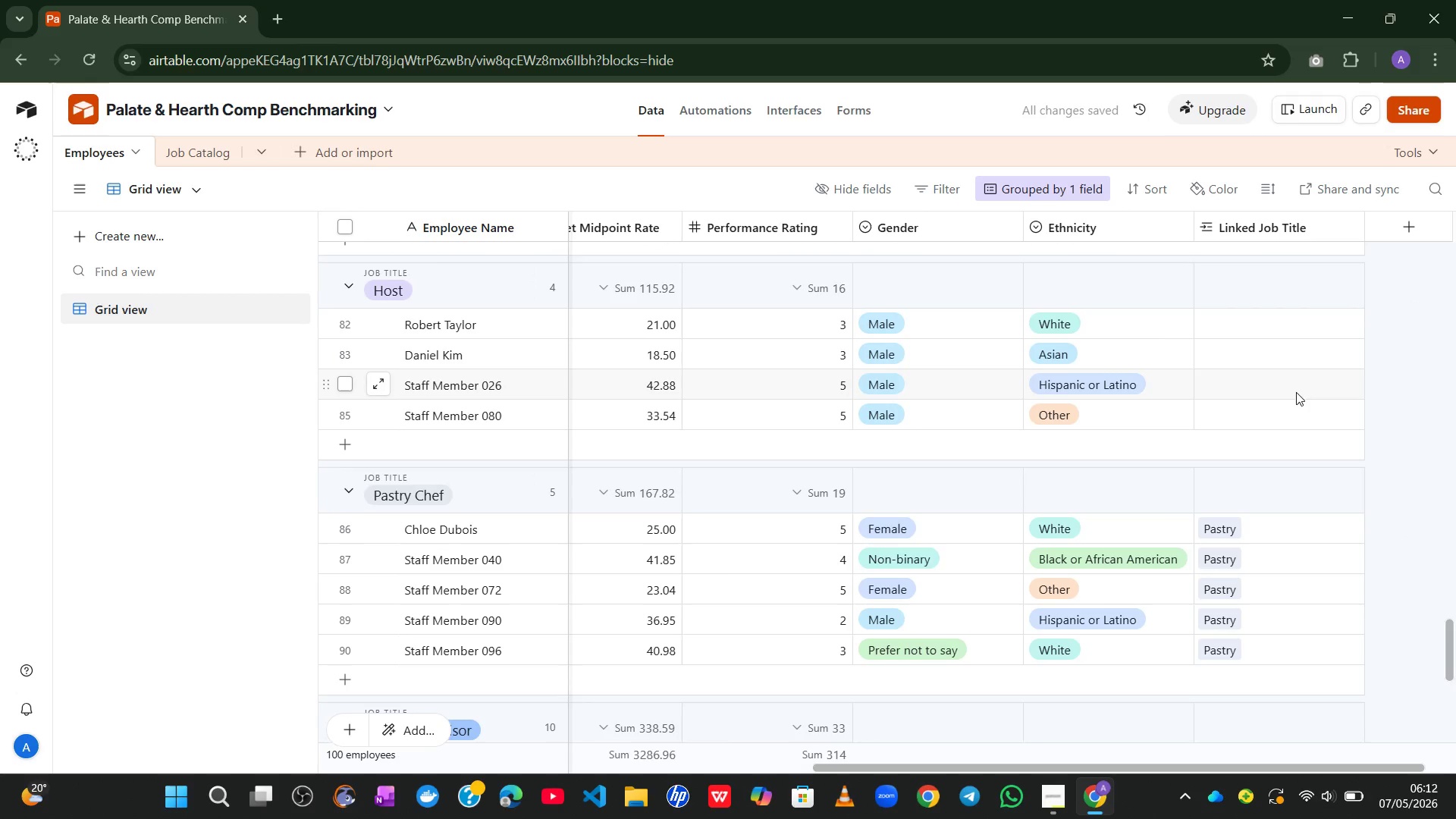 
left_click([1225, 314])
 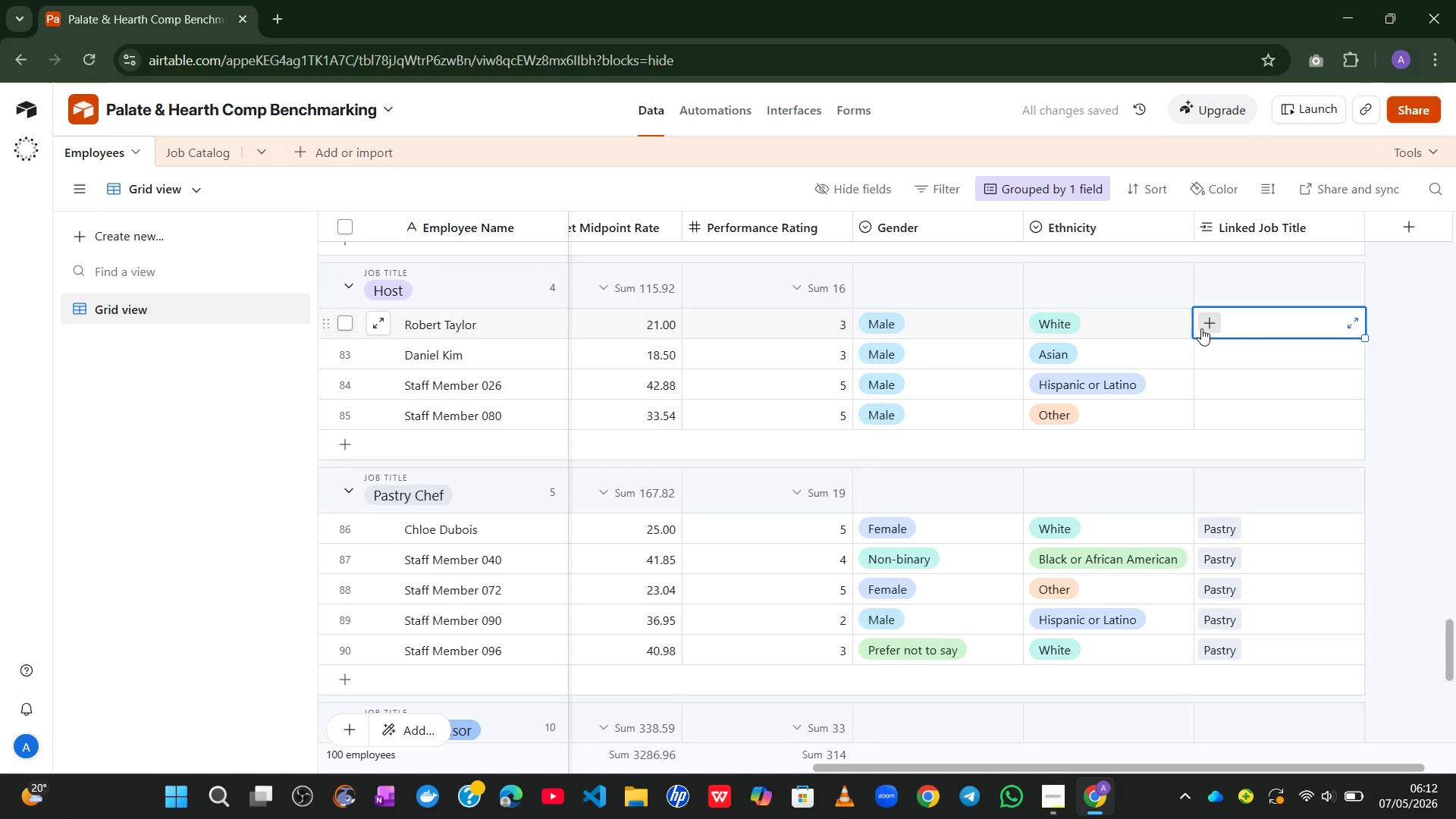 
left_click([1201, 328])
 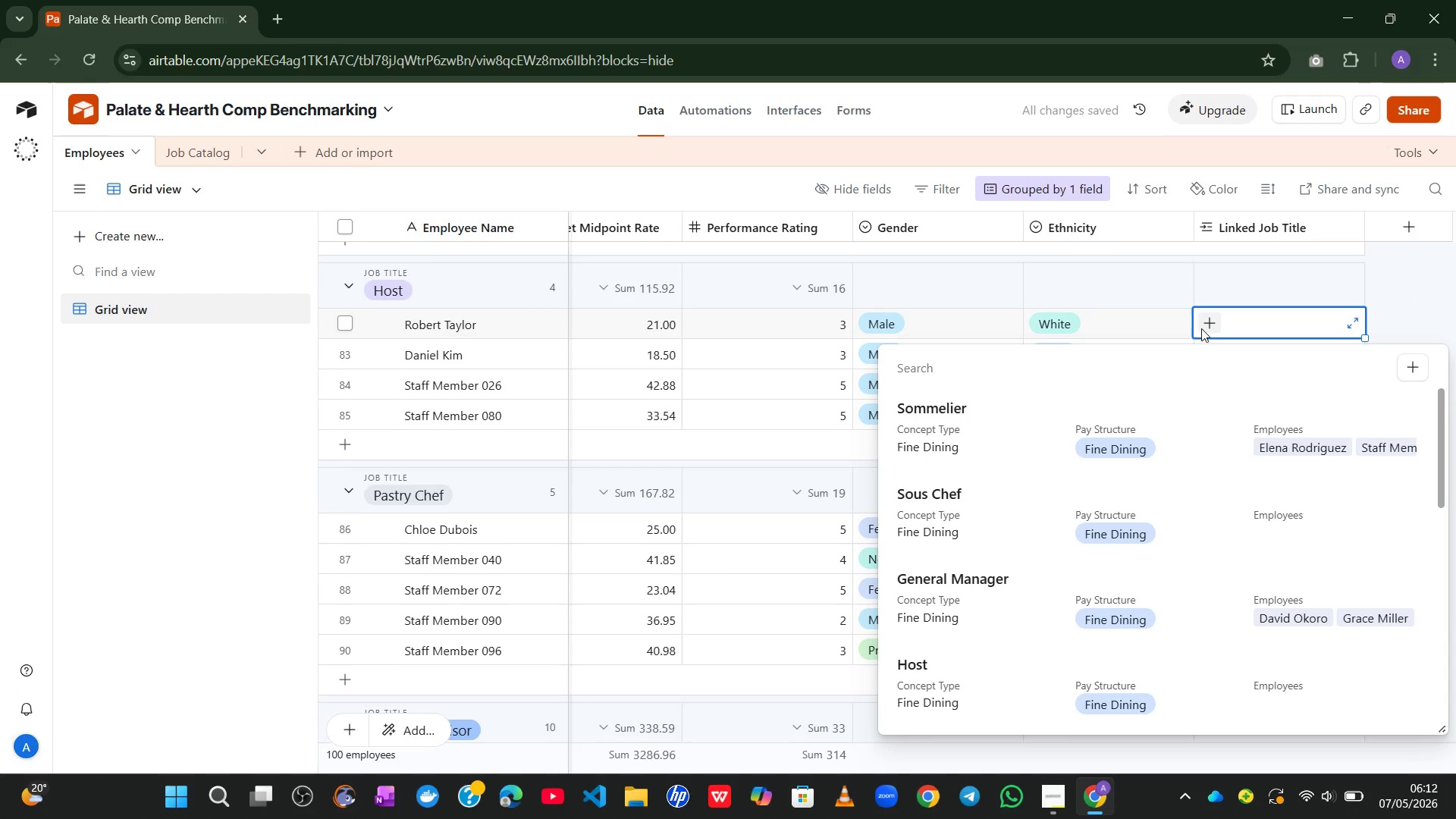 
type(hos)
 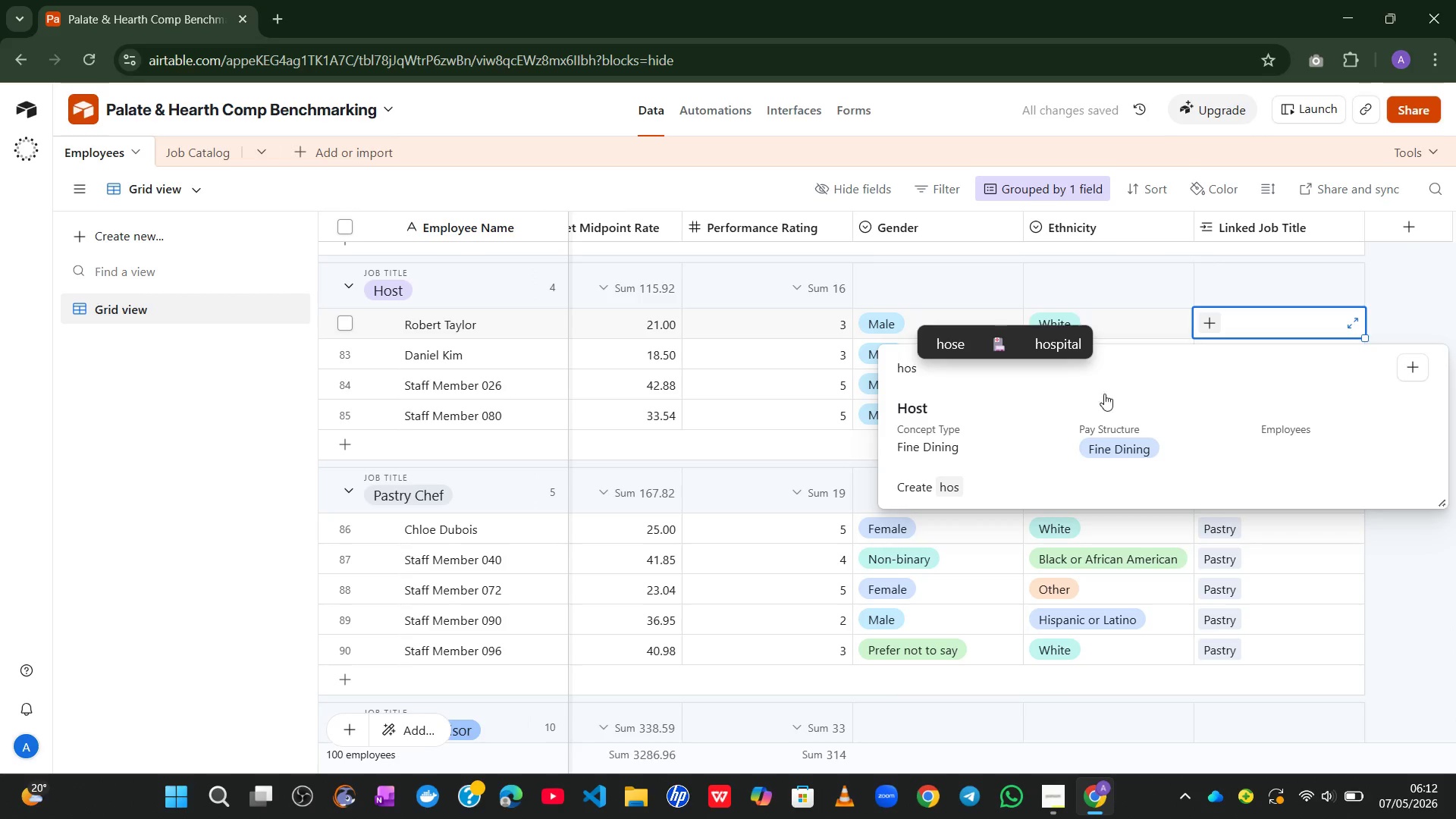 
left_click([1092, 404])
 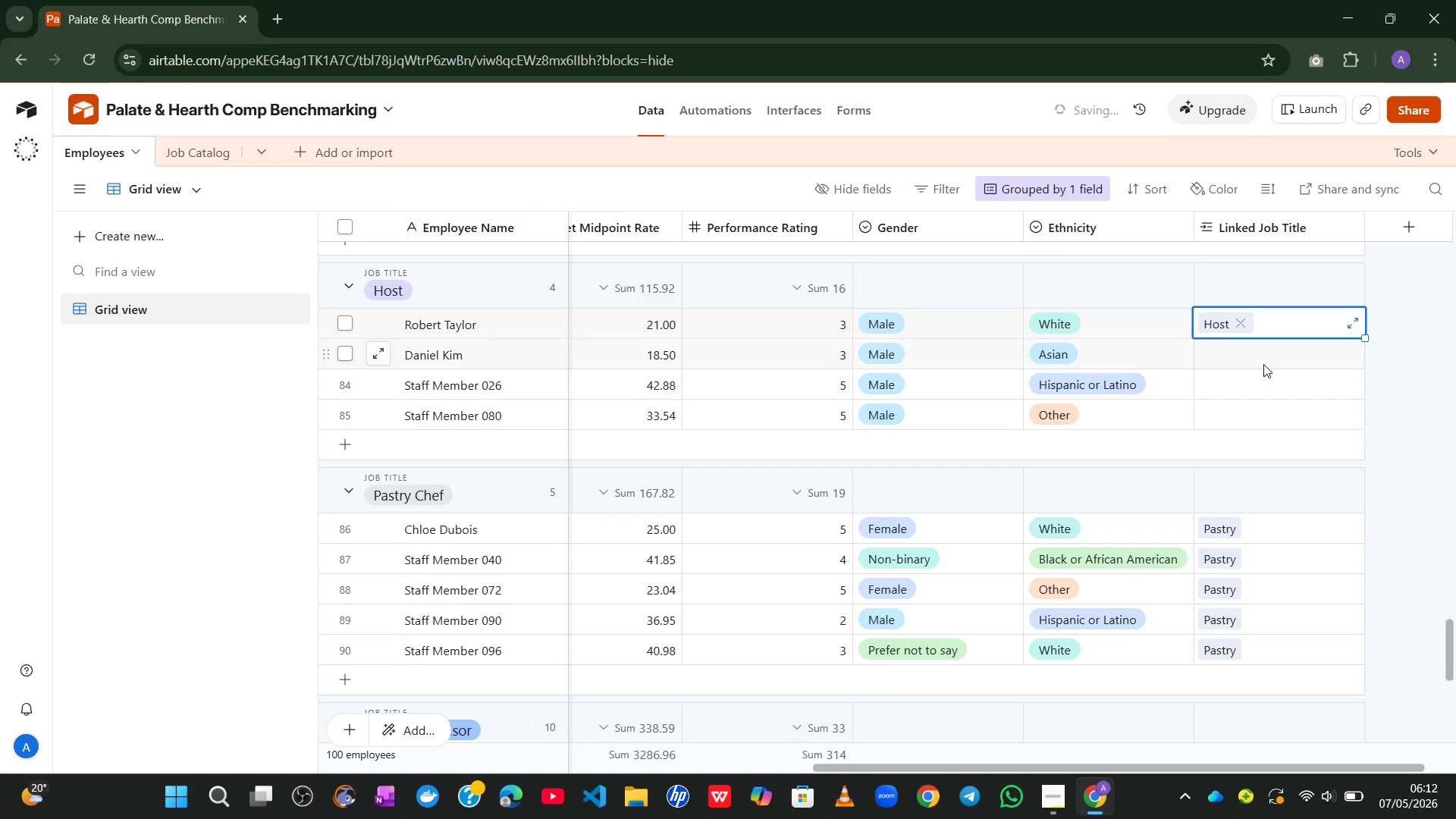 
left_click_drag(start_coordinate=[1263, 363], to_coordinate=[1216, 359])
 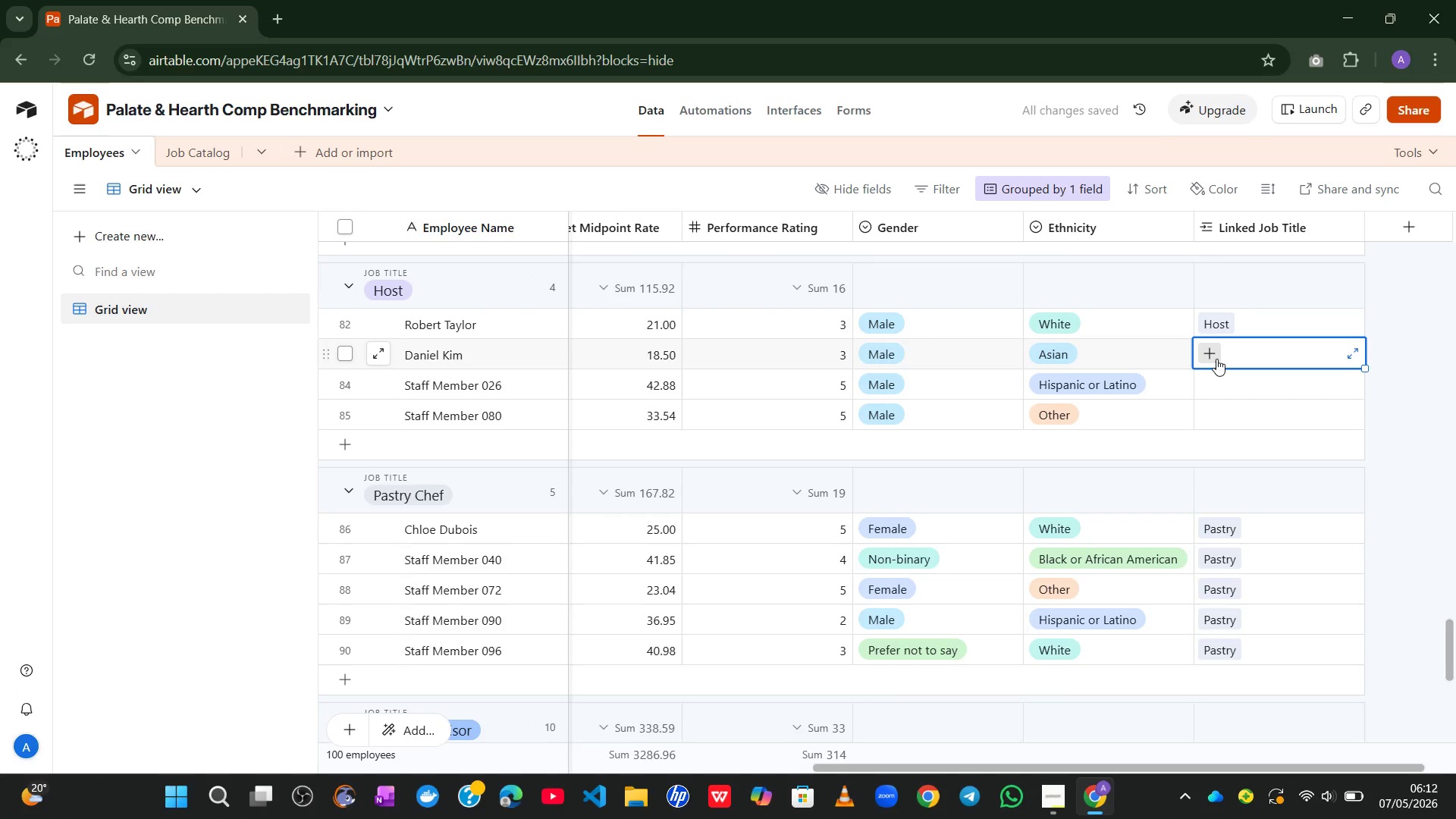 
left_click([1216, 359])
 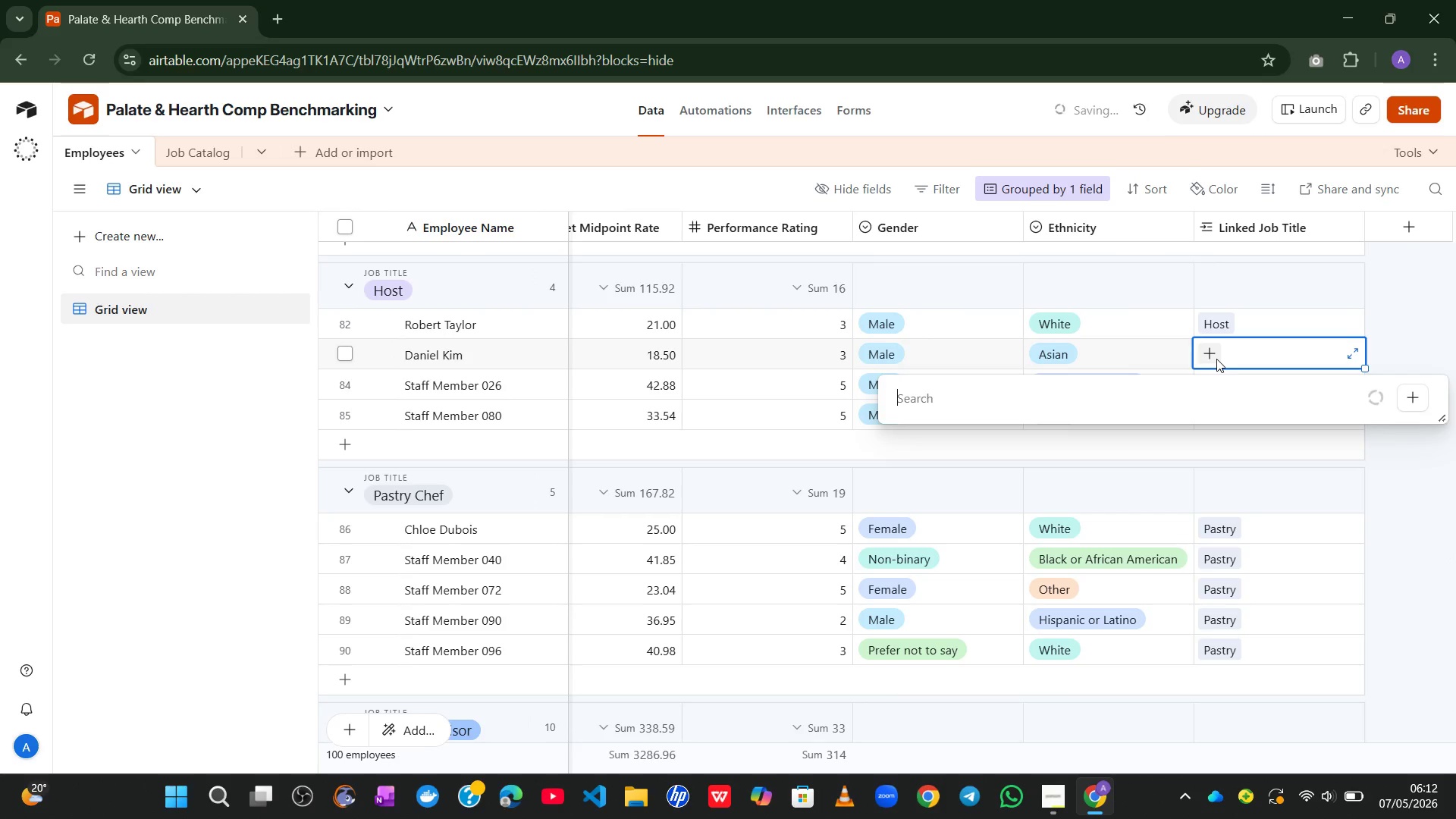 
type(hos)
 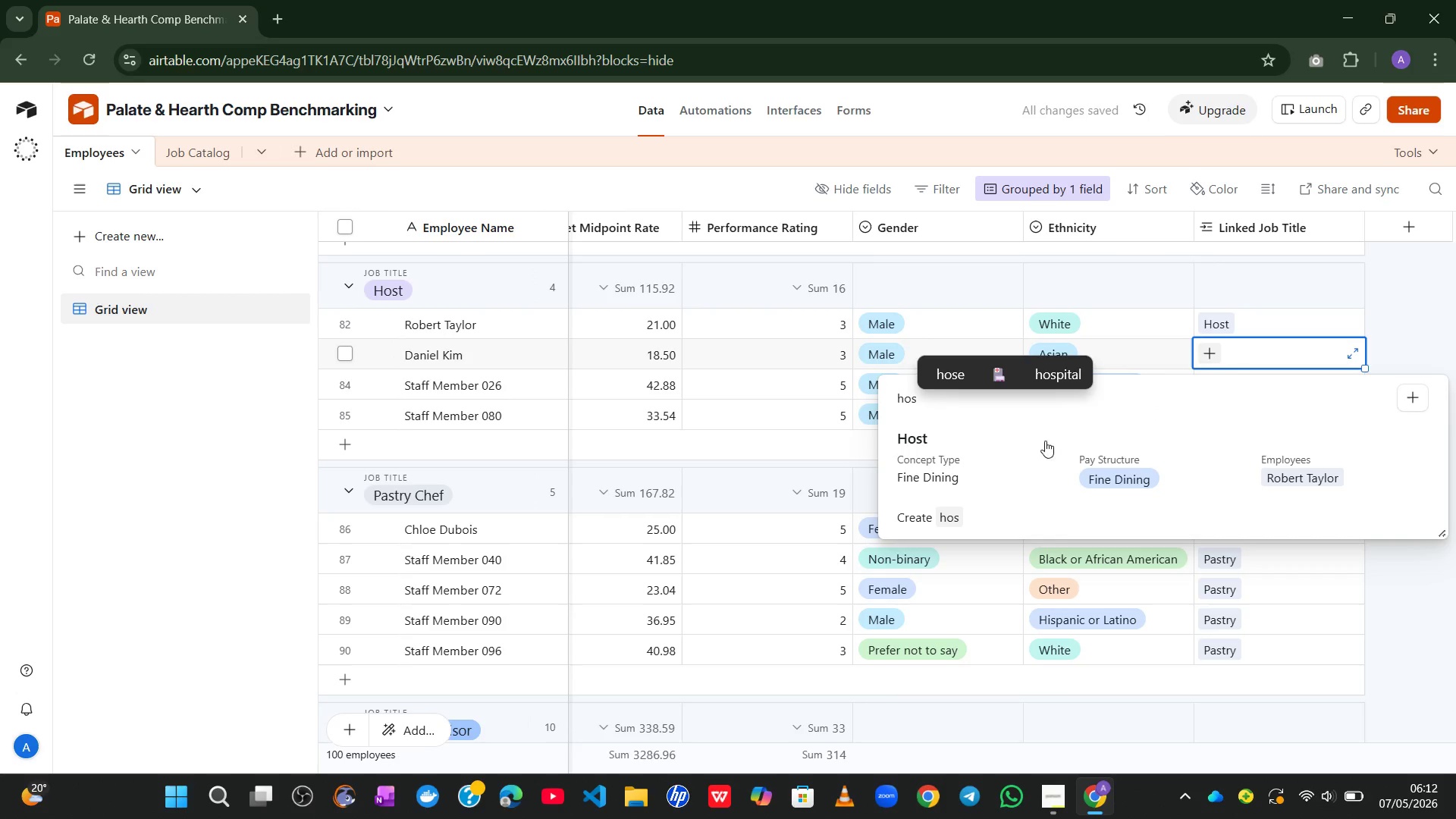 
left_click([1025, 450])
 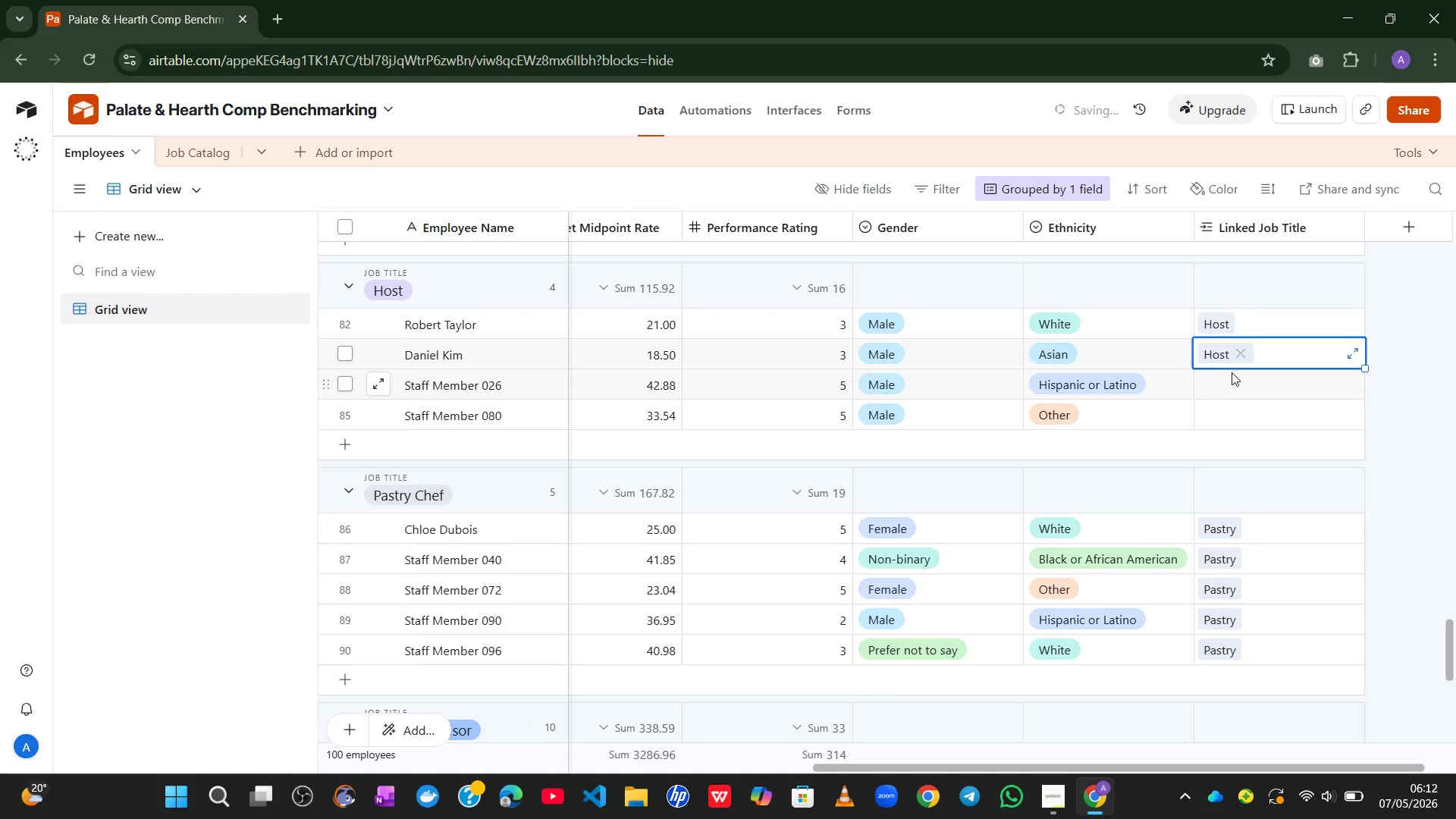 
left_click_drag(start_coordinate=[1232, 372], to_coordinate=[1197, 382])
 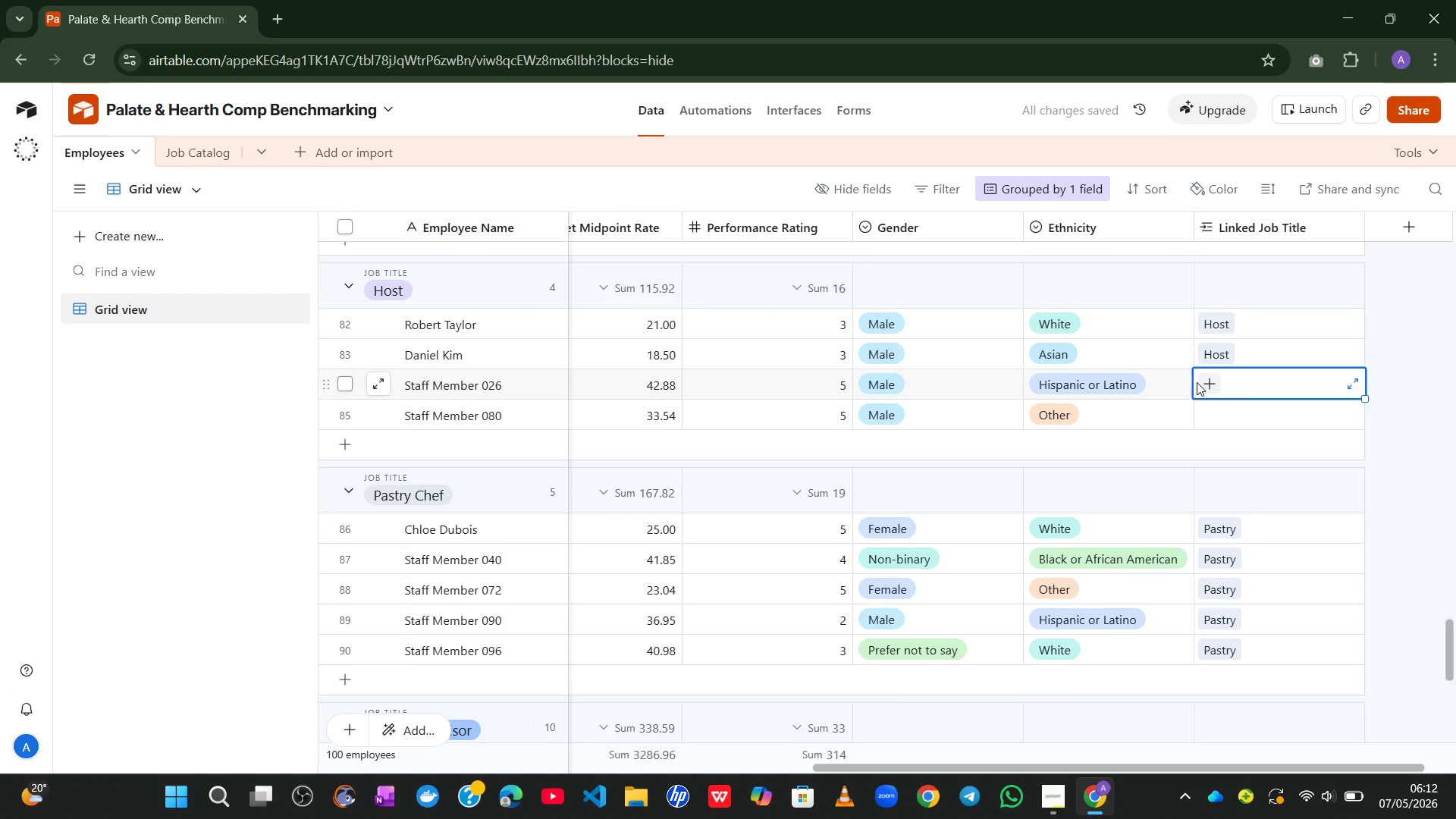 
left_click([1197, 382])
 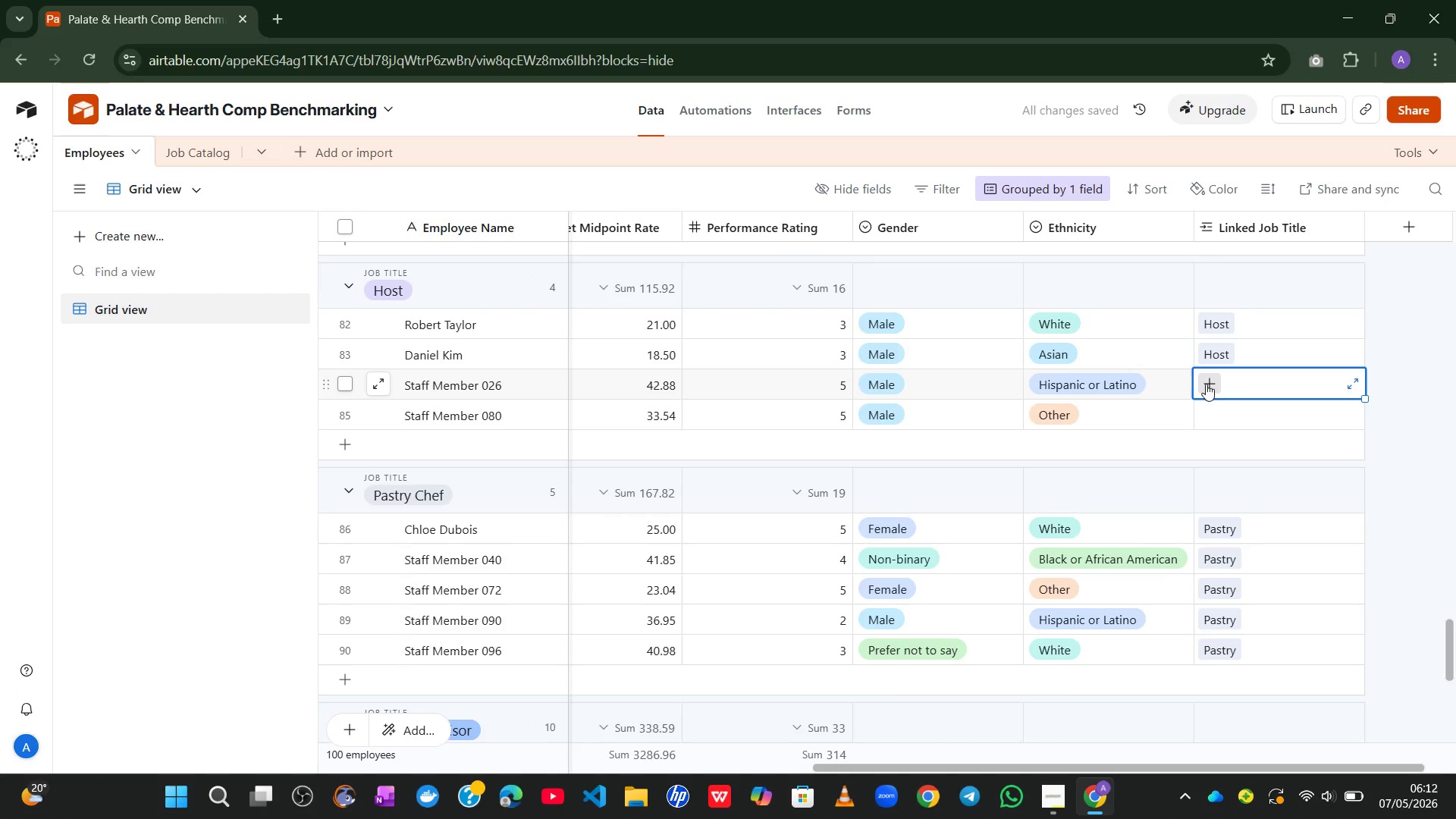 
left_click([1216, 384])
 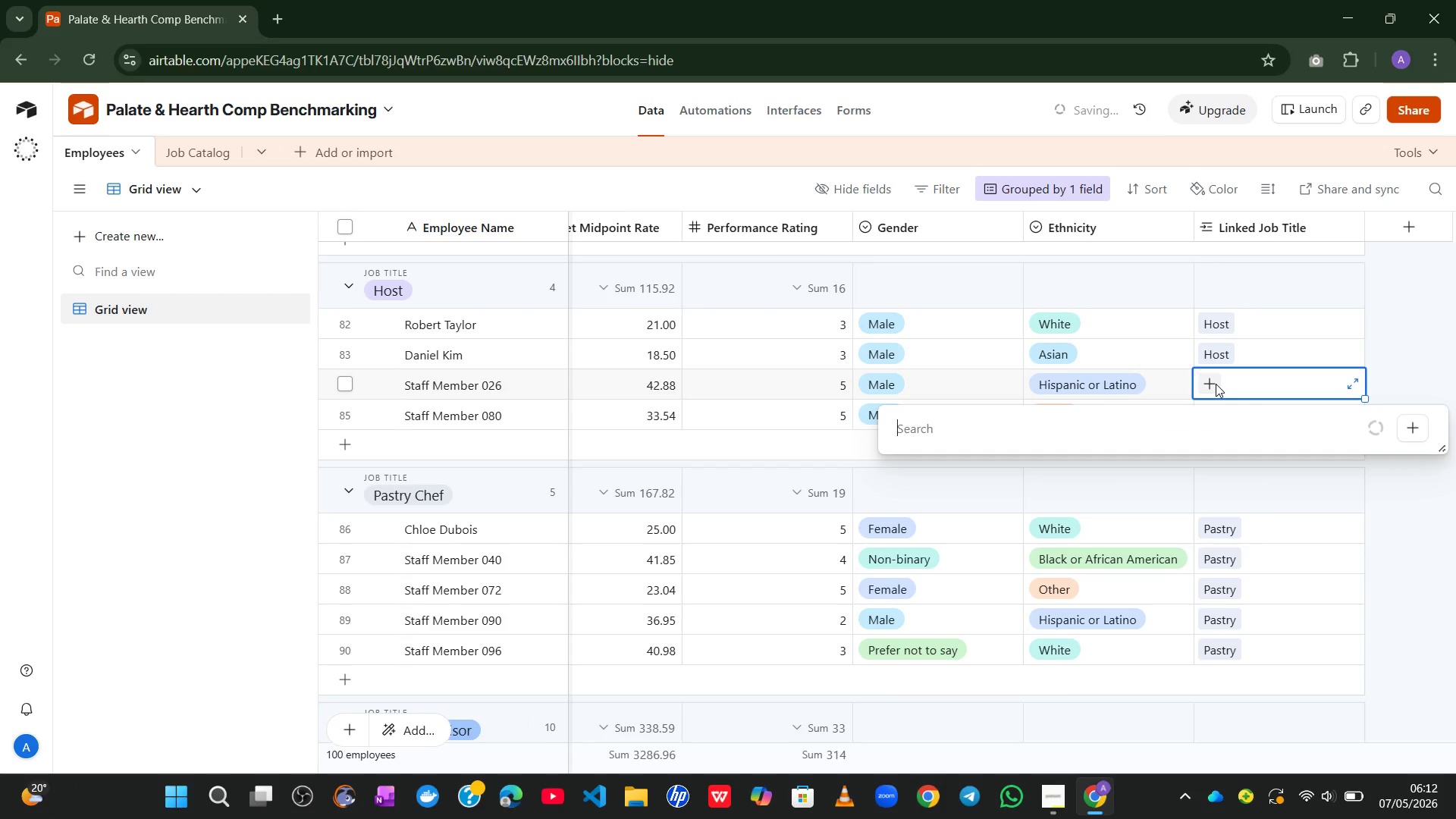 
key(H)
 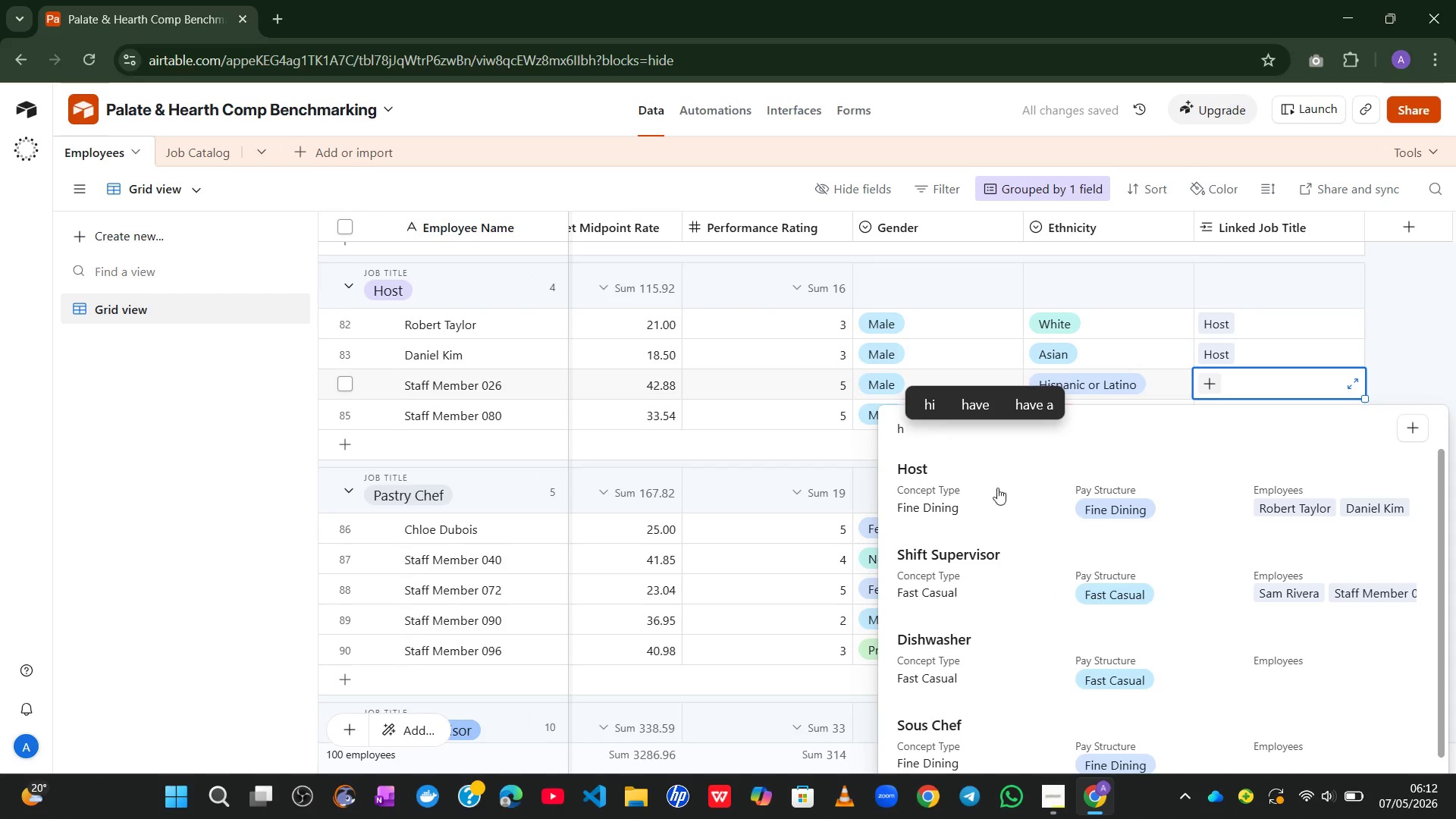 
left_click([972, 508])
 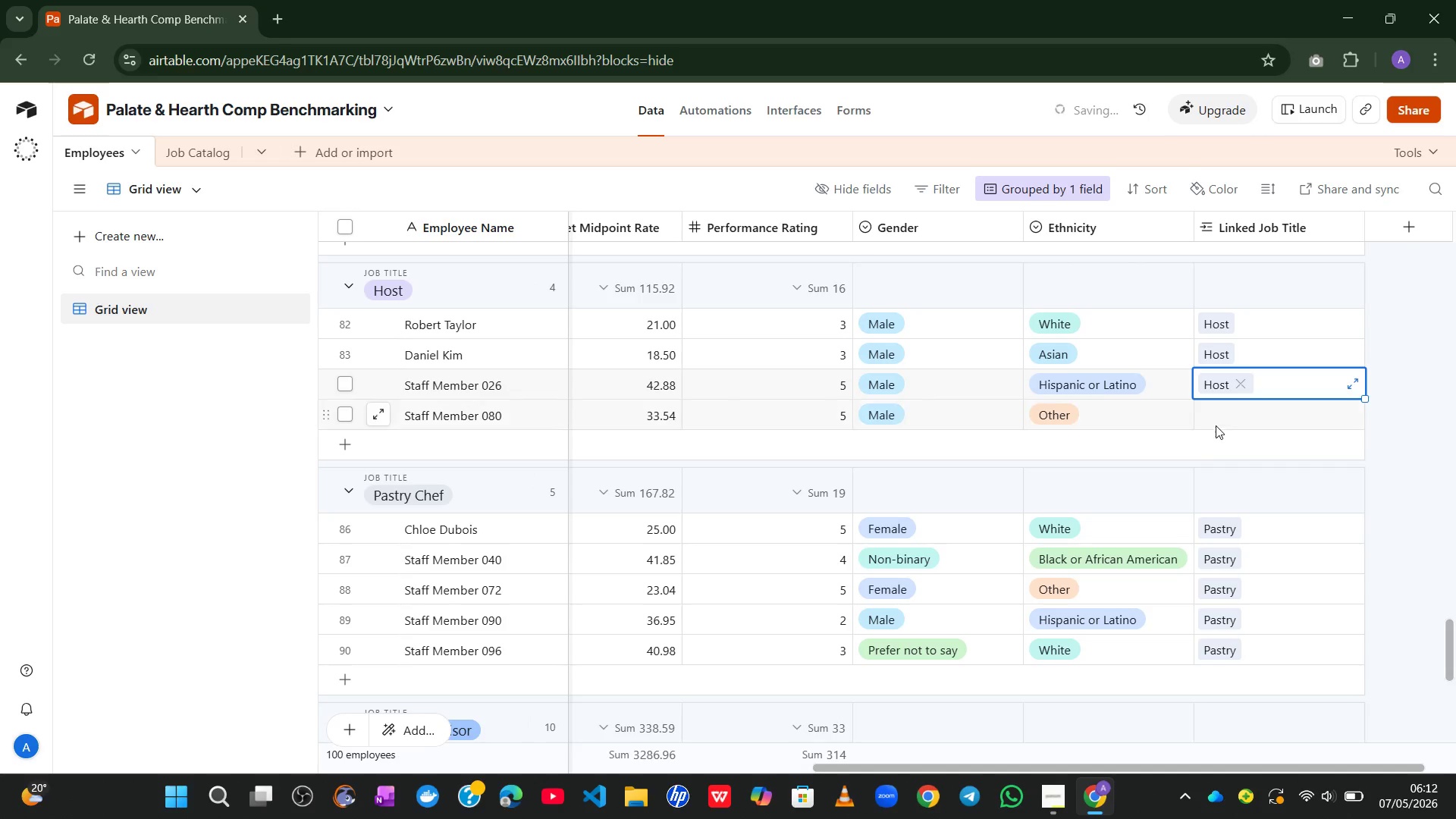 
left_click_drag(start_coordinate=[1219, 422], to_coordinate=[1213, 420])
 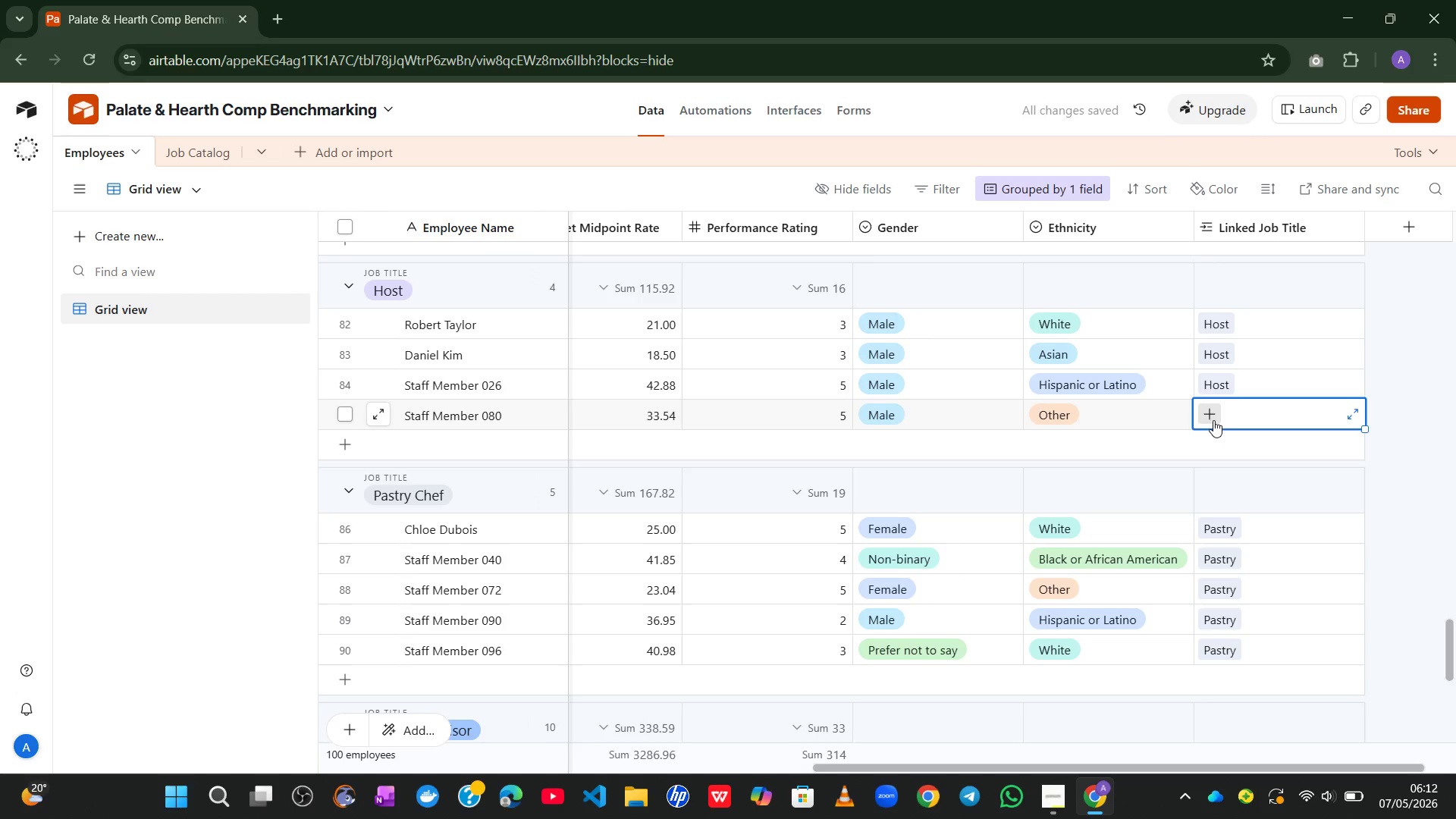 
left_click([1213, 420])
 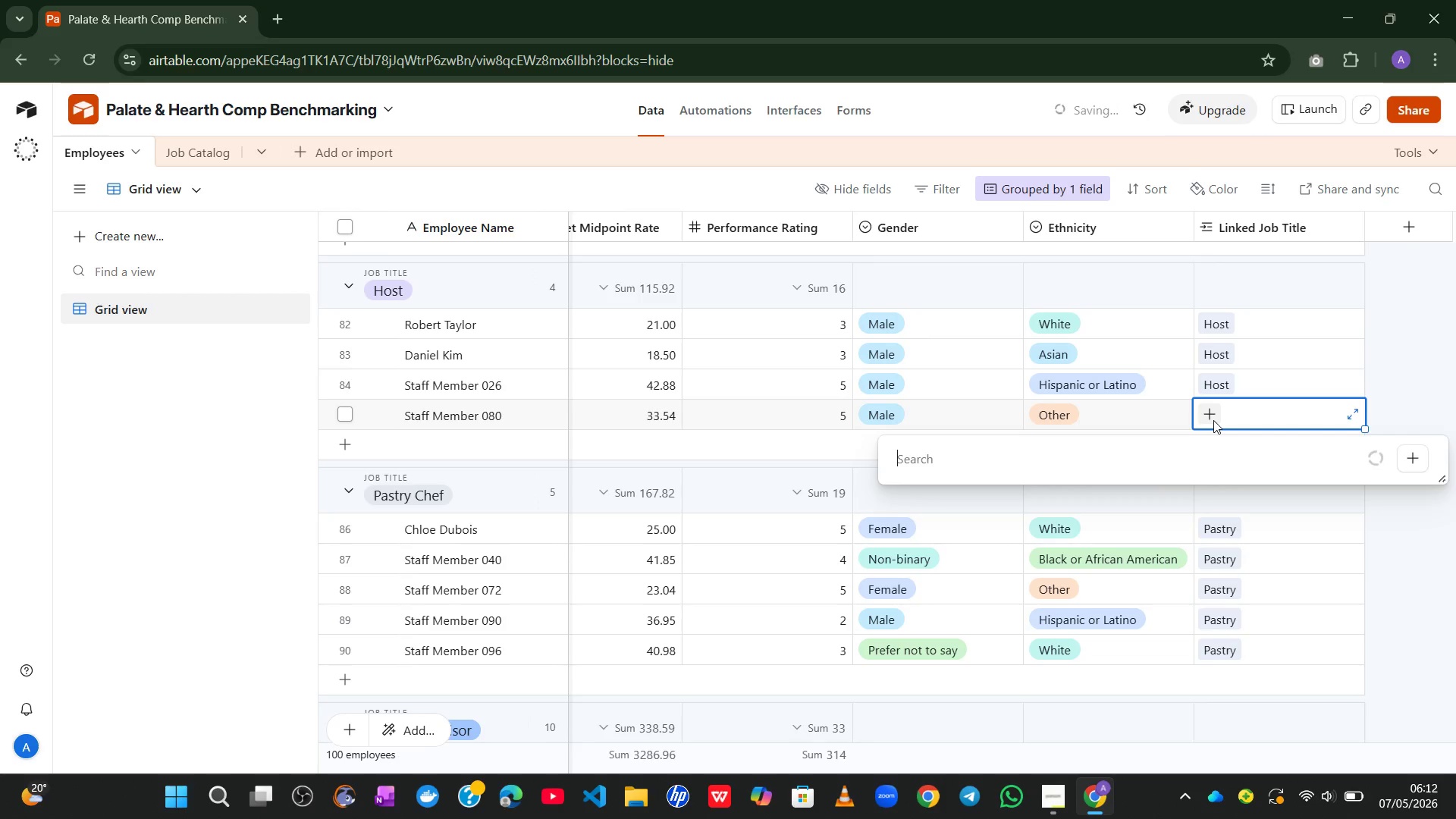 
key(H)
 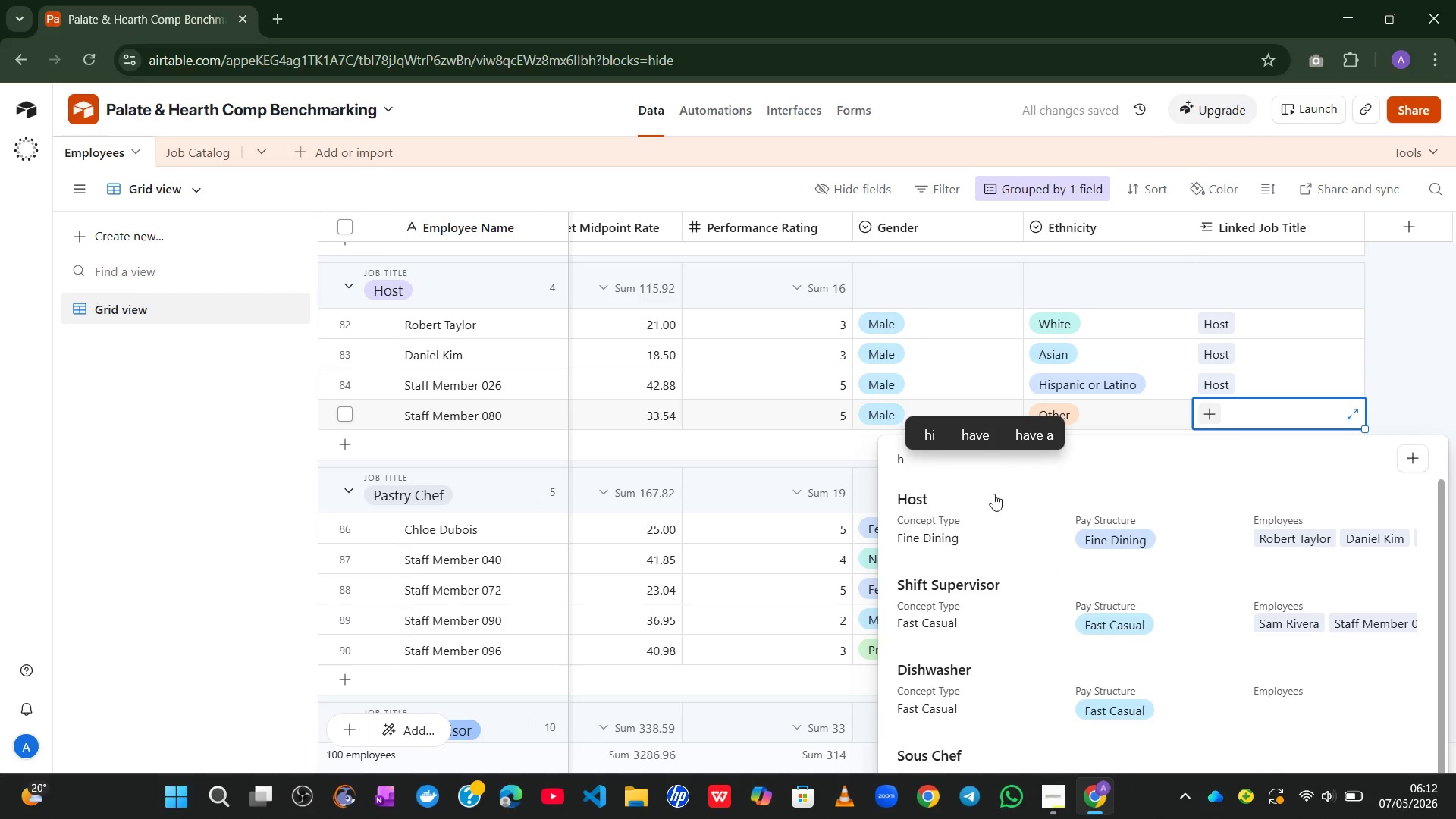 
left_click([983, 501])
 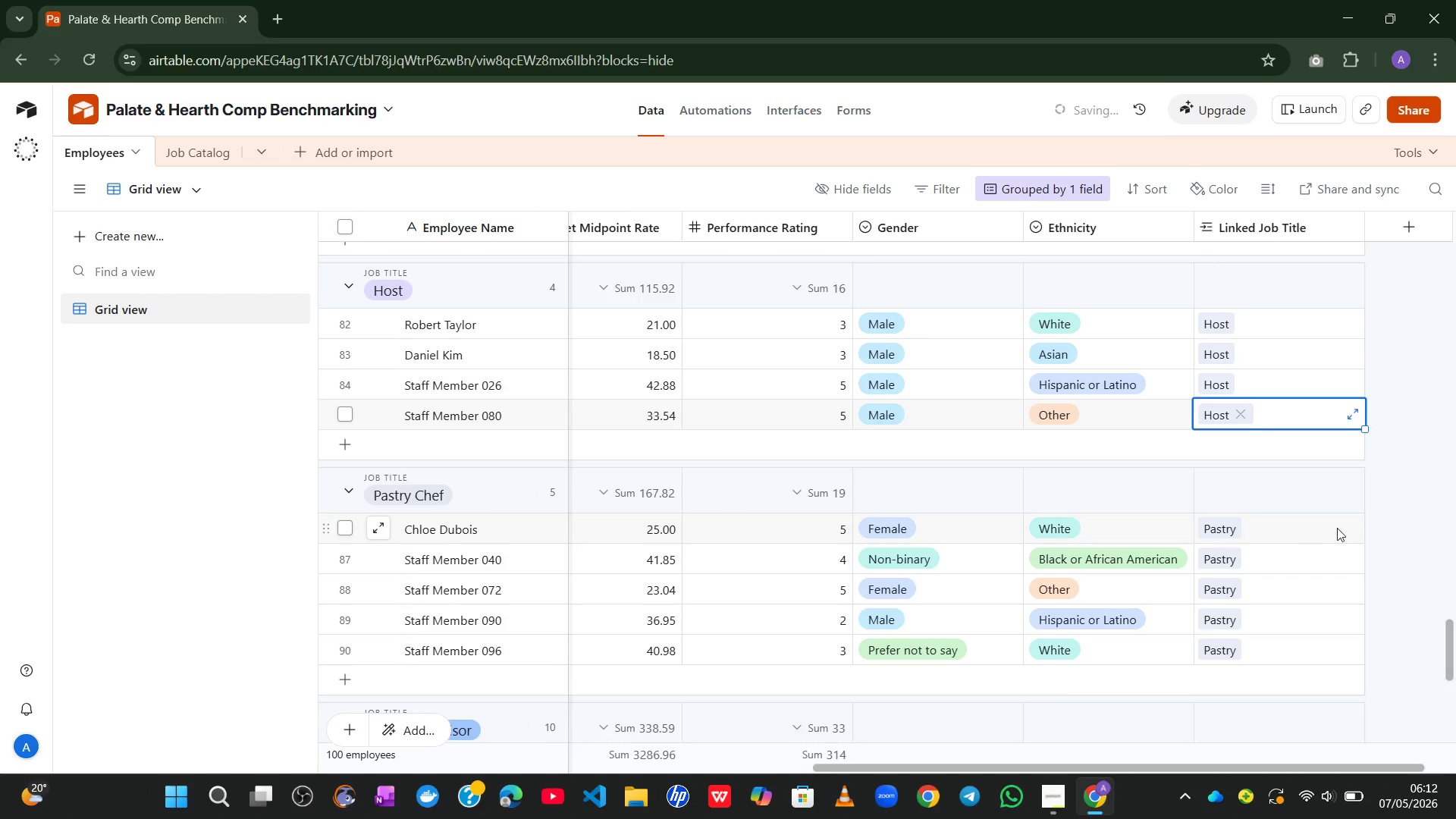 
left_click([1337, 528])
 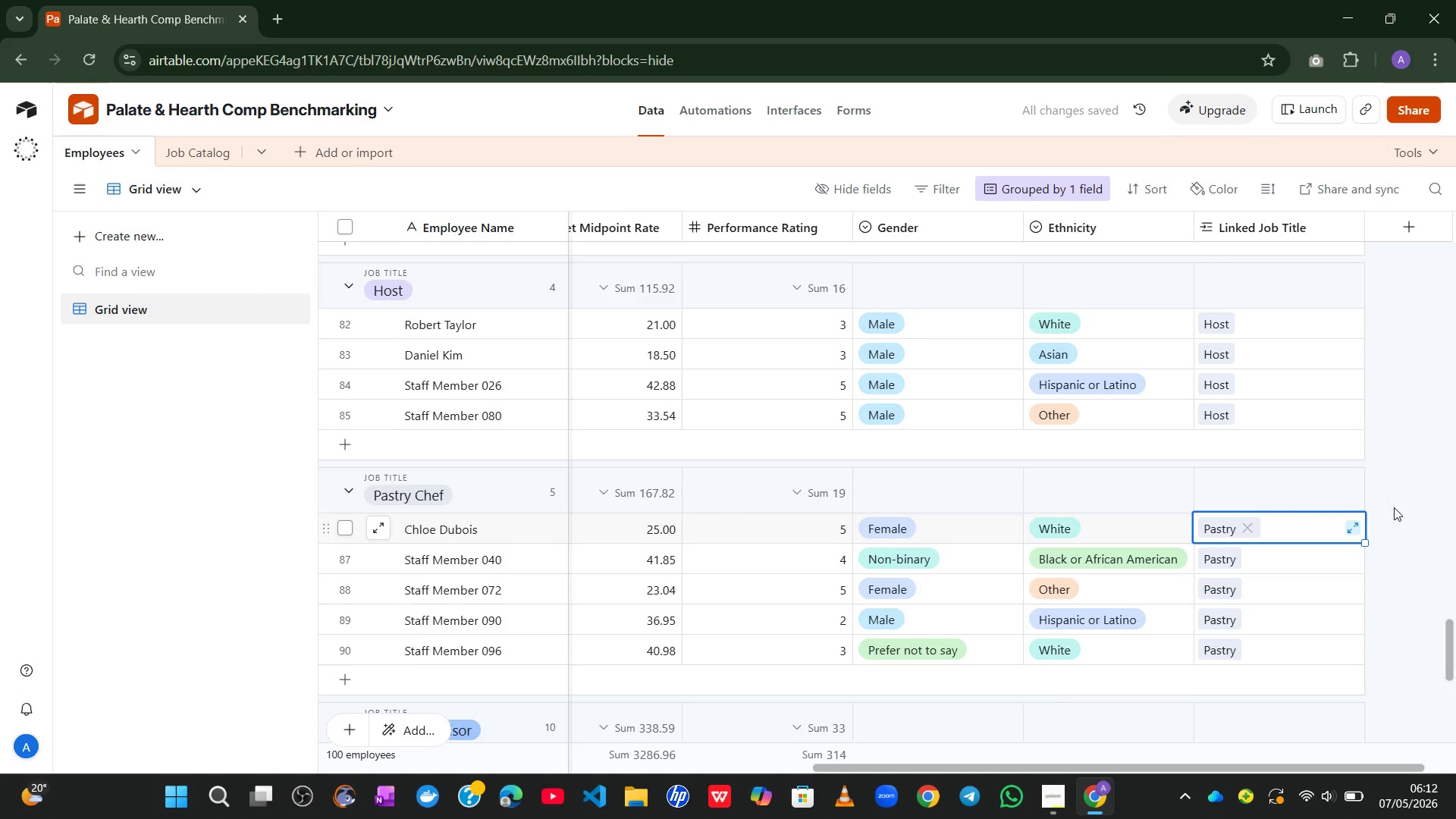 
left_click([1423, 498])
 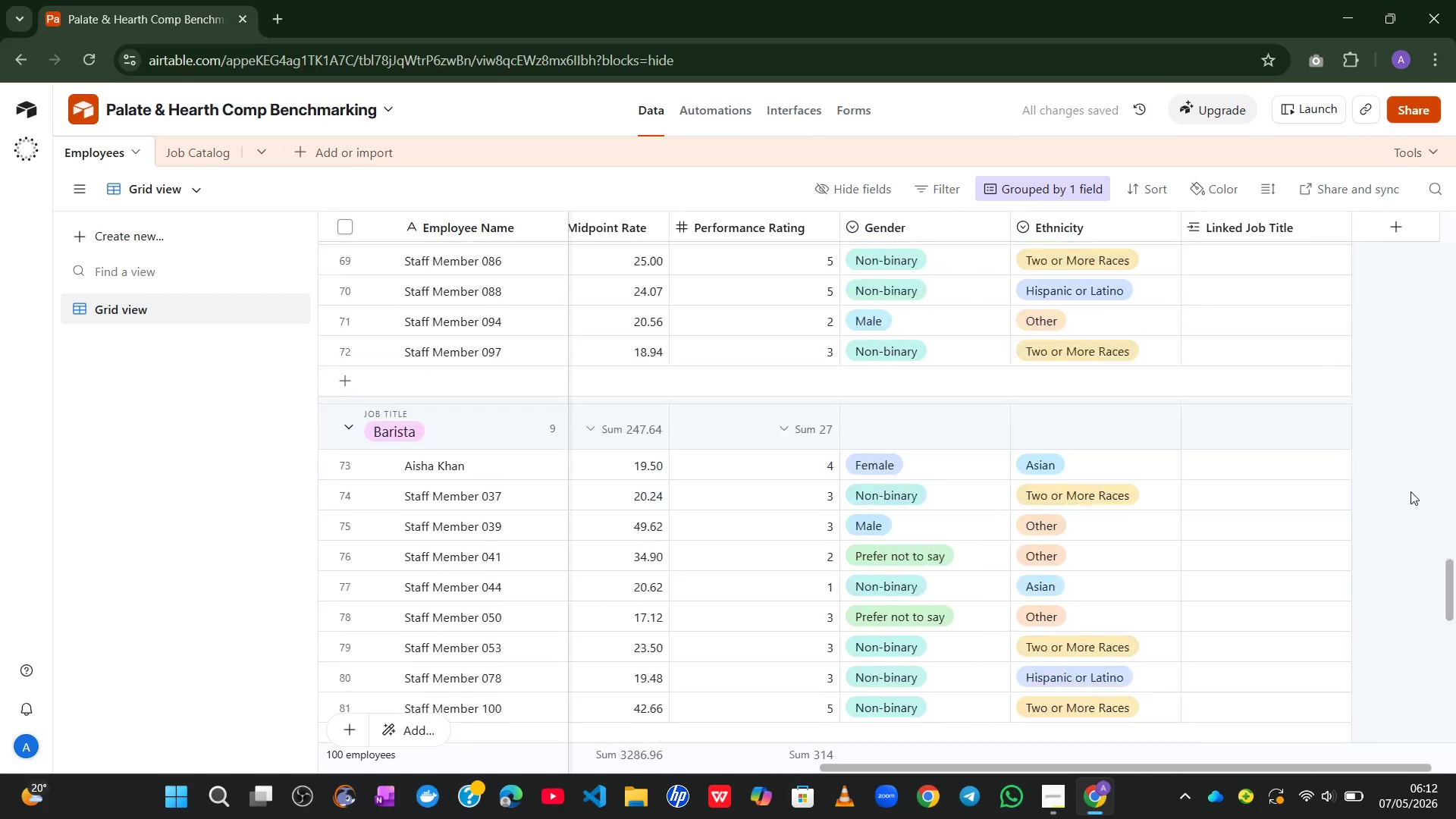 
wait(5.48)
 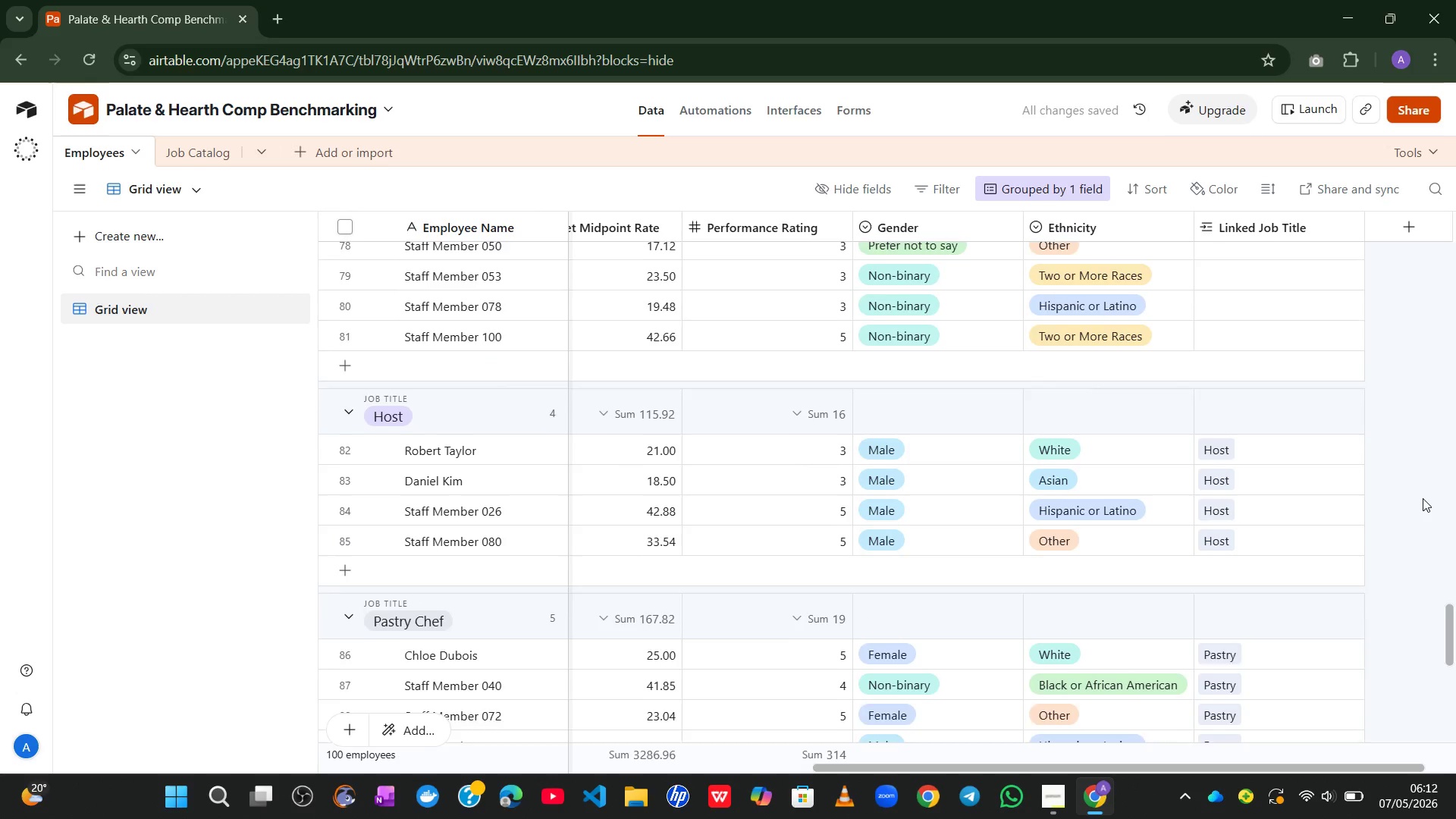 
left_click([1233, 358])
 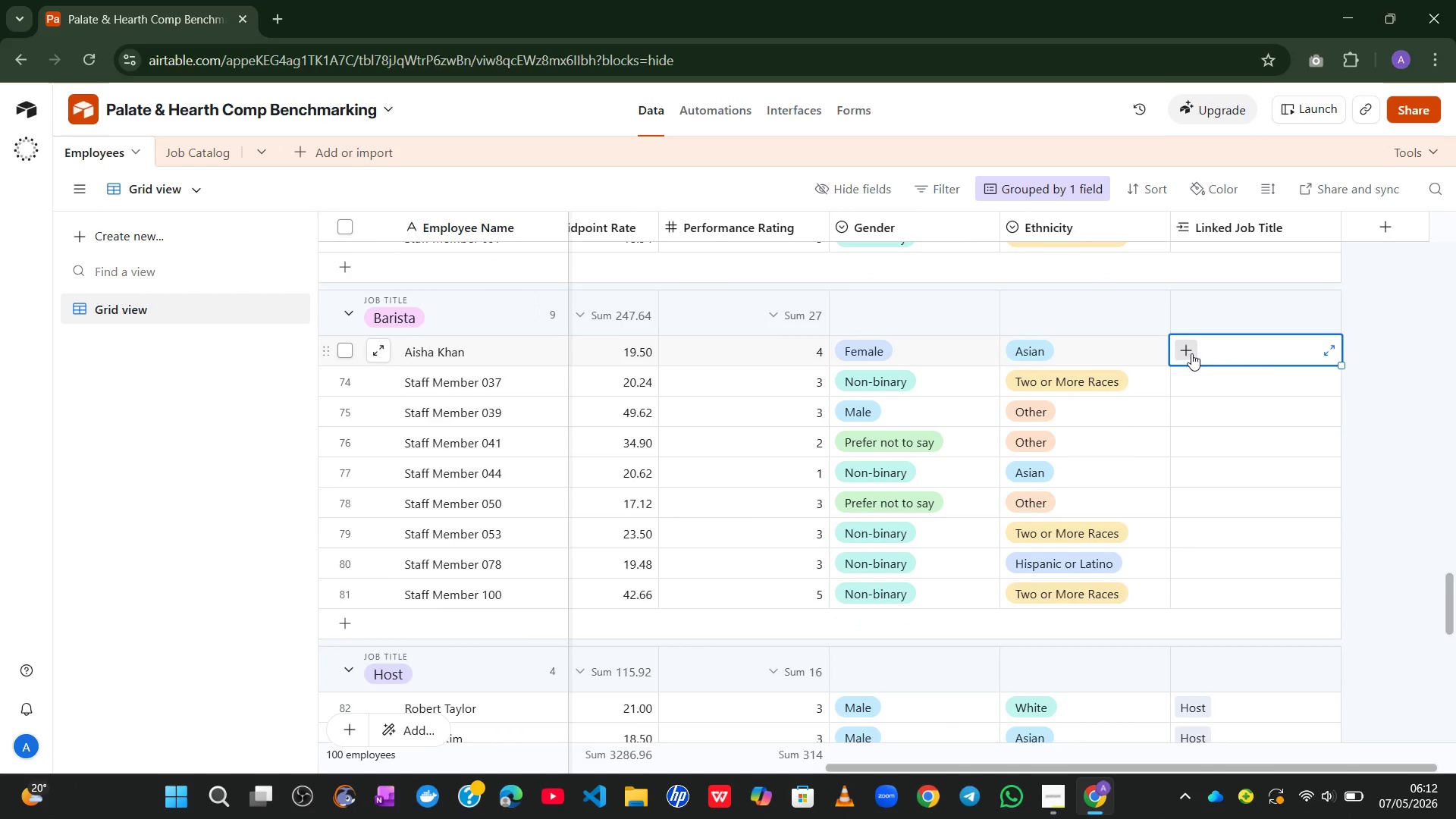 
left_click([1191, 353])
 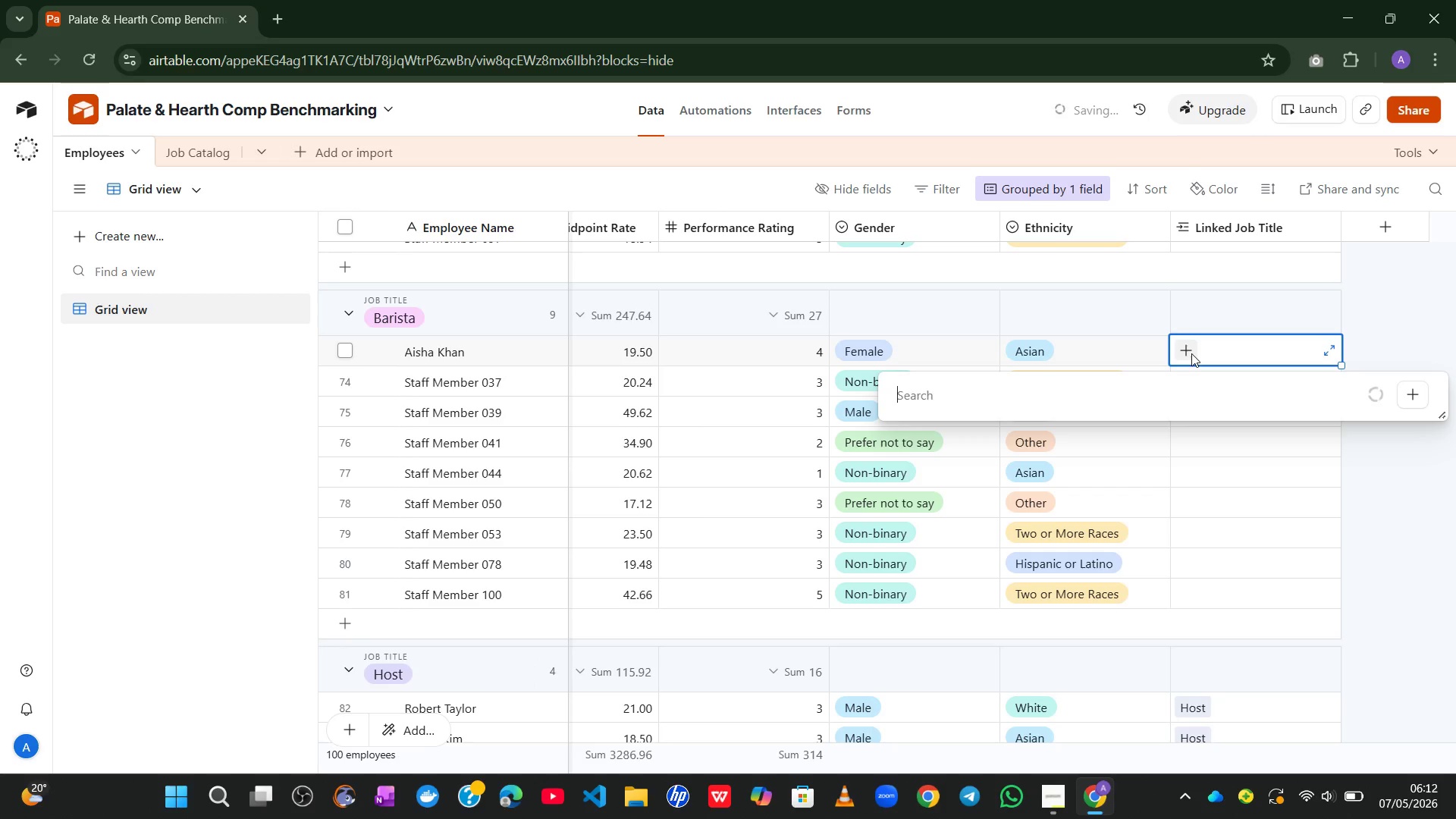 
key(B)
 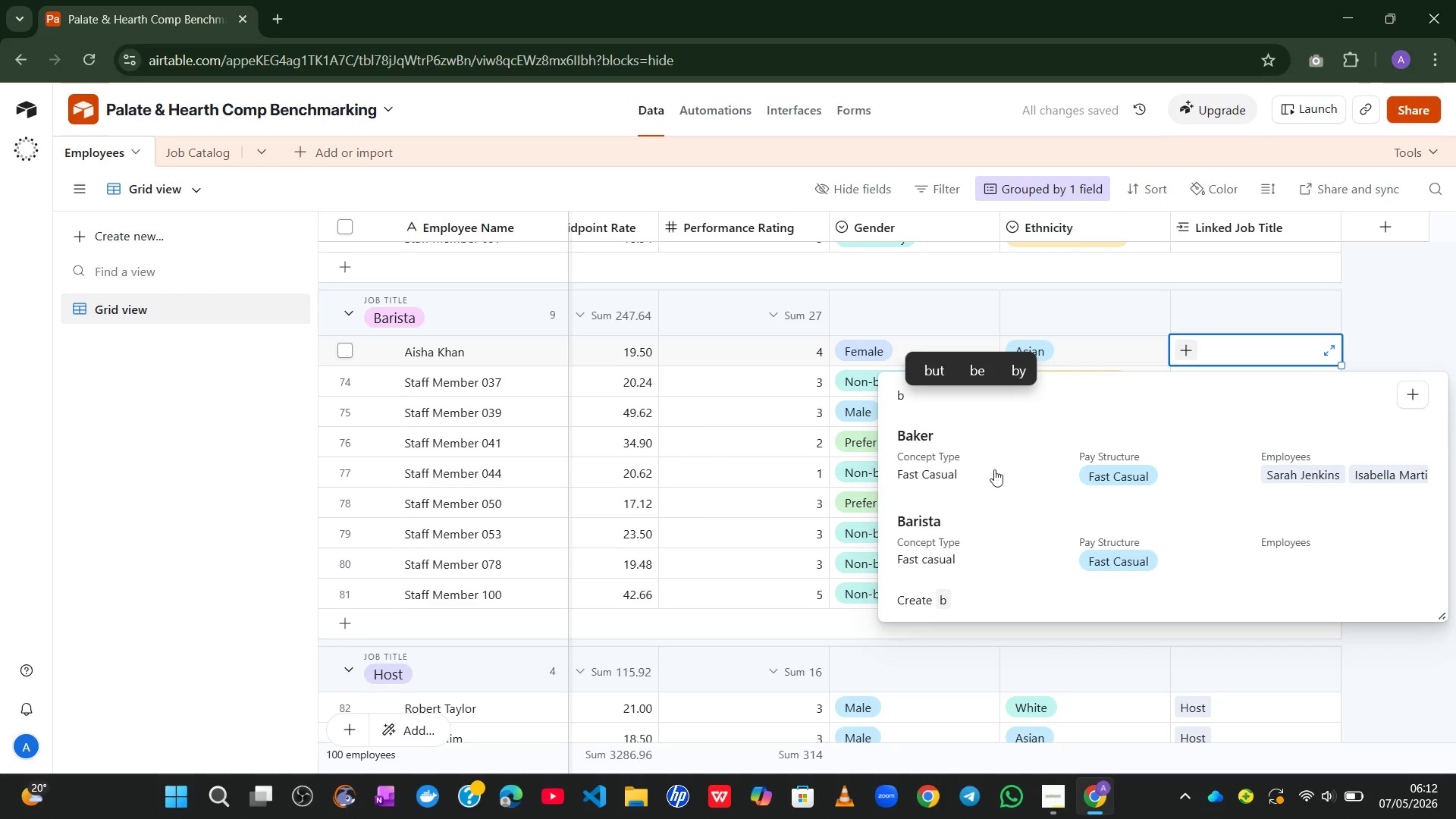 
left_click([981, 534])
 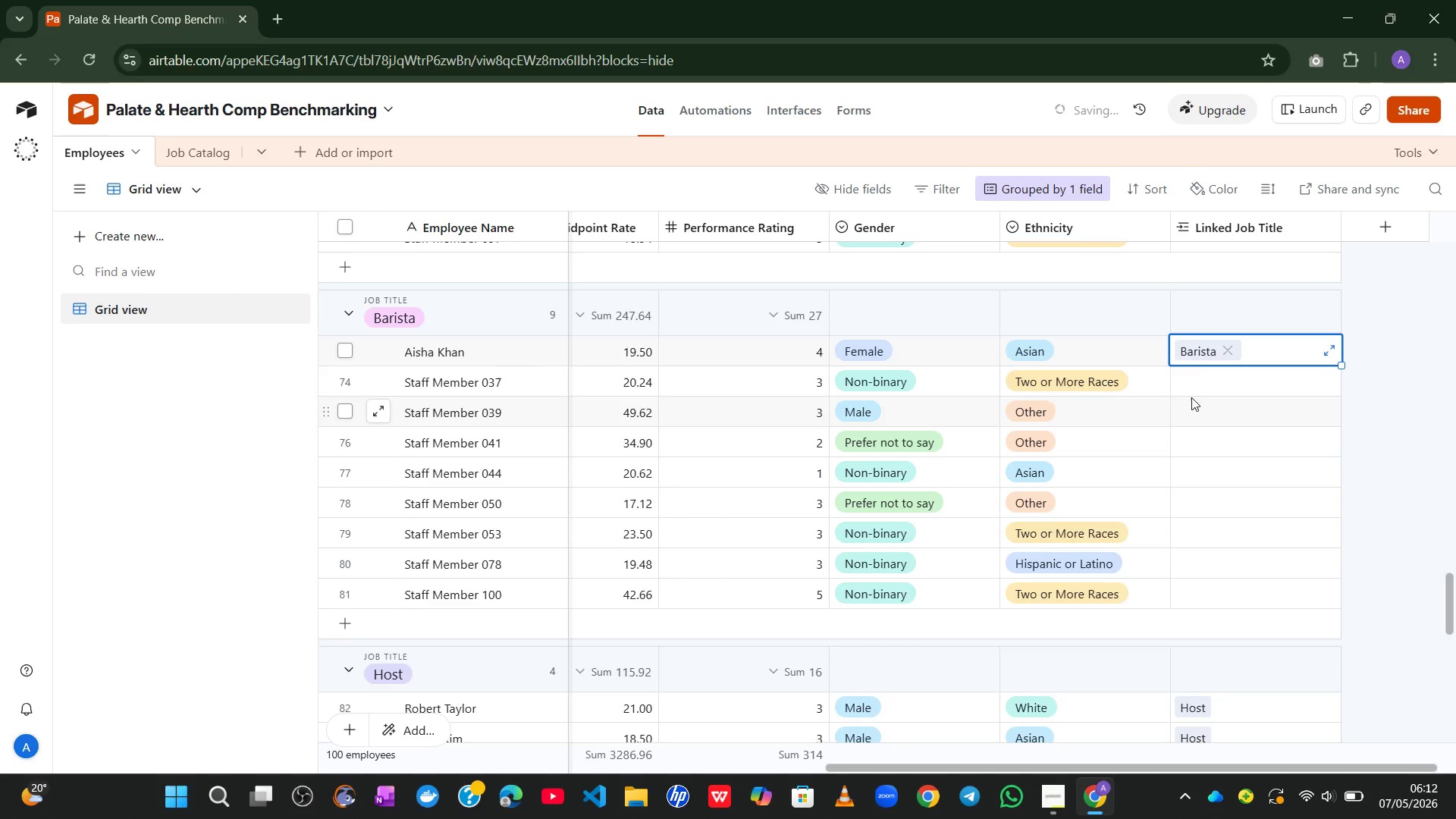 
left_click([1192, 396])
 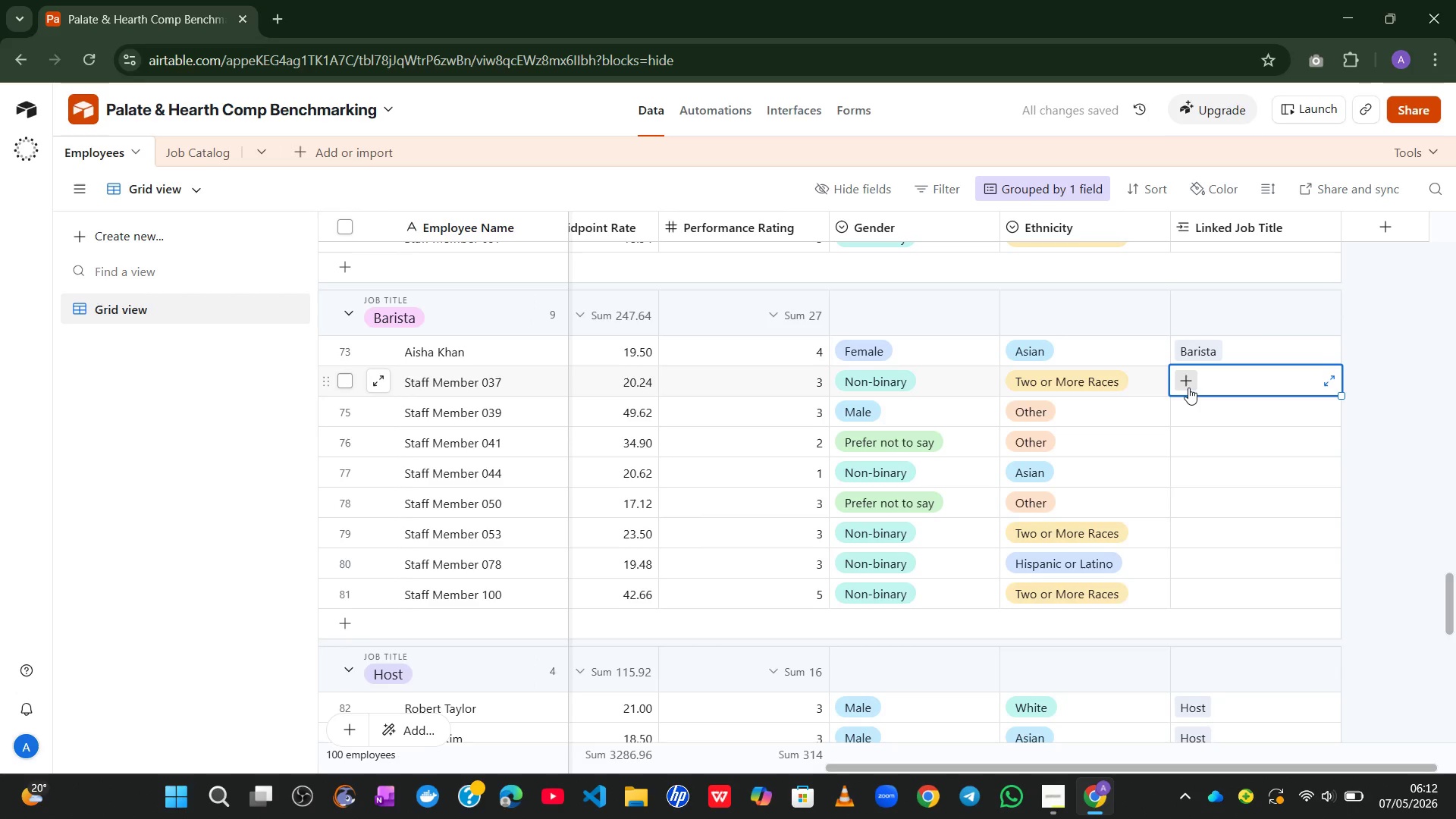 
left_click([1188, 387])
 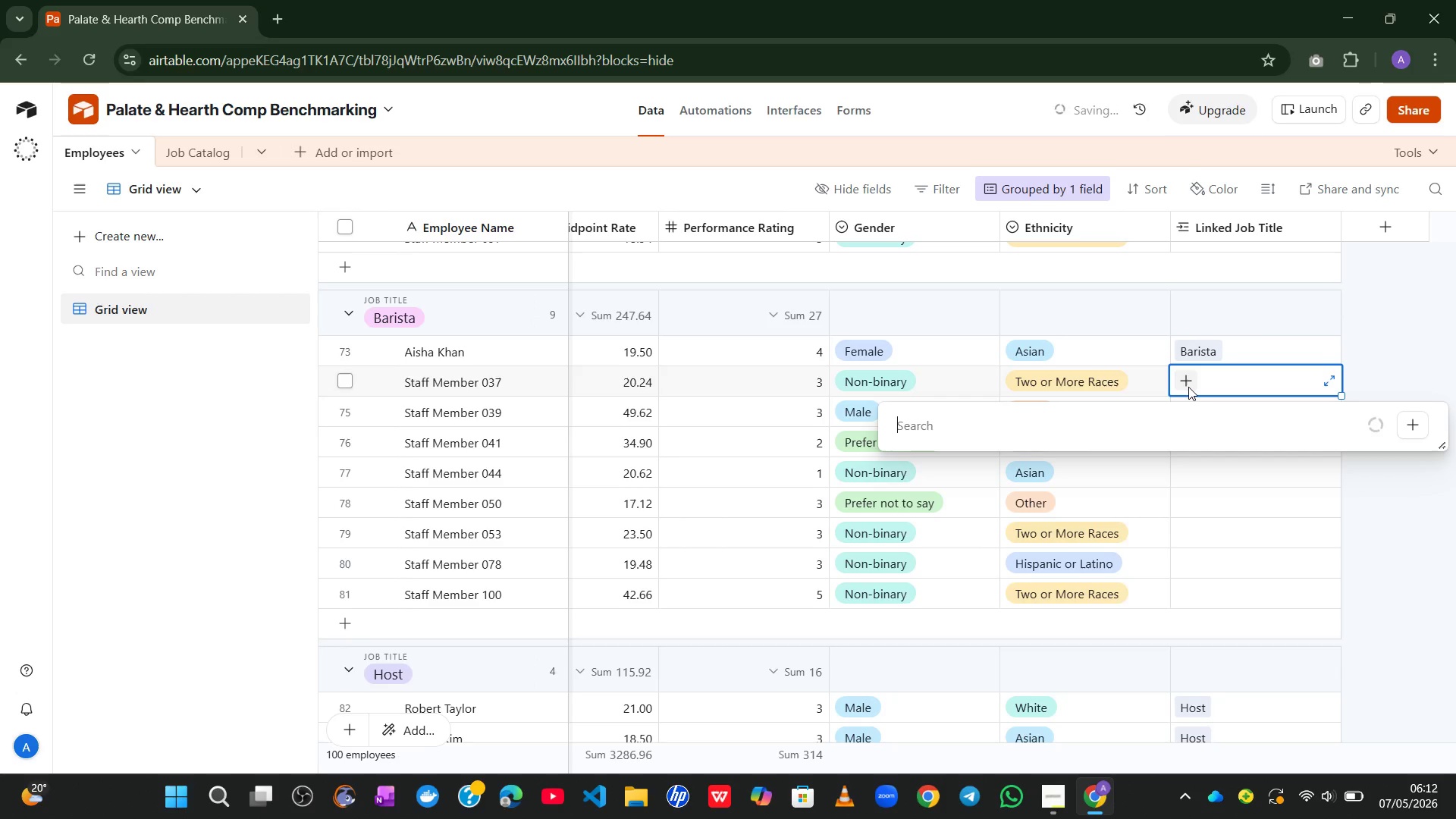 
type(bar)
 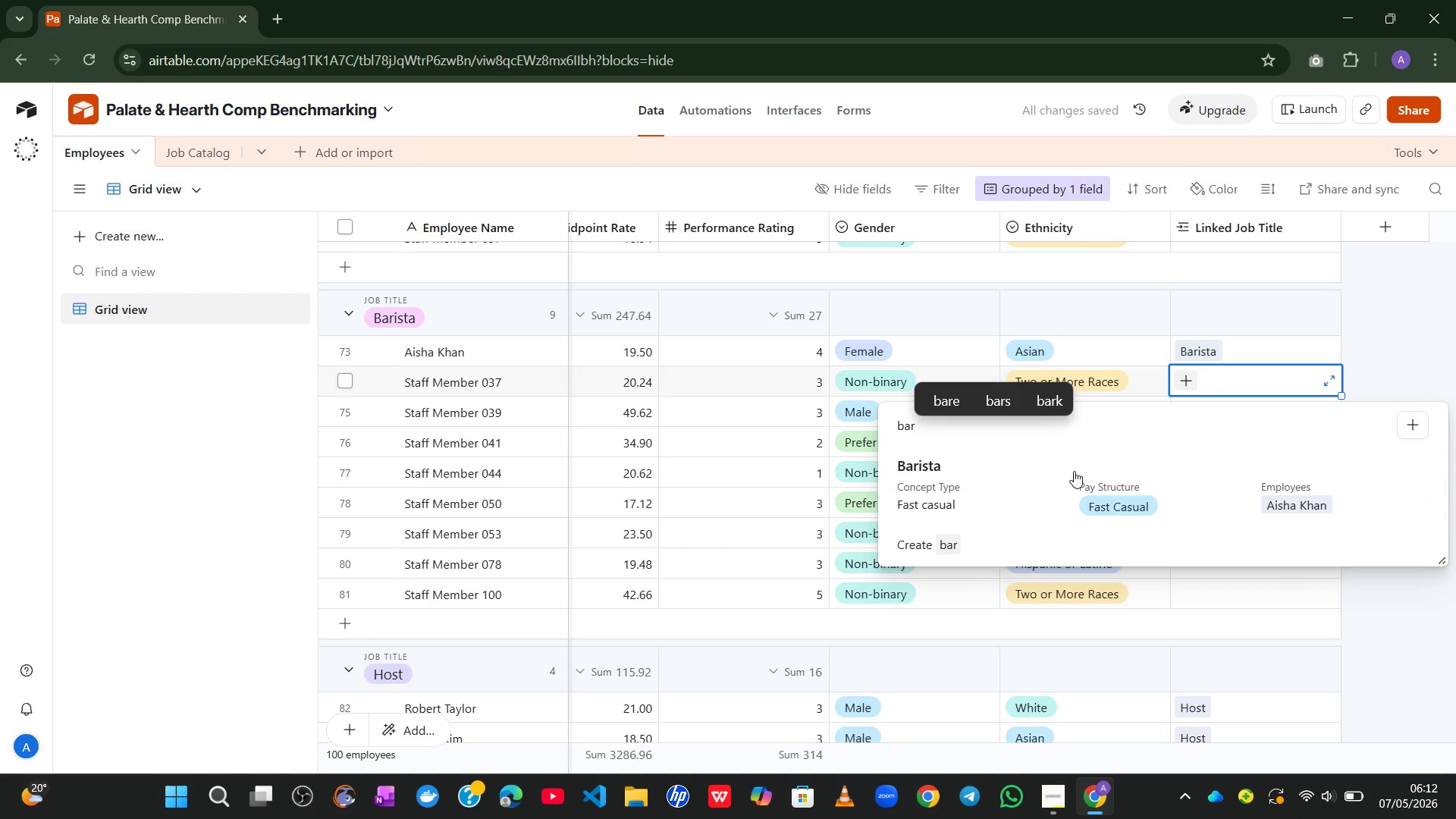 
left_click([1069, 475])
 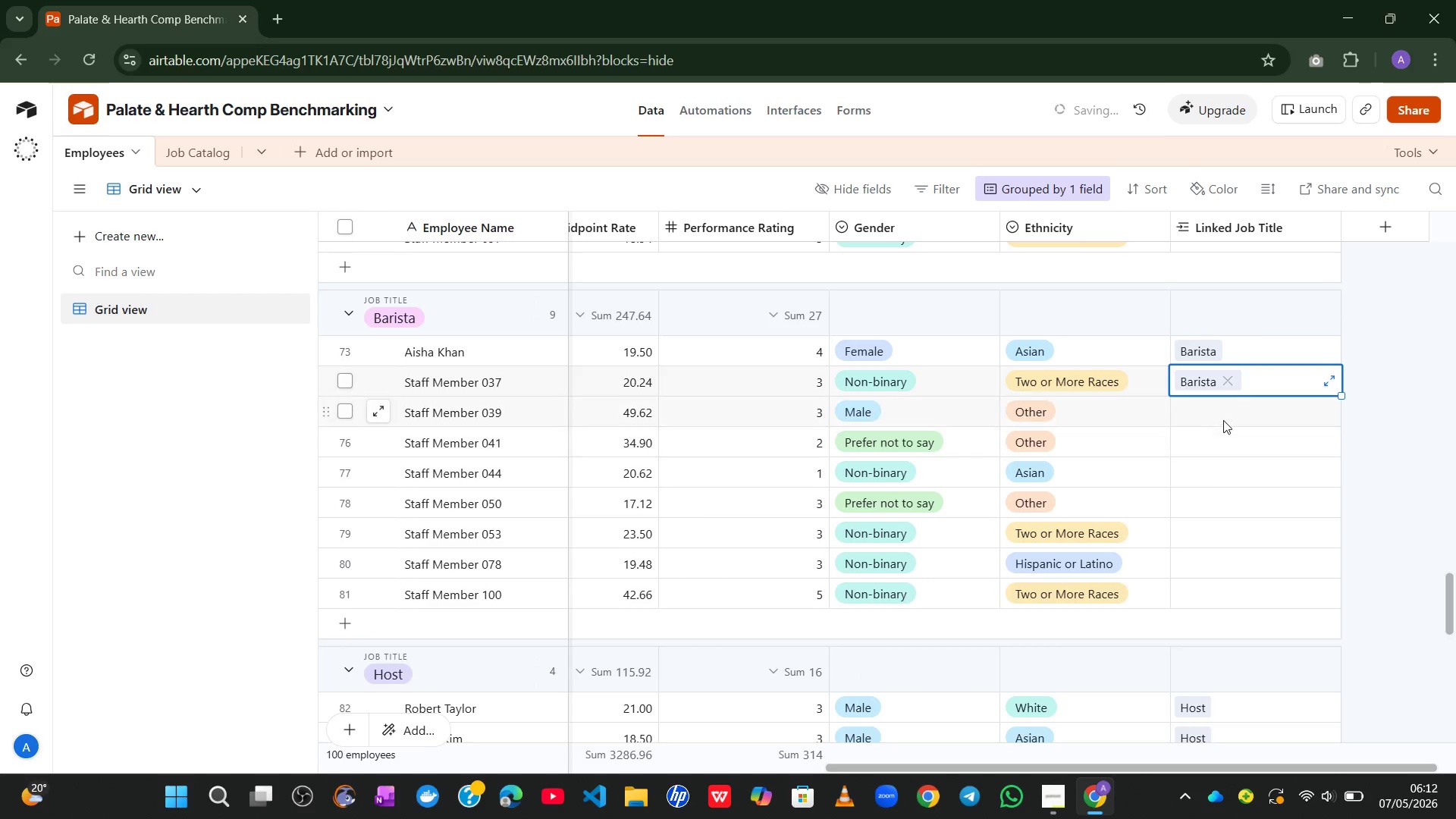 
left_click_drag(start_coordinate=[1225, 419], to_coordinate=[1191, 416])
 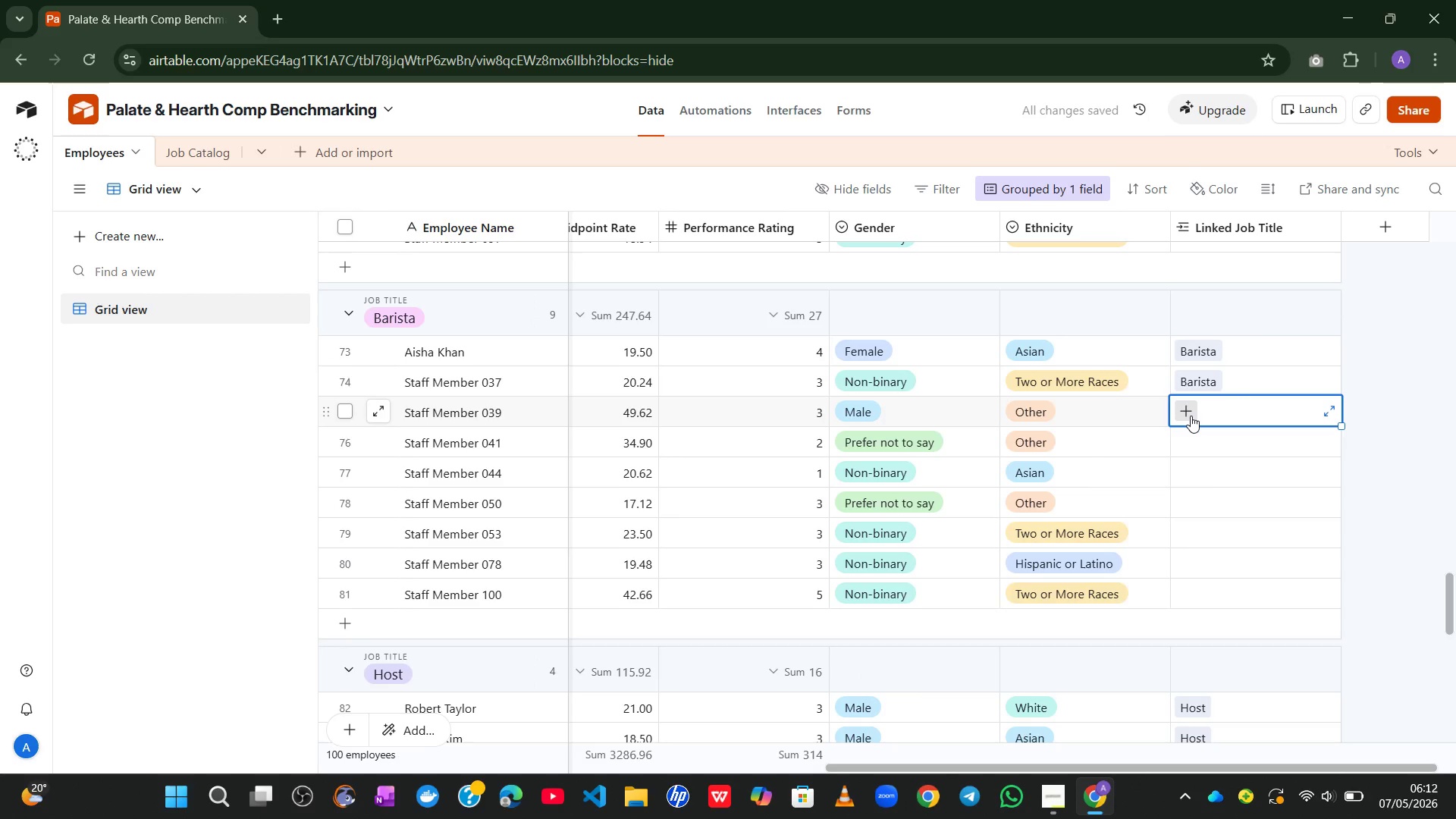 
left_click([1191, 416])
 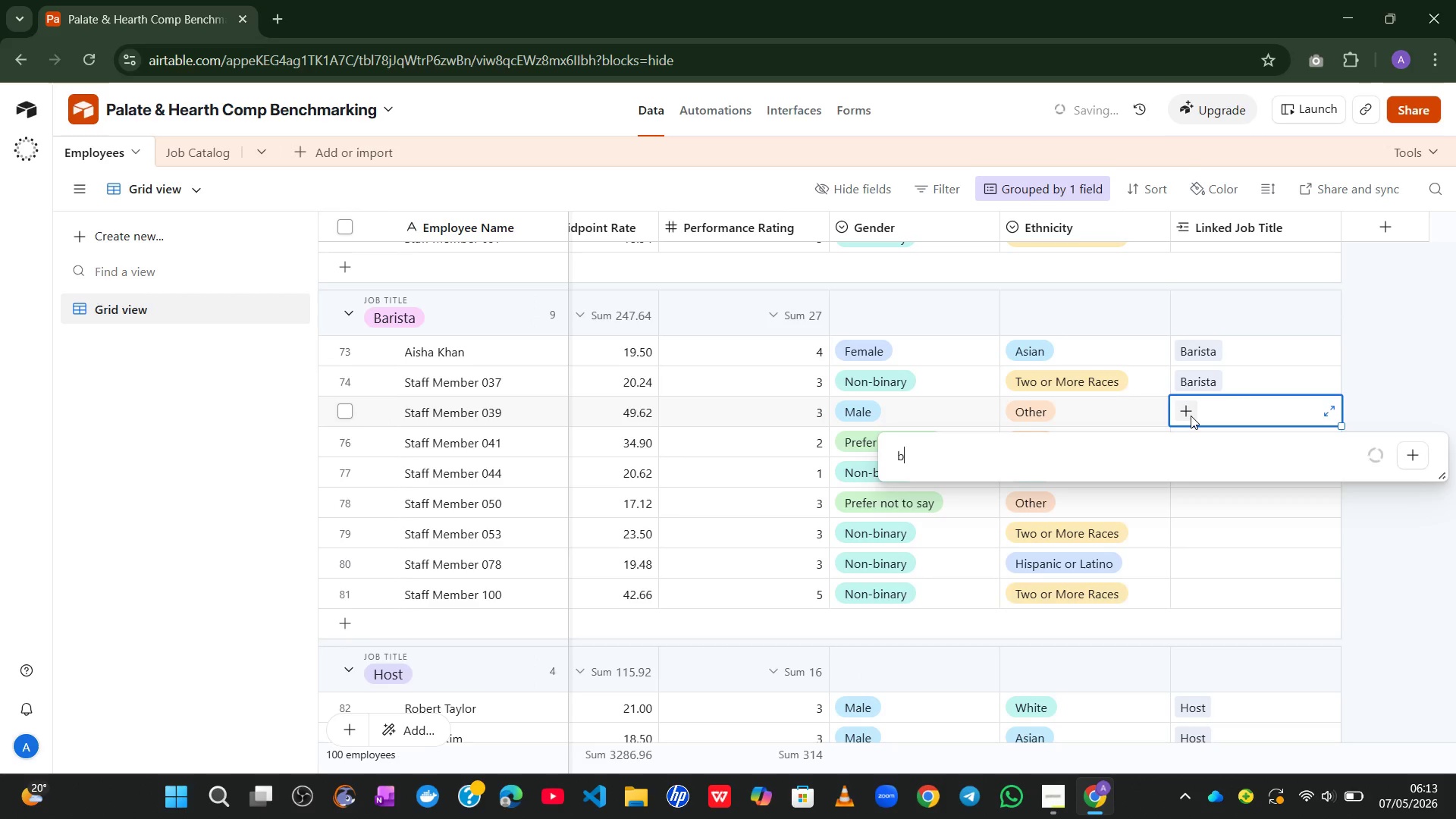 
type(ba)
 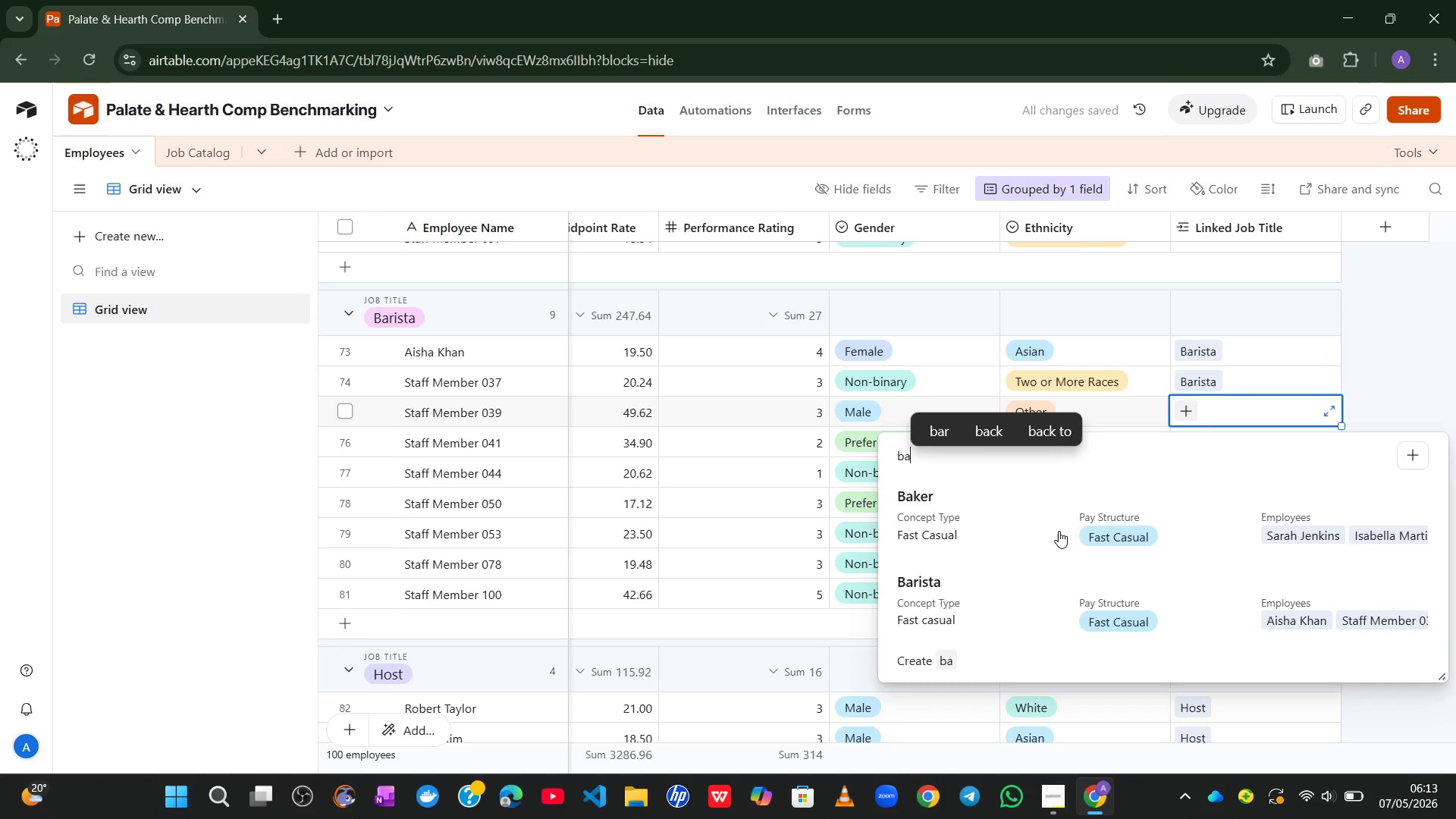 
left_click_drag(start_coordinate=[983, 618], to_coordinate=[950, 597])
 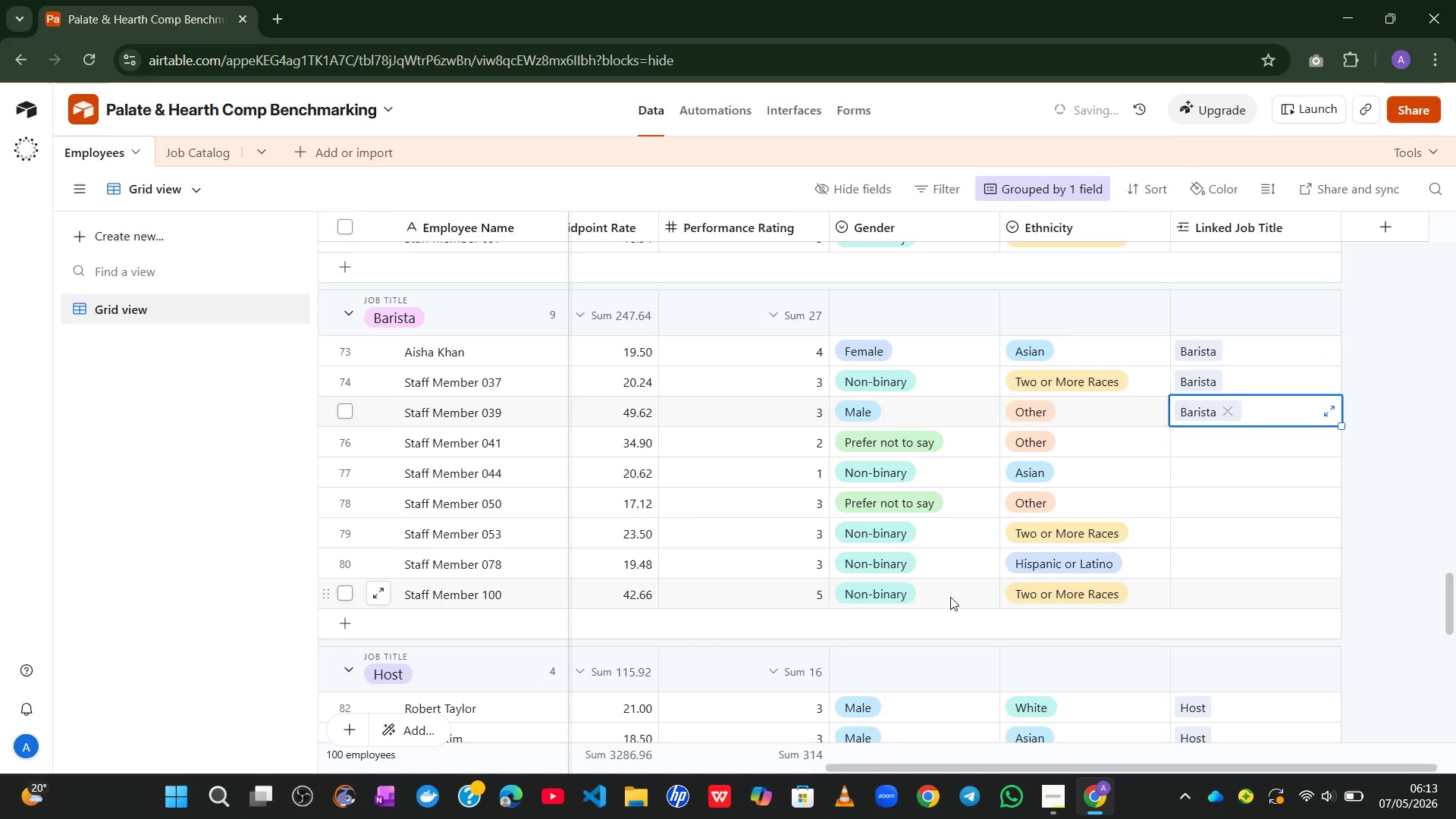 
left_click([950, 597])
 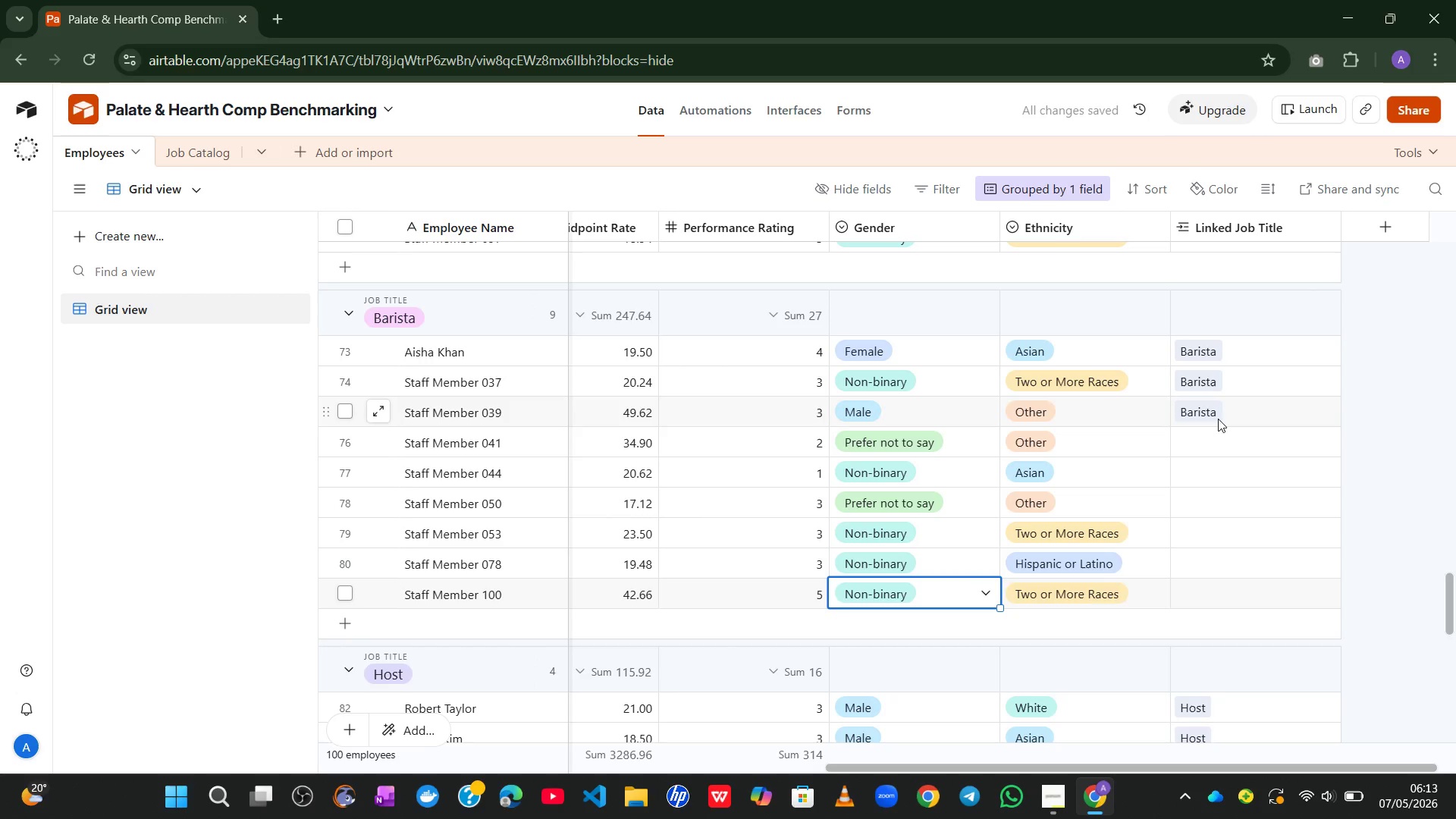 
left_click([1207, 431])
 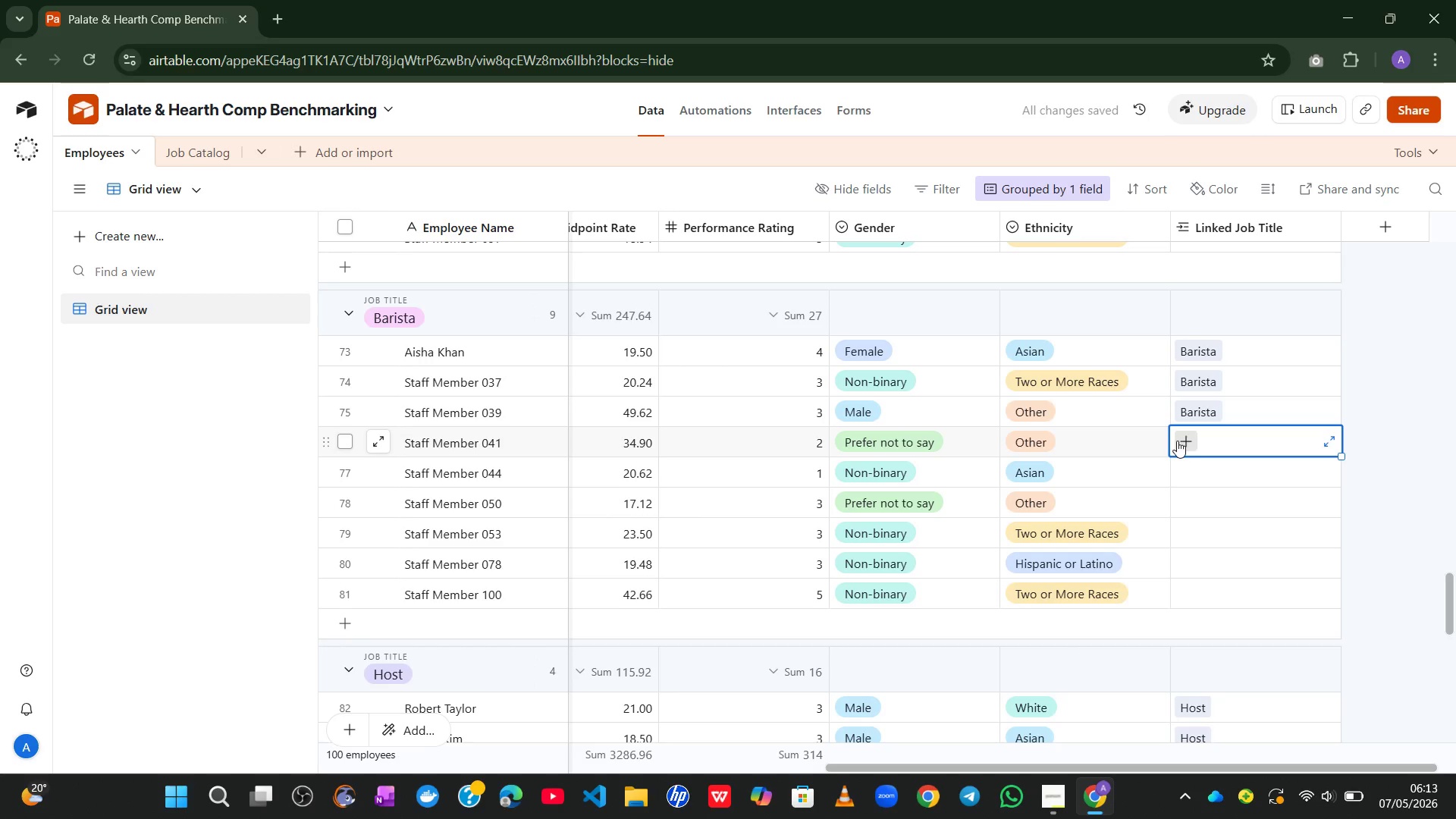 
left_click([1177, 441])
 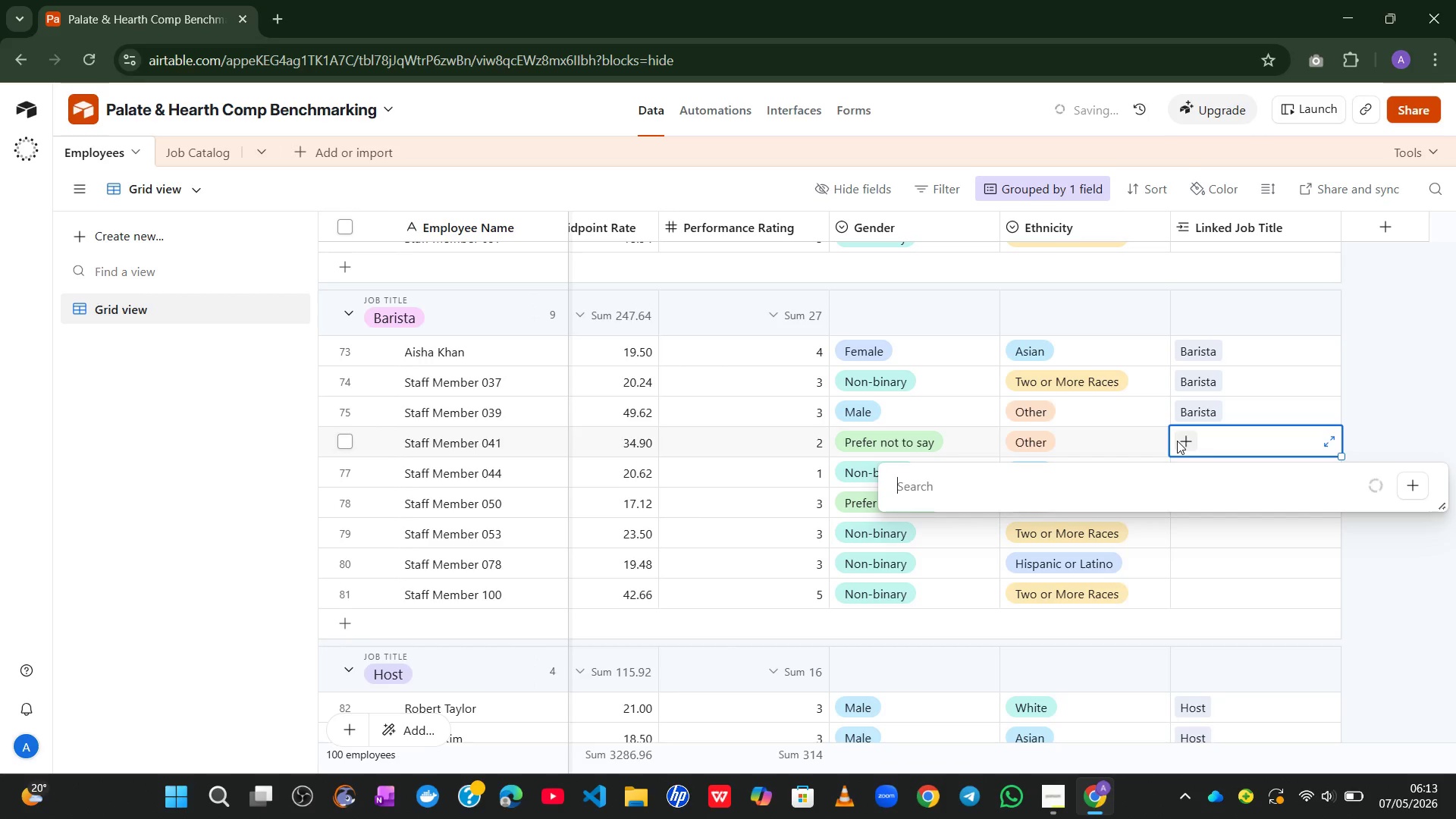 
type(bar)
 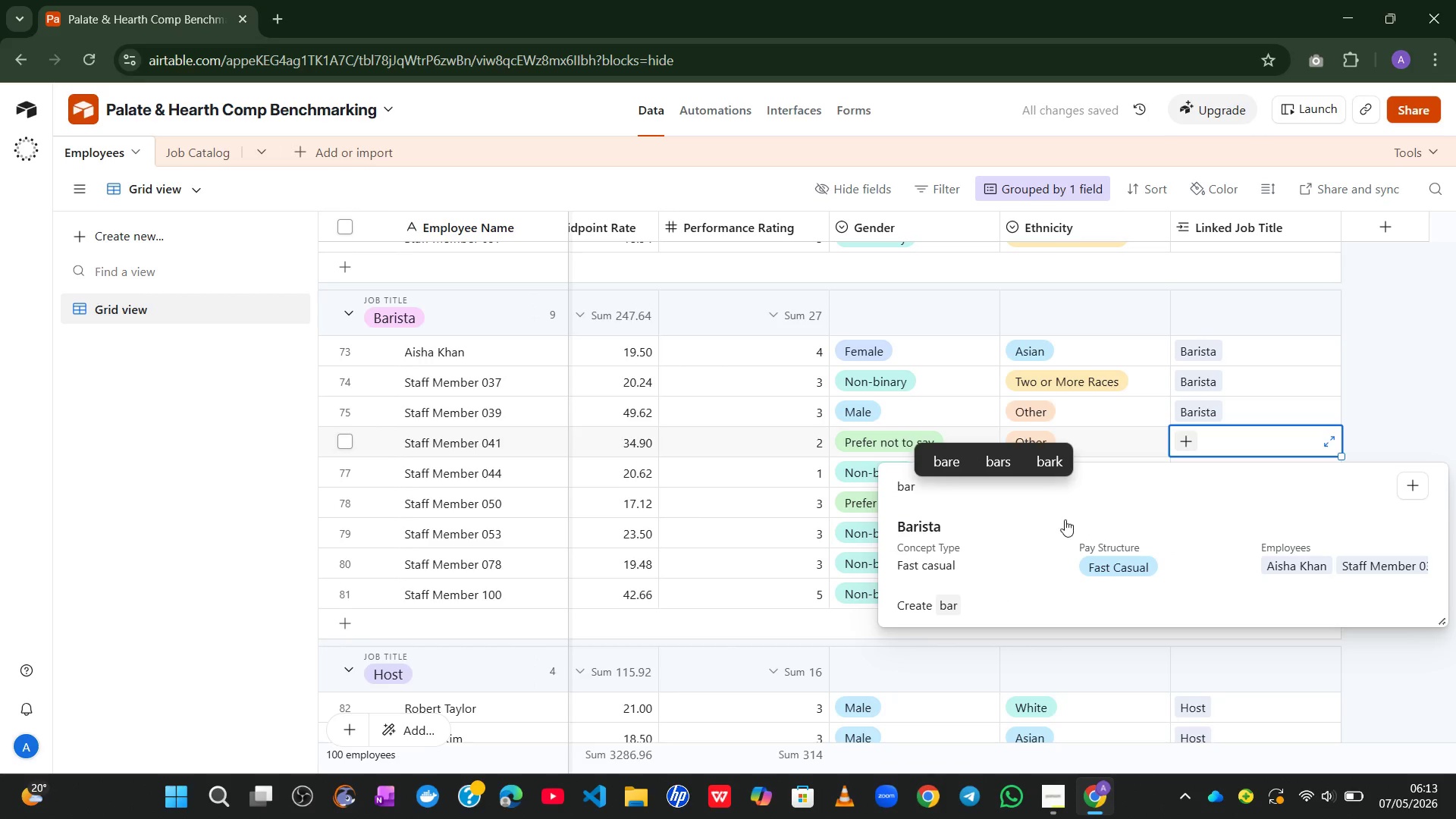 
left_click([1042, 533])
 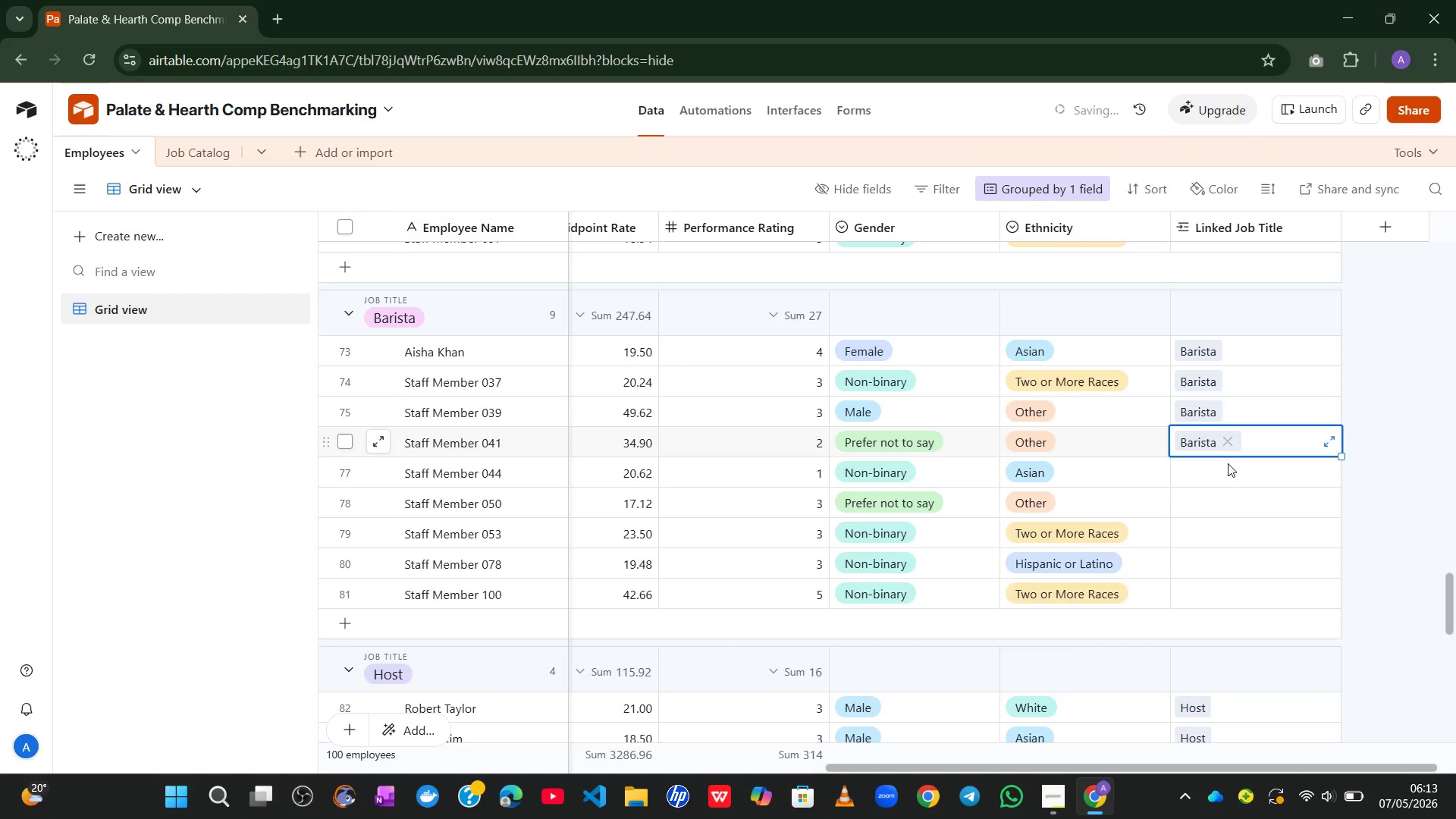 
left_click_drag(start_coordinate=[1225, 469], to_coordinate=[1188, 468])
 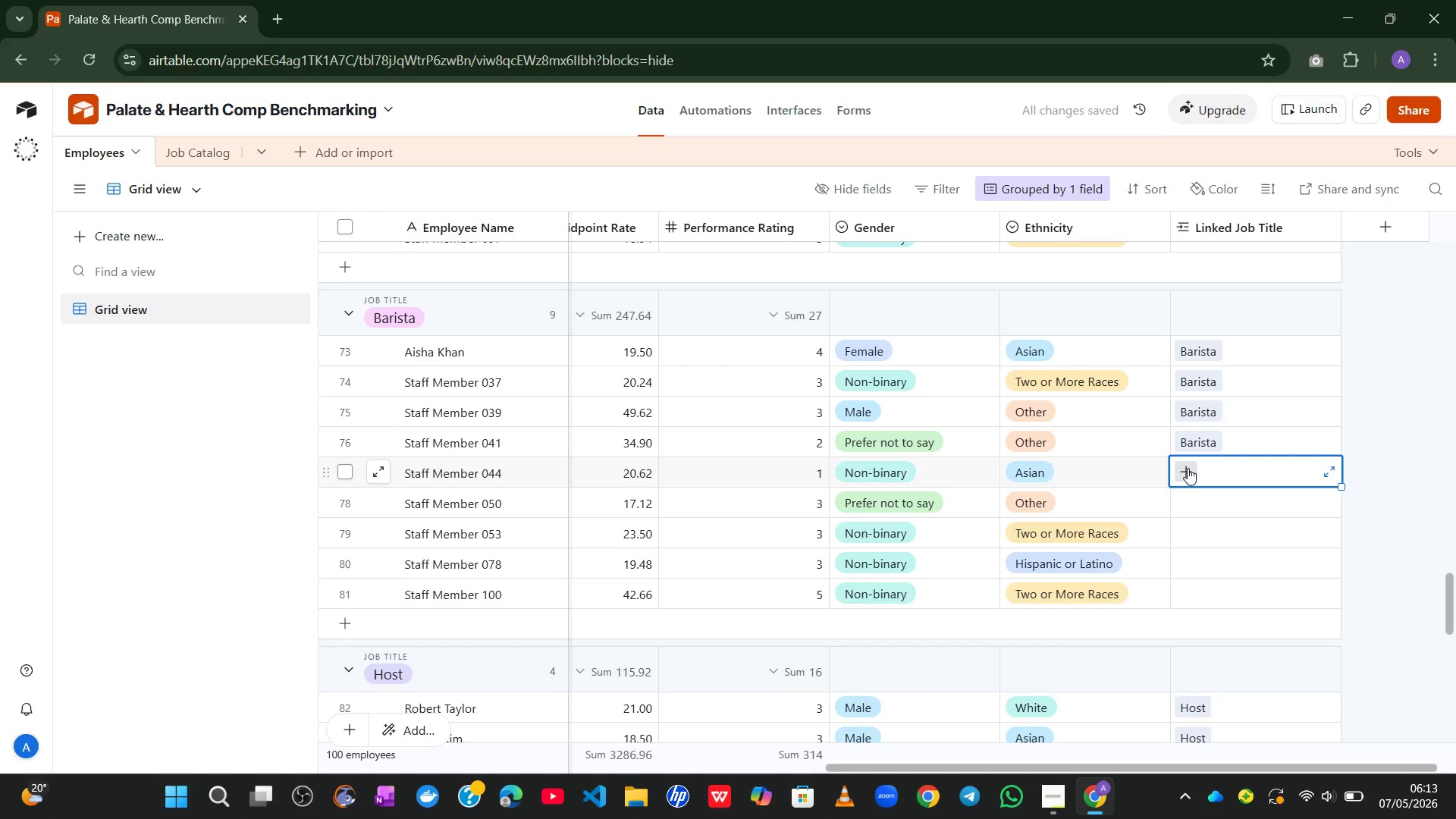 
left_click([1188, 468])
 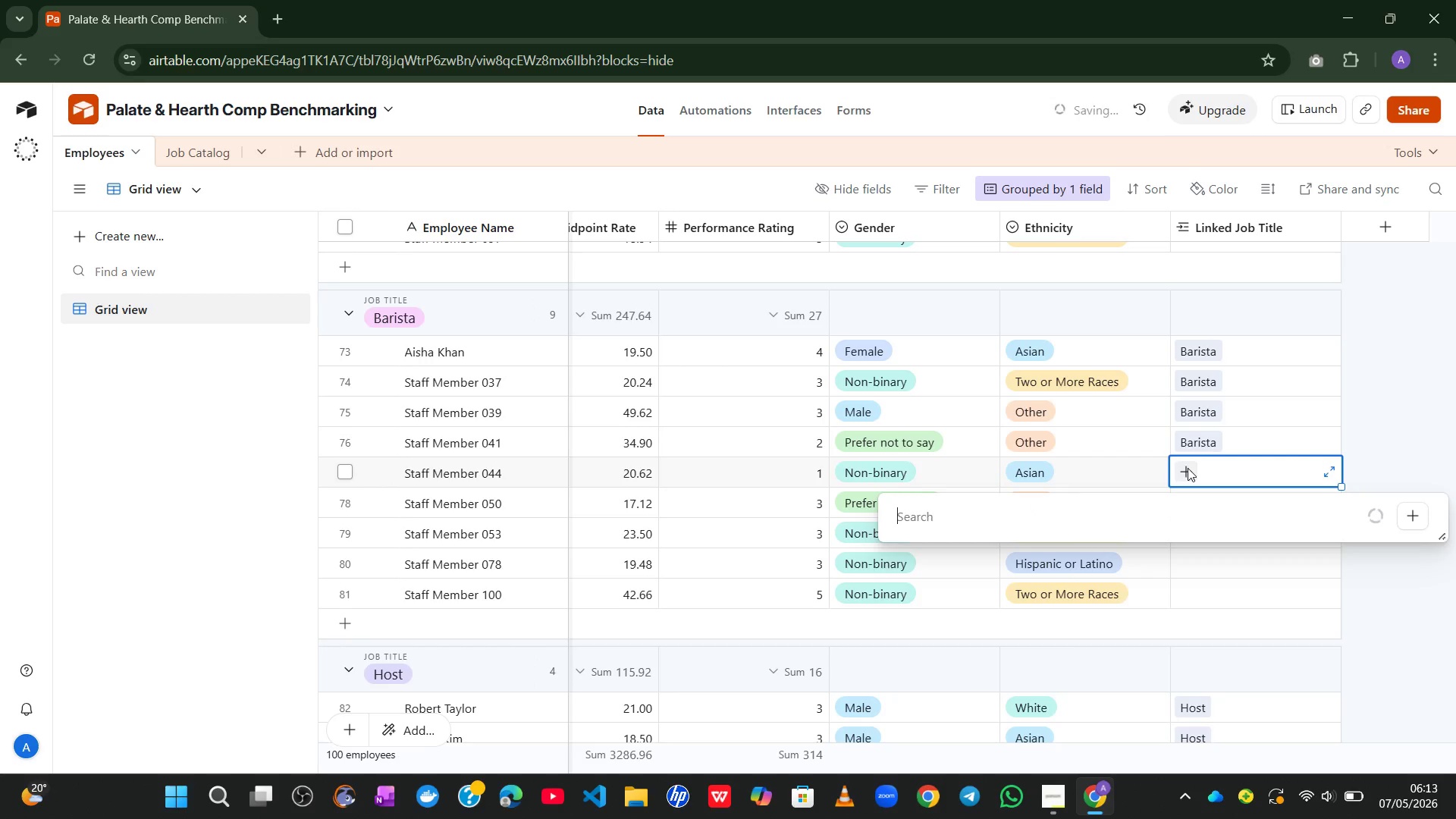 
type(bar)
 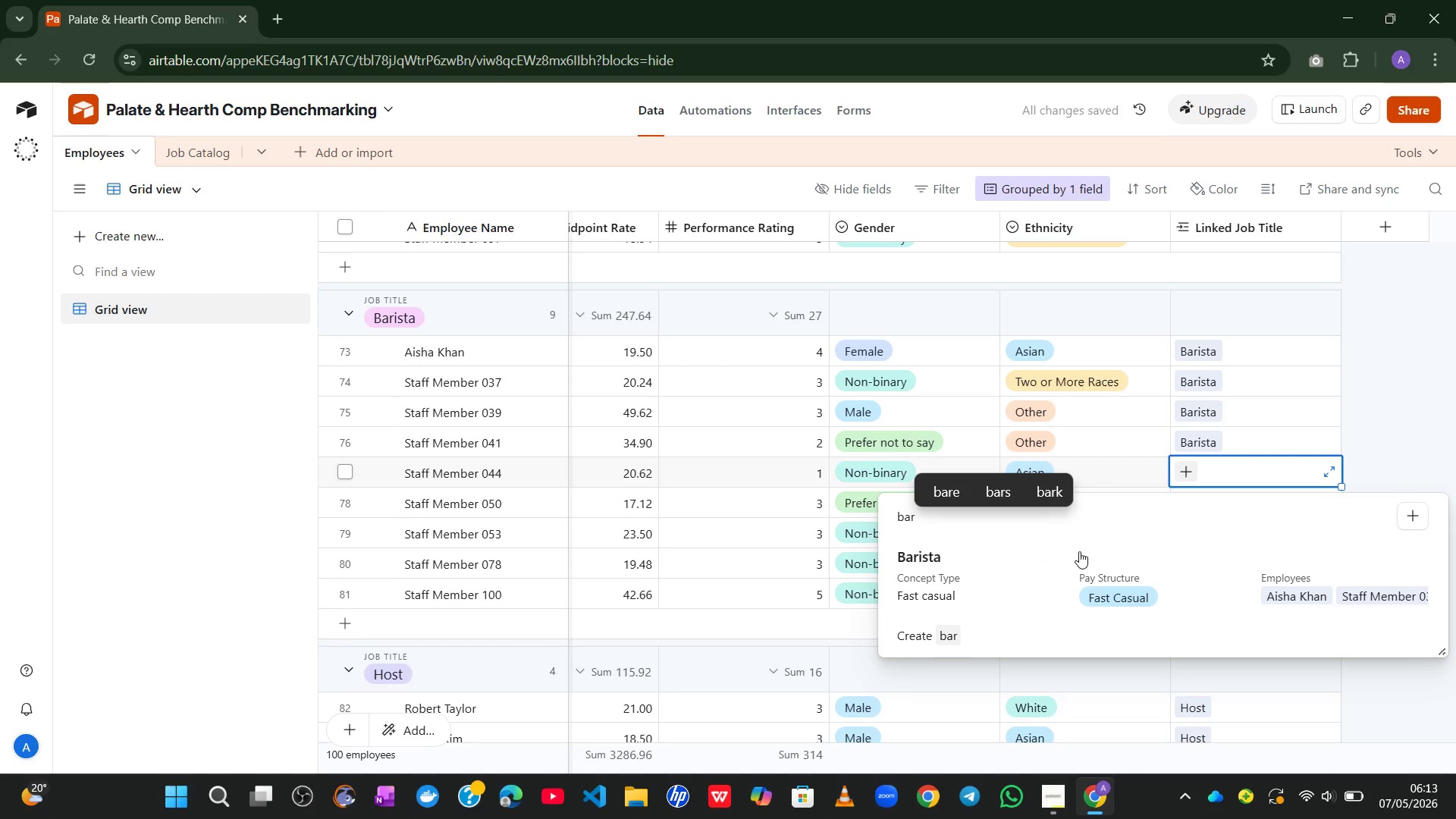 
left_click([1059, 565])
 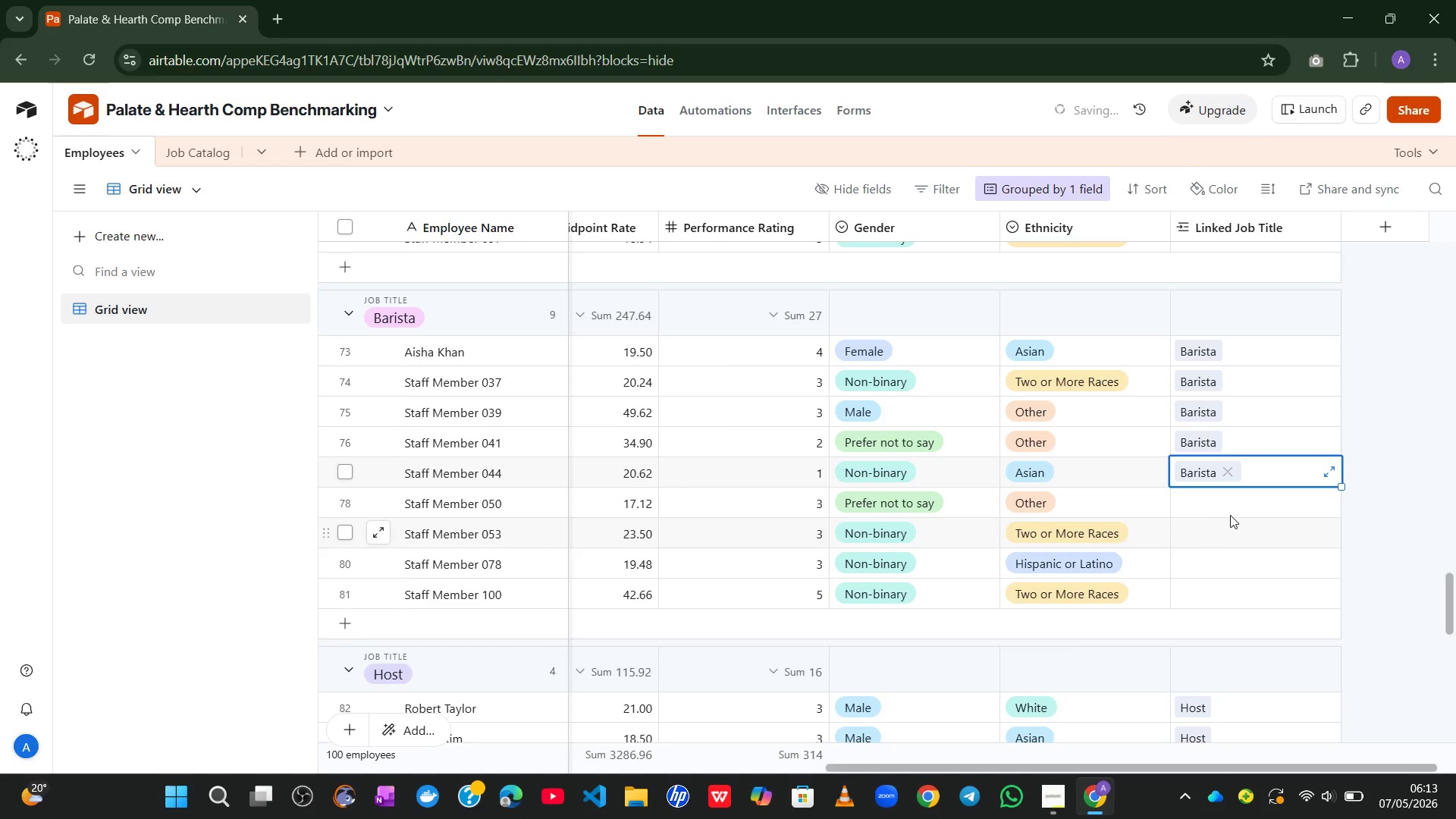 
left_click_drag(start_coordinate=[1232, 514], to_coordinate=[1184, 499])
 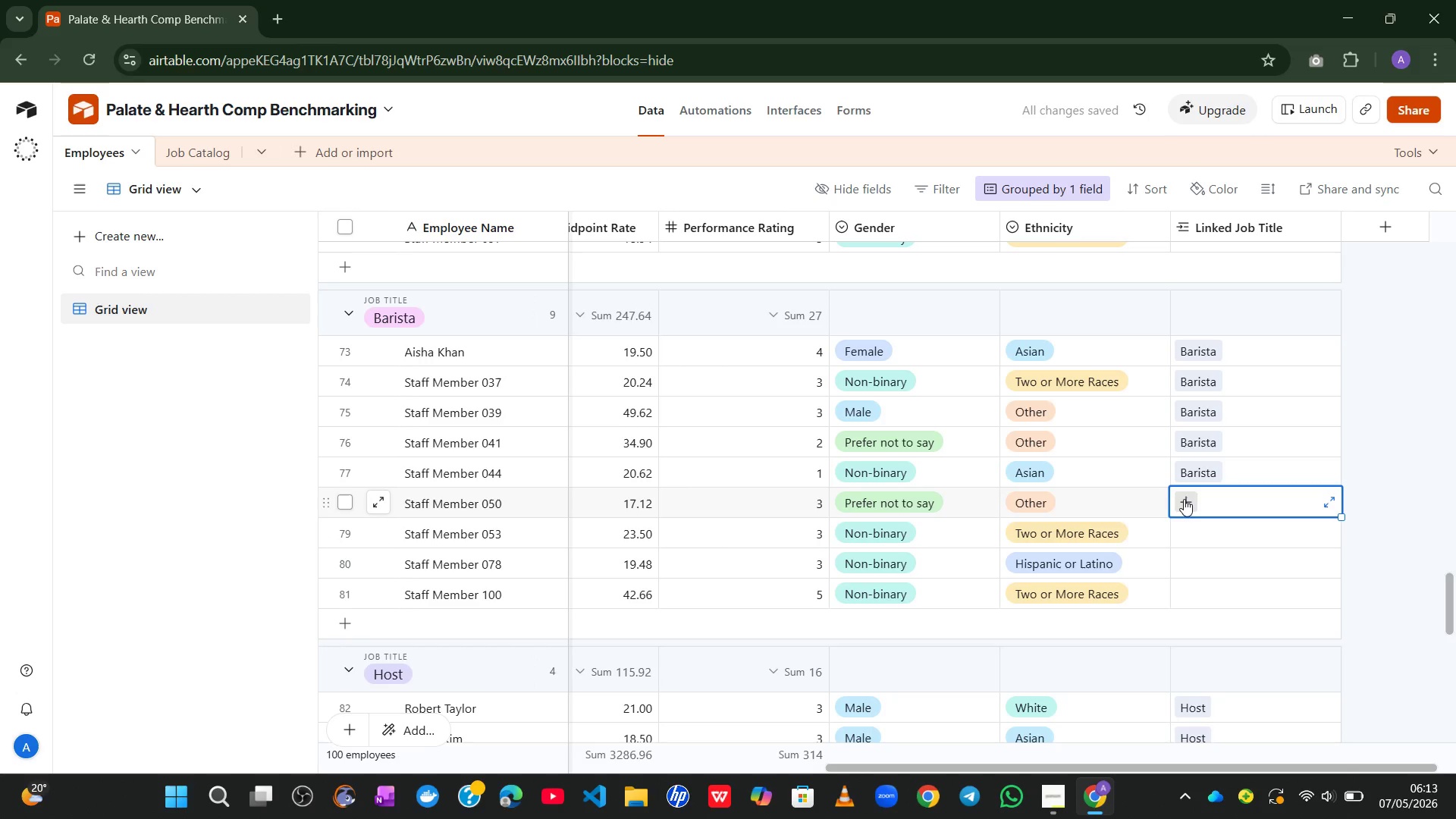 
left_click([1184, 499])
 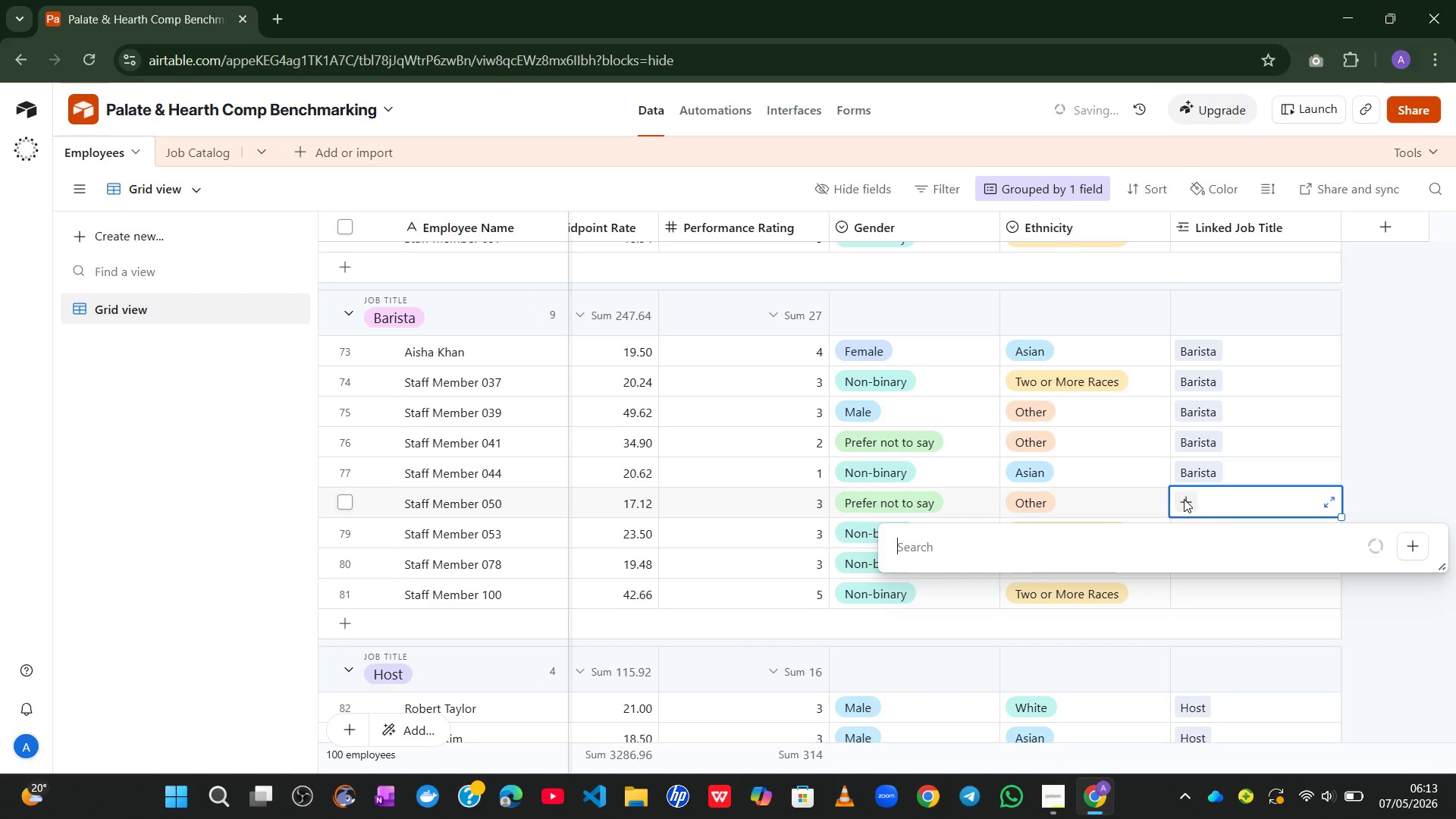 
type(bar)
 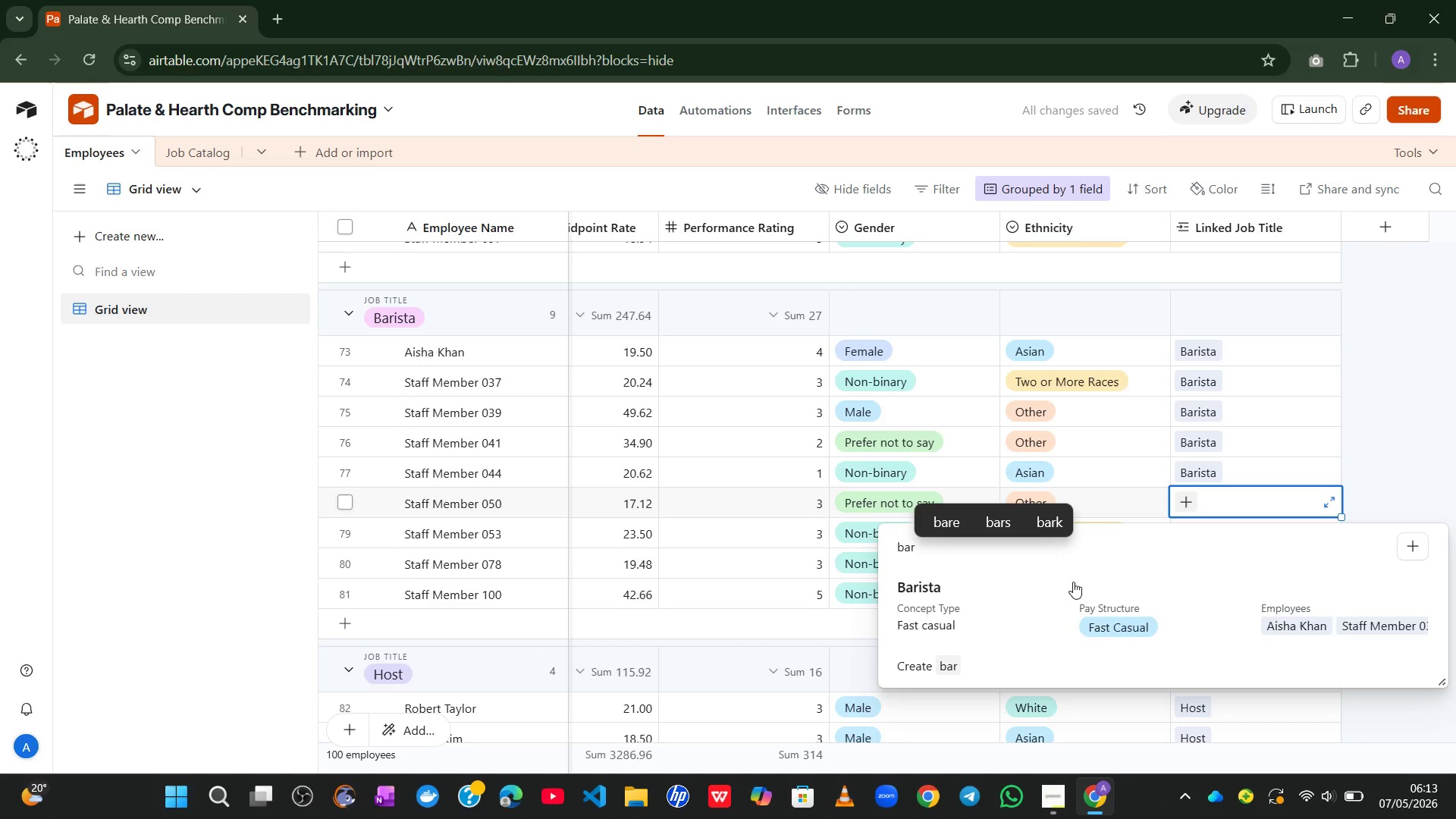 
left_click([1036, 609])
 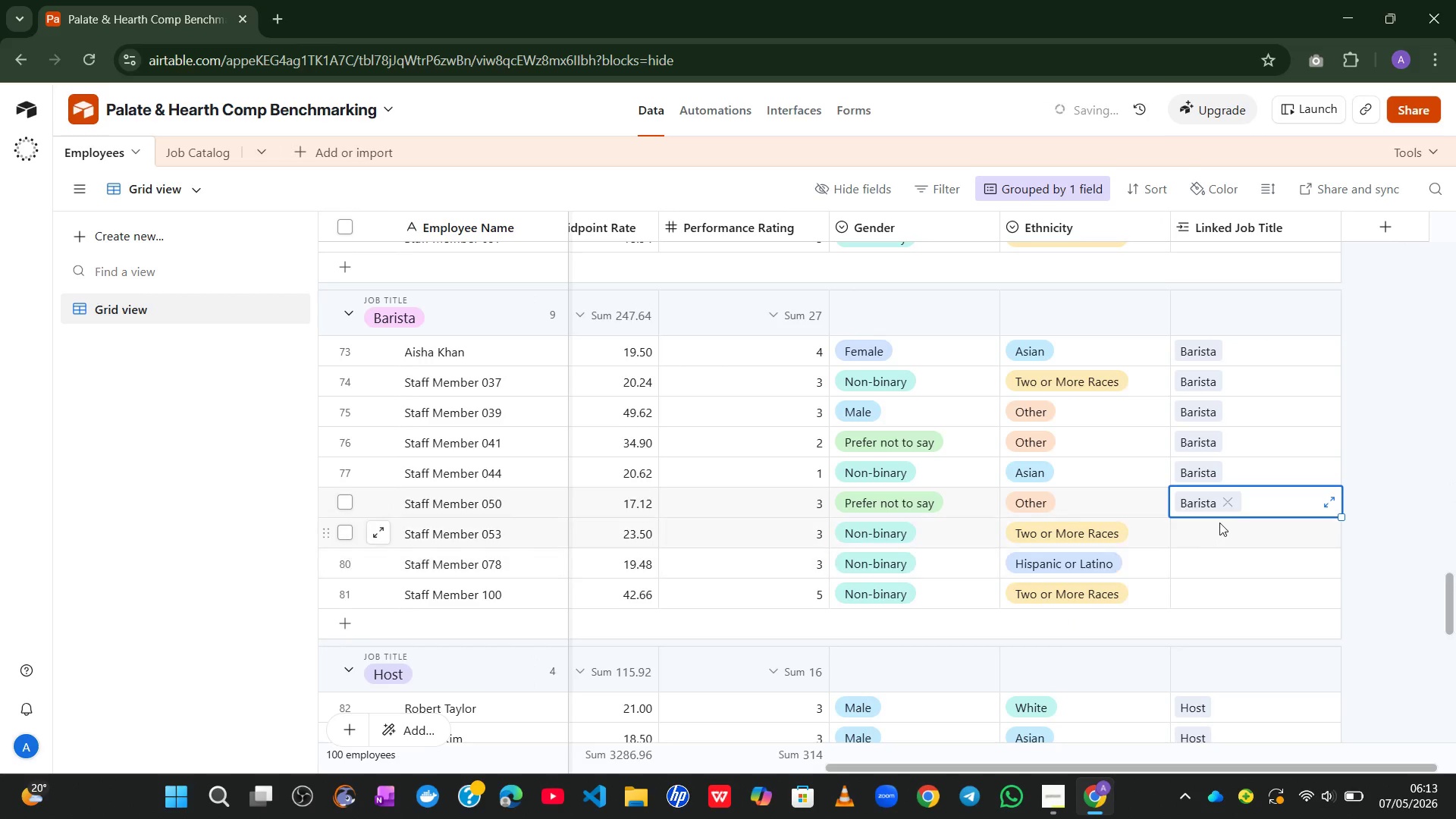 
left_click([1221, 521])
 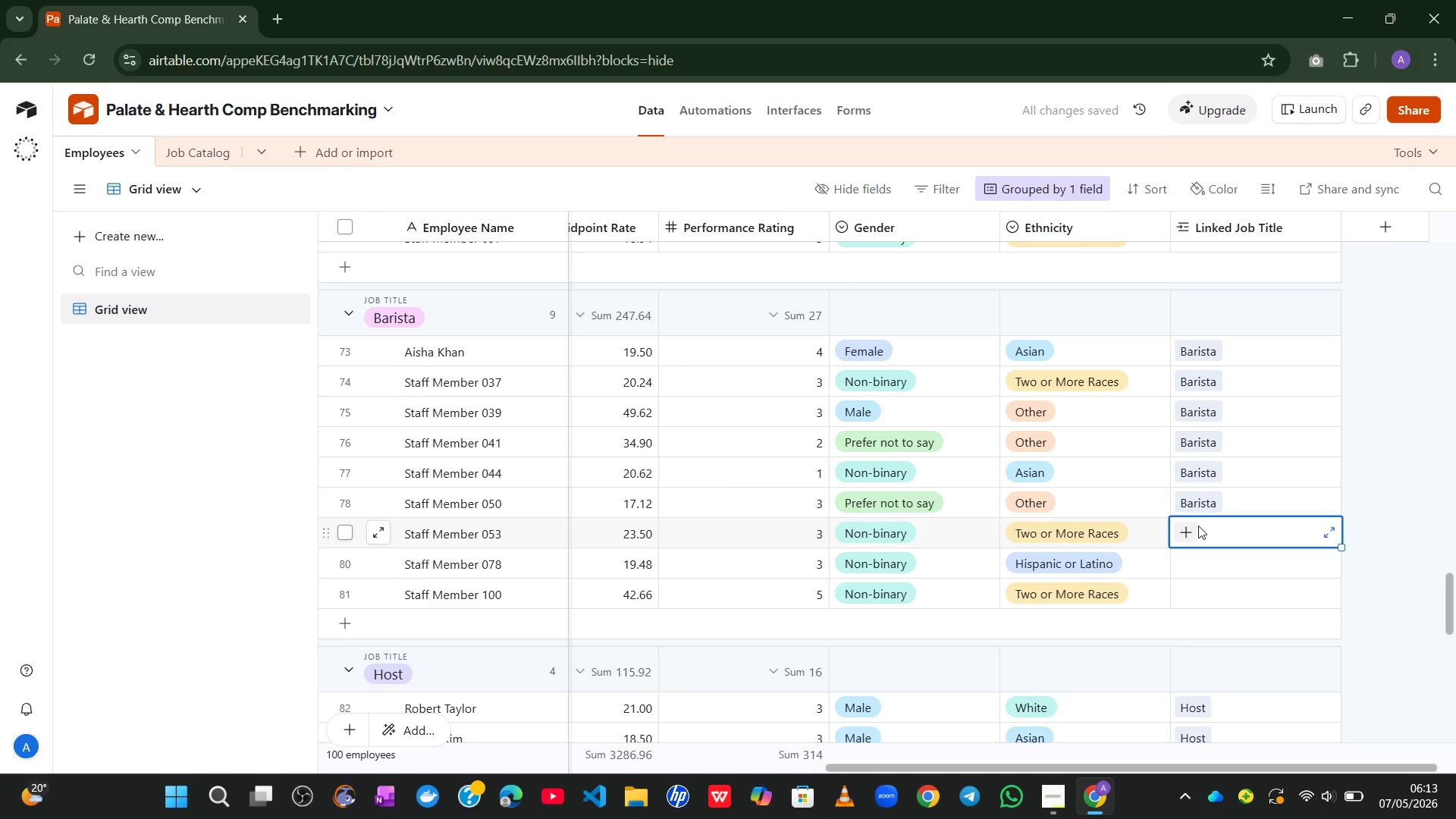 
left_click([1198, 526])
 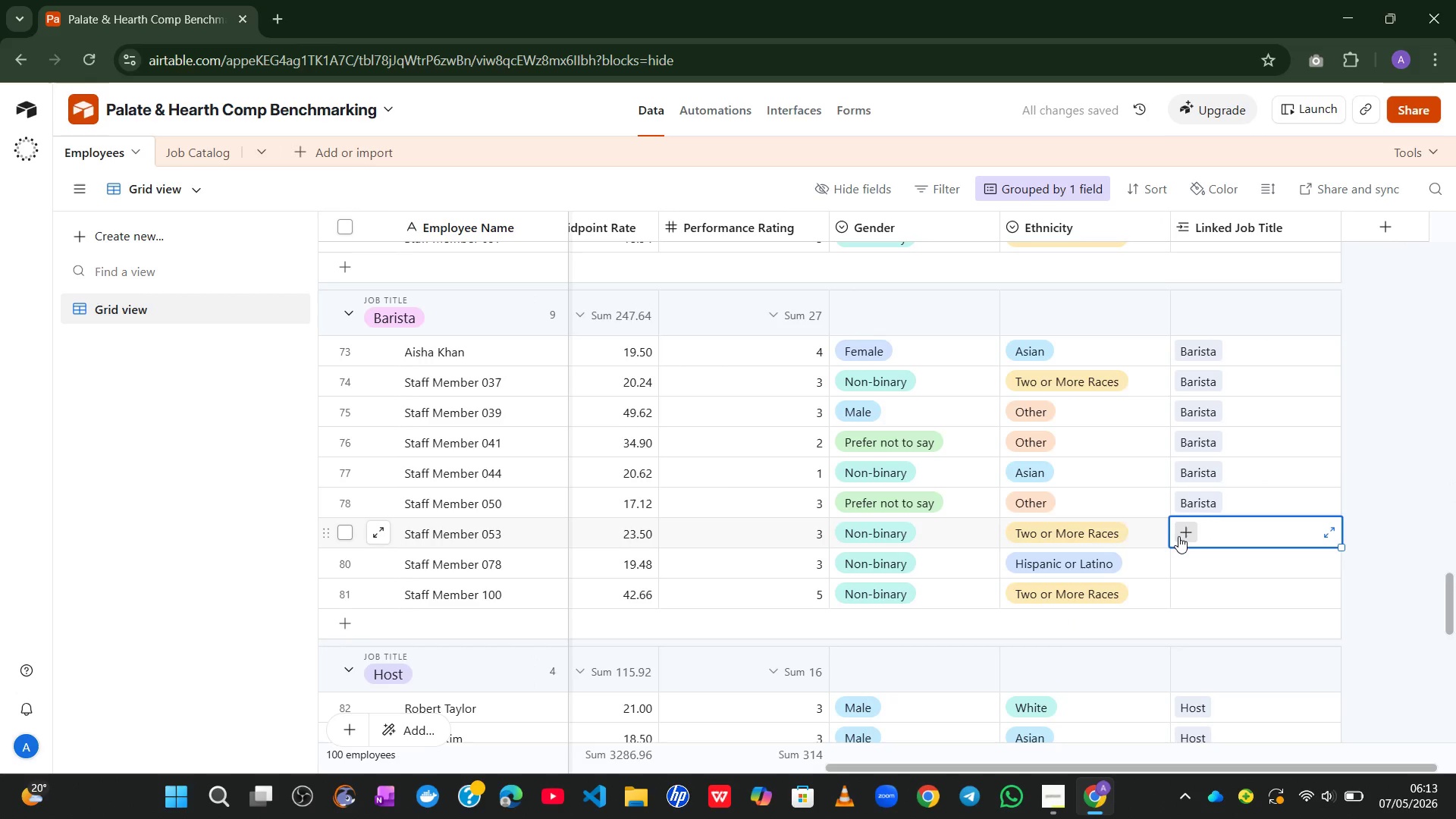 
left_click([1179, 536])
 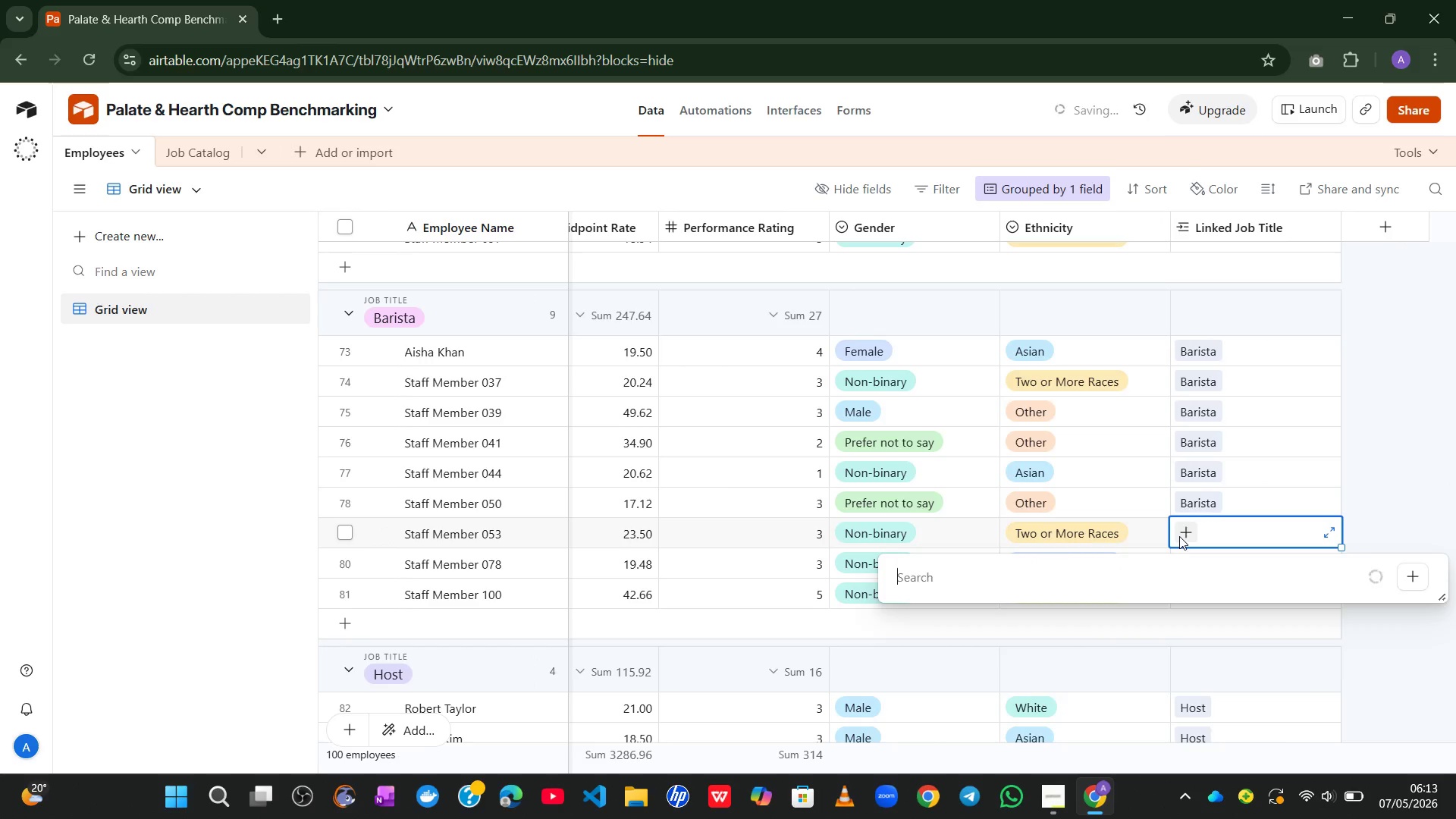 
type(bar)
 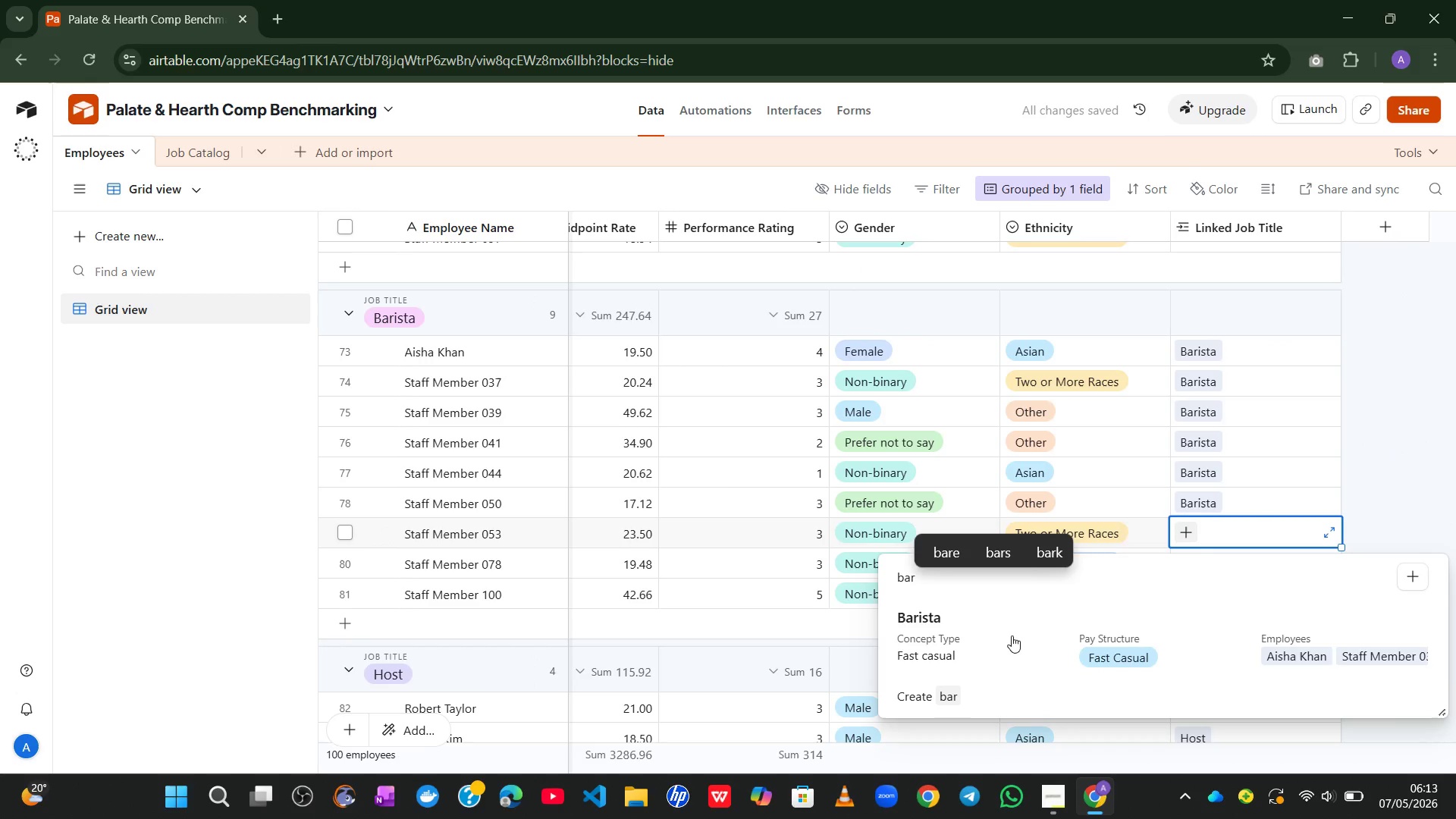 
left_click([1009, 635])
 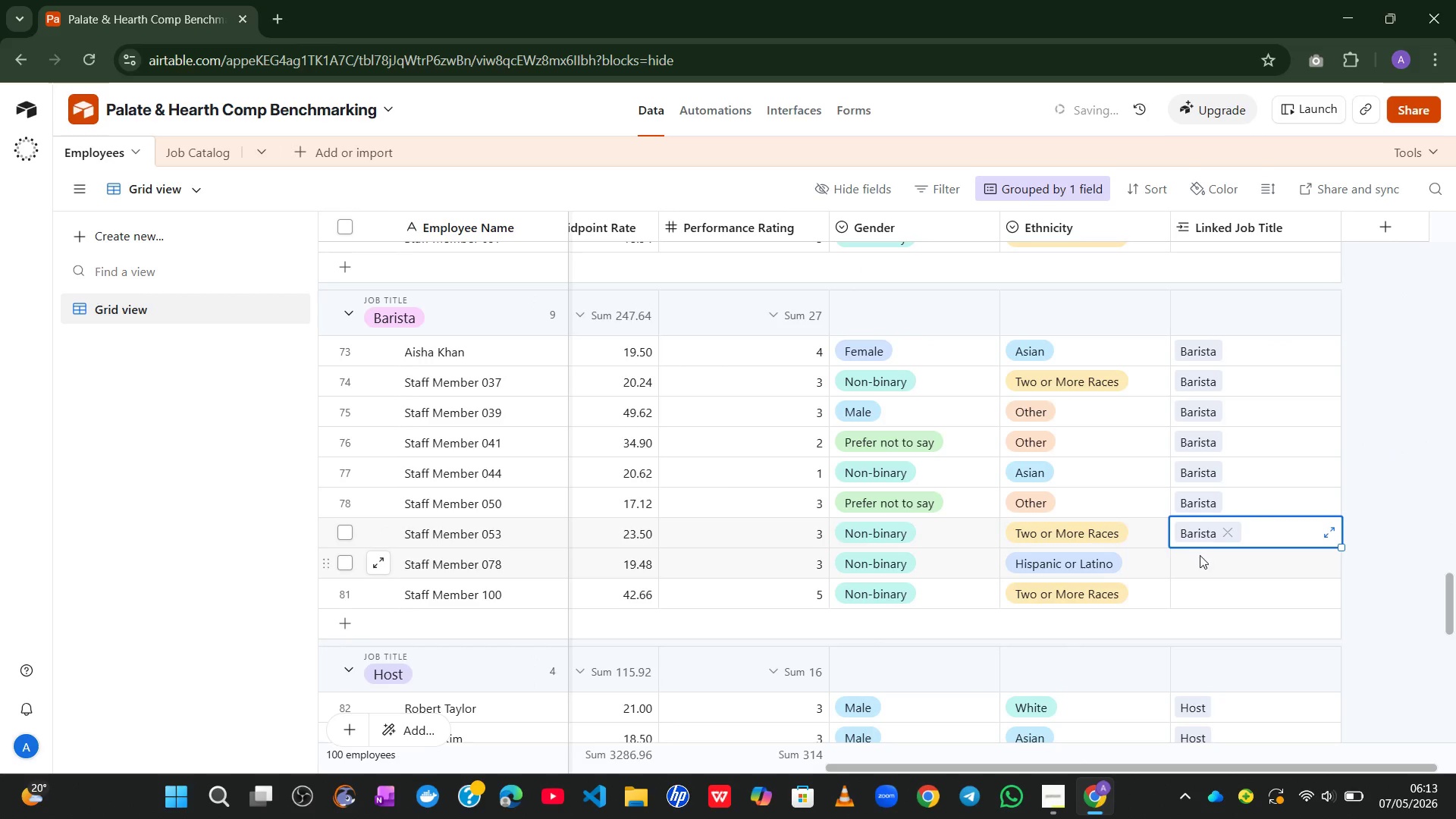 
left_click([1197, 566])
 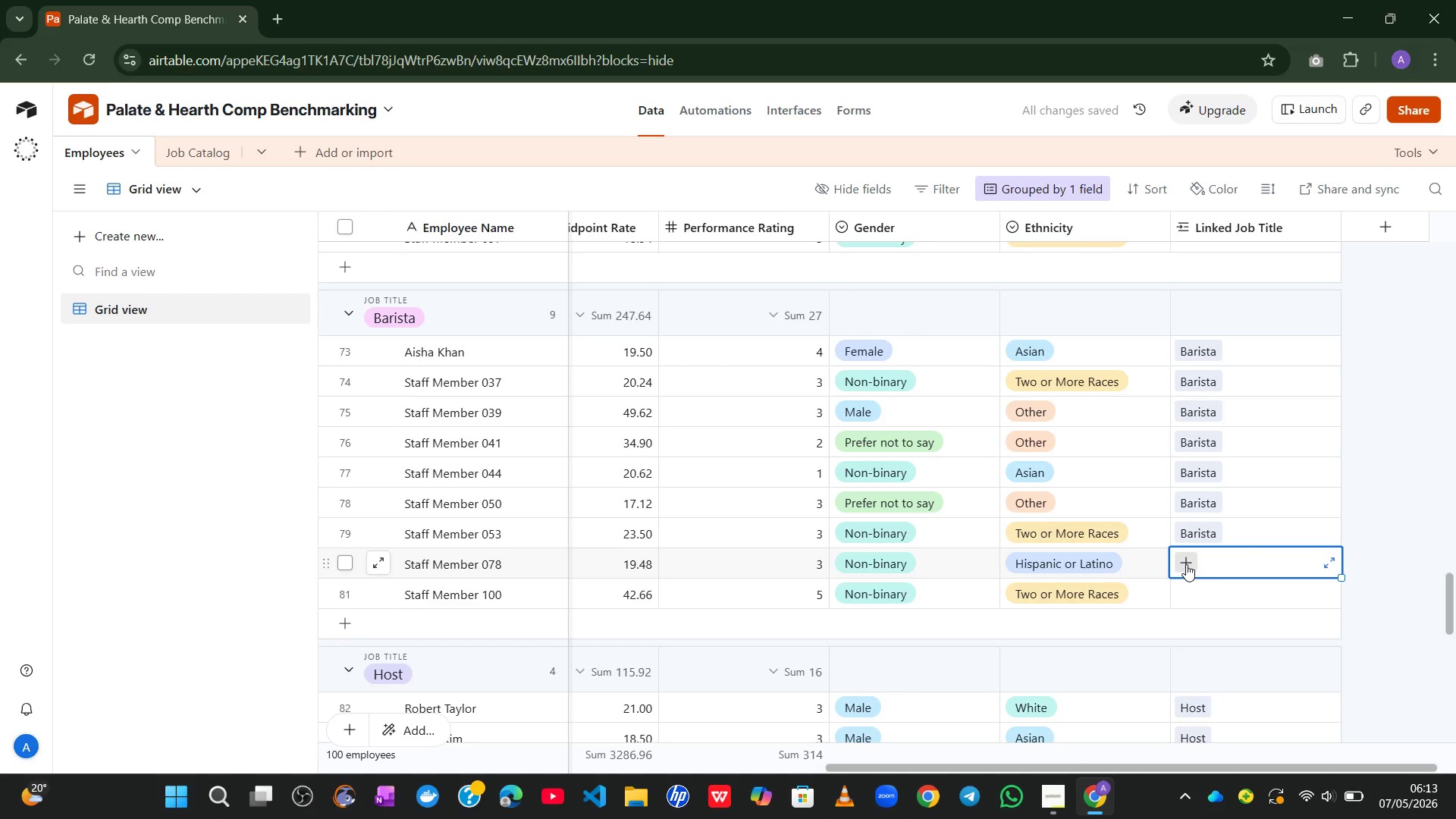 
left_click([1186, 563])
 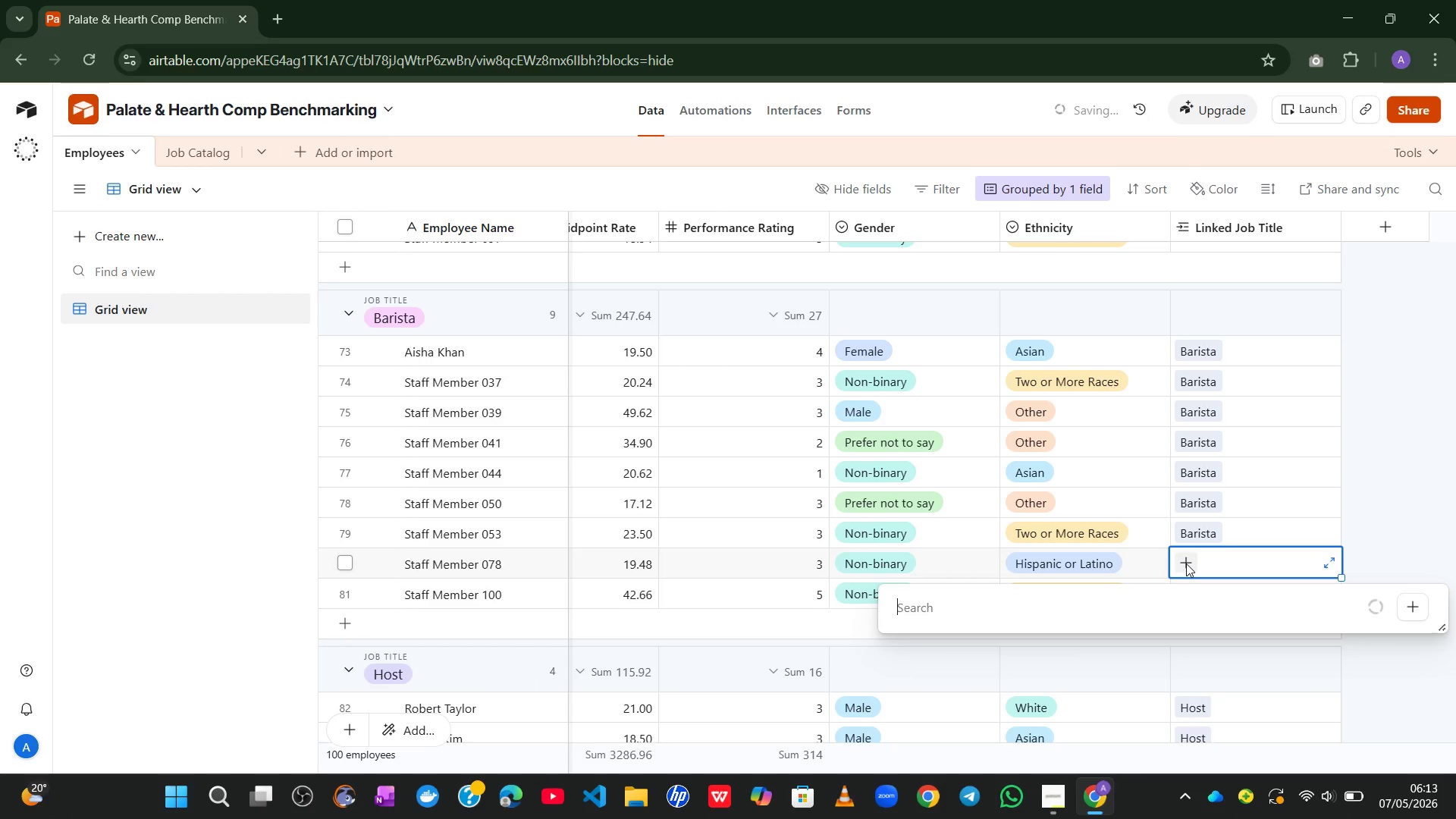 
type(ba)
 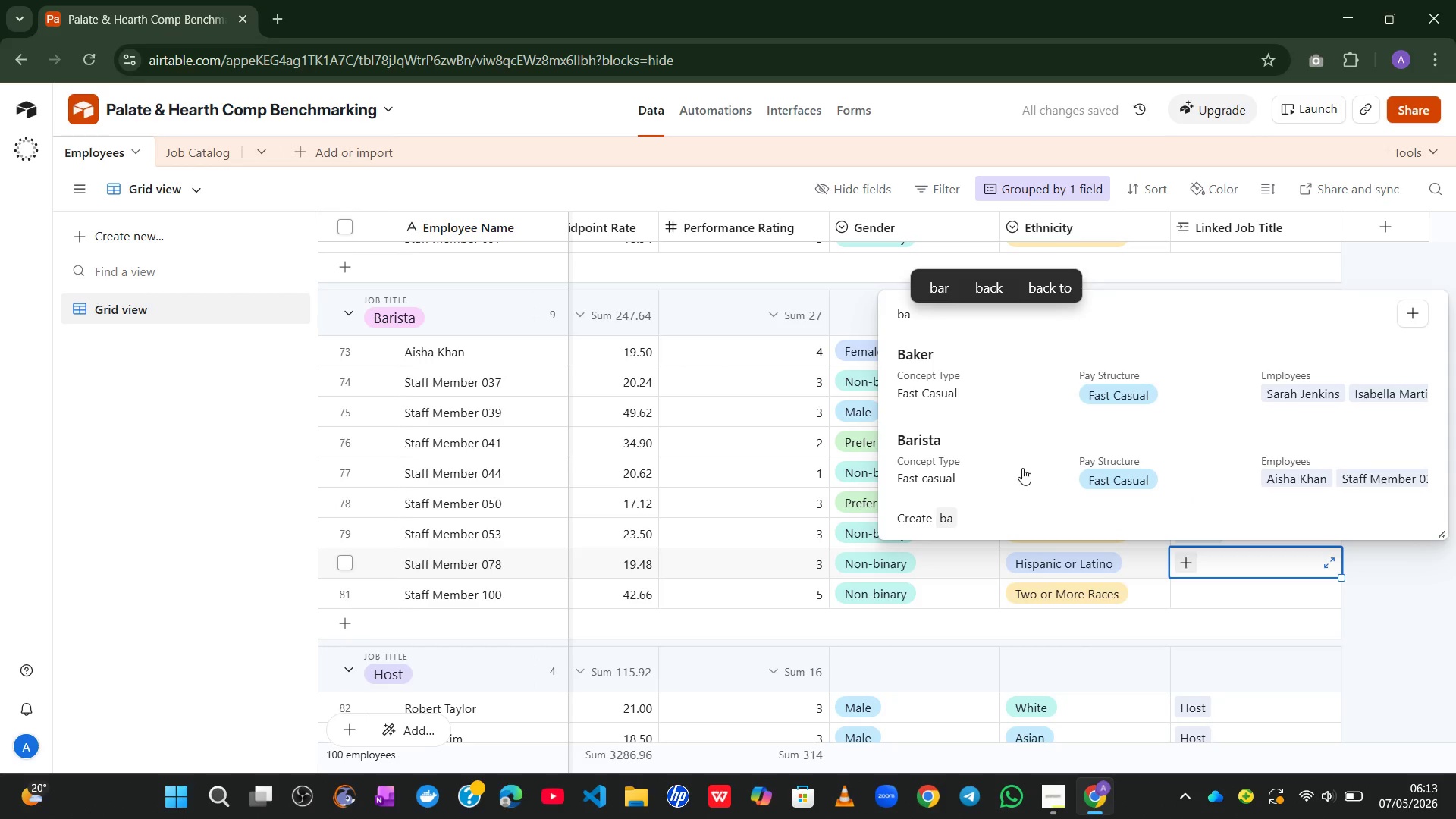 
left_click([1022, 467])
 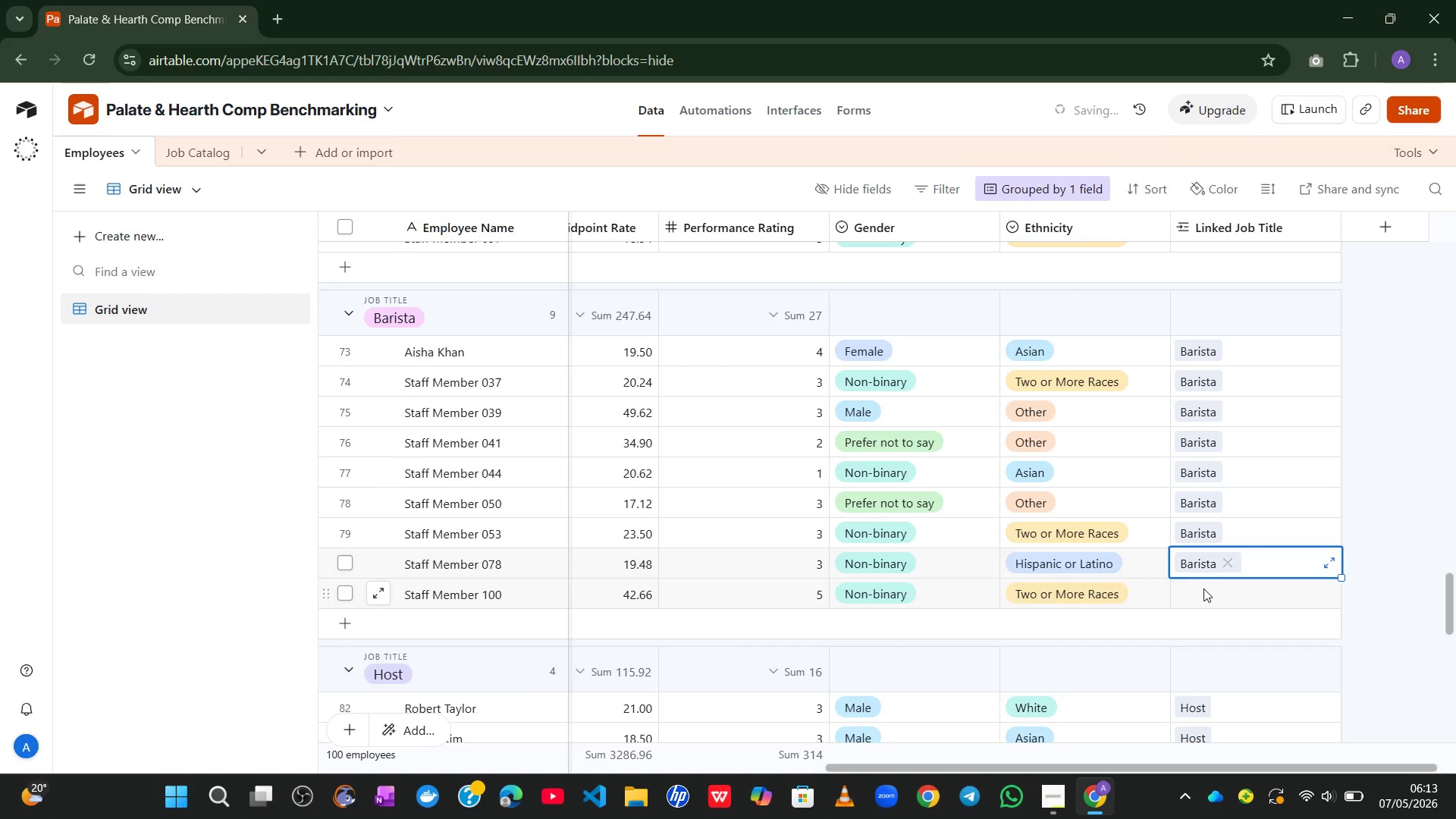 
left_click_drag(start_coordinate=[1205, 588], to_coordinate=[1183, 590])
 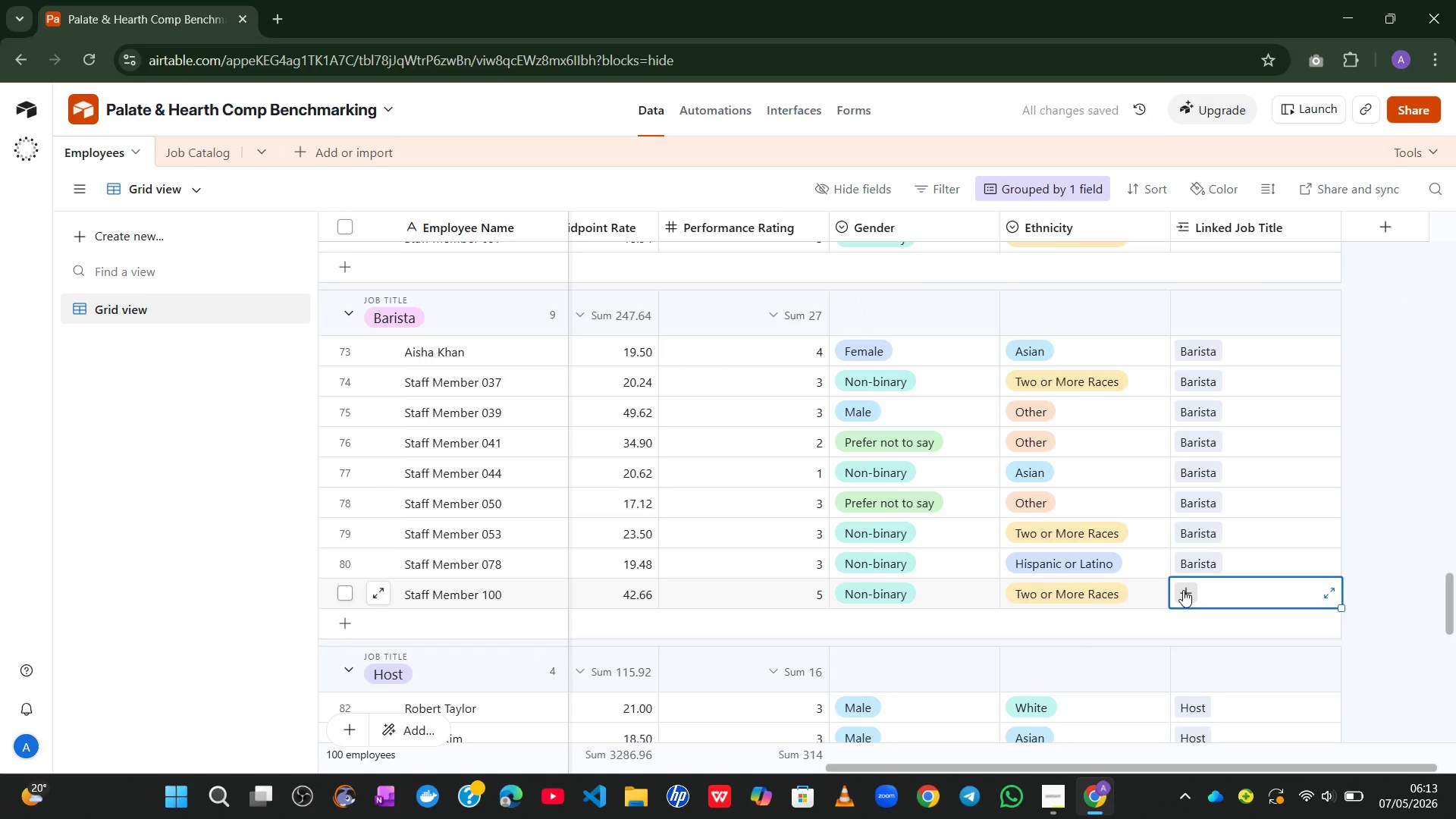 
left_click([1183, 590])
 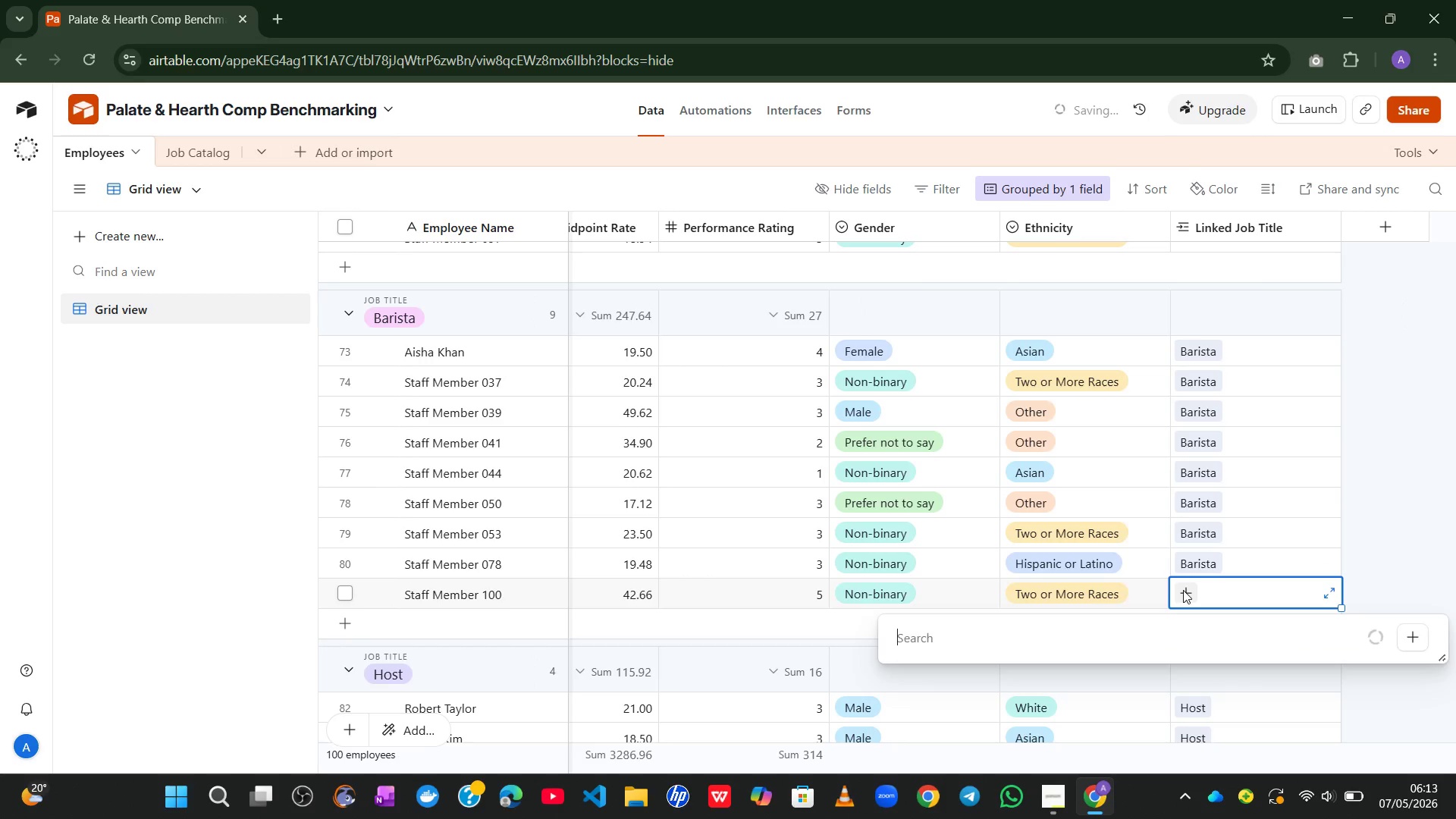 
type(na)
key(Backspace)
key(Backspace)
type(ba)
 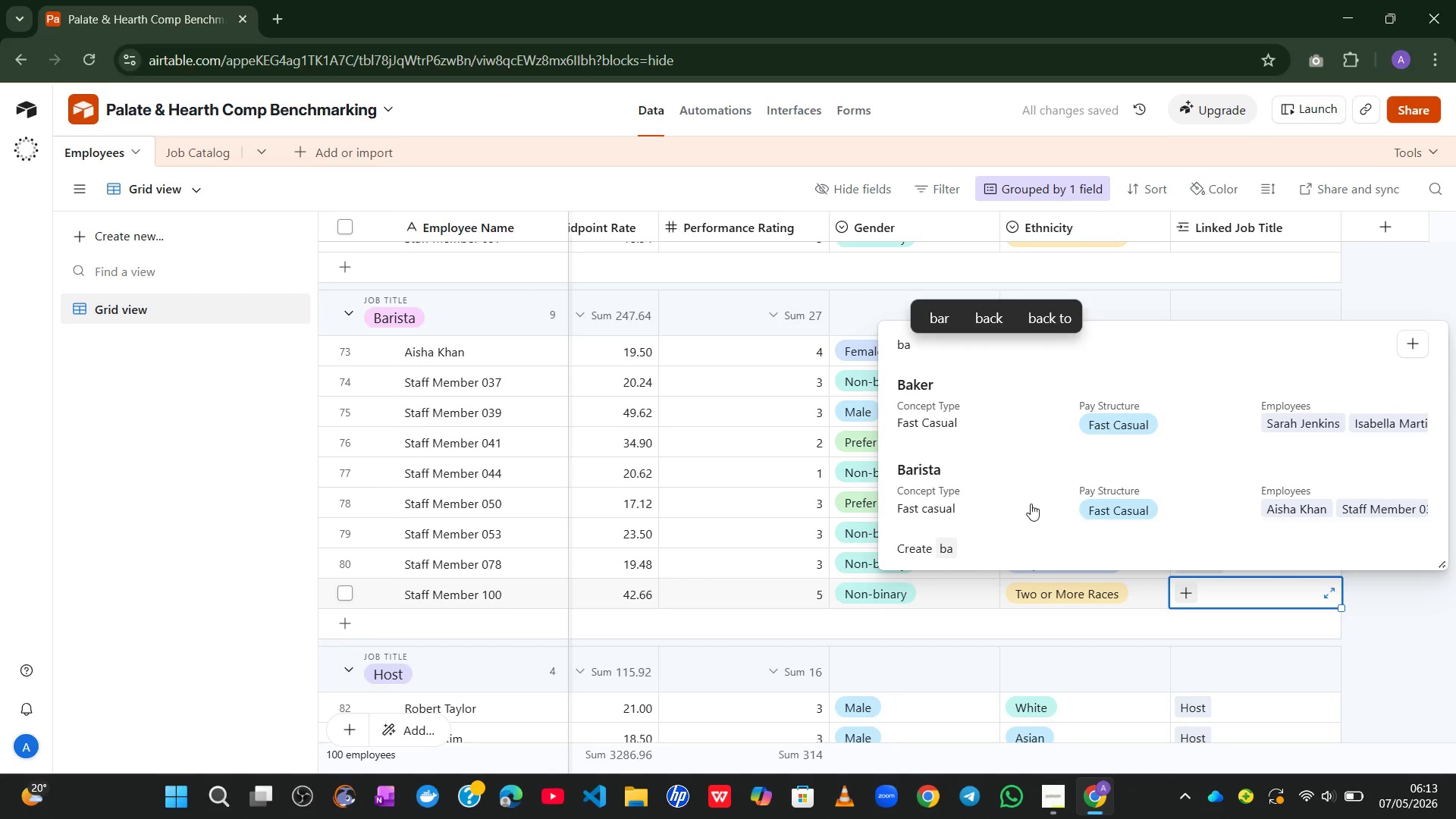 
left_click([993, 486])
 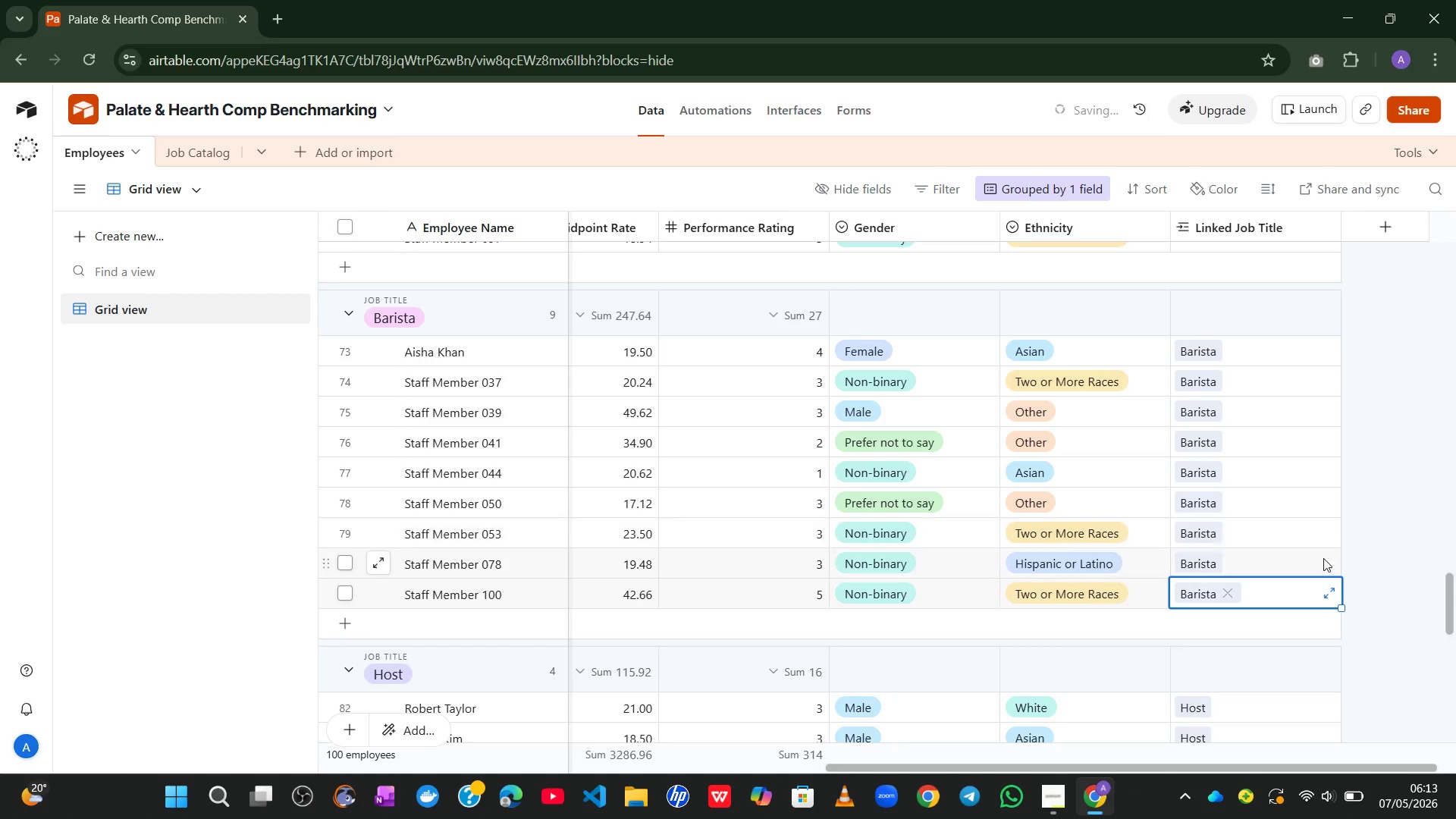 
left_click([1394, 552])
 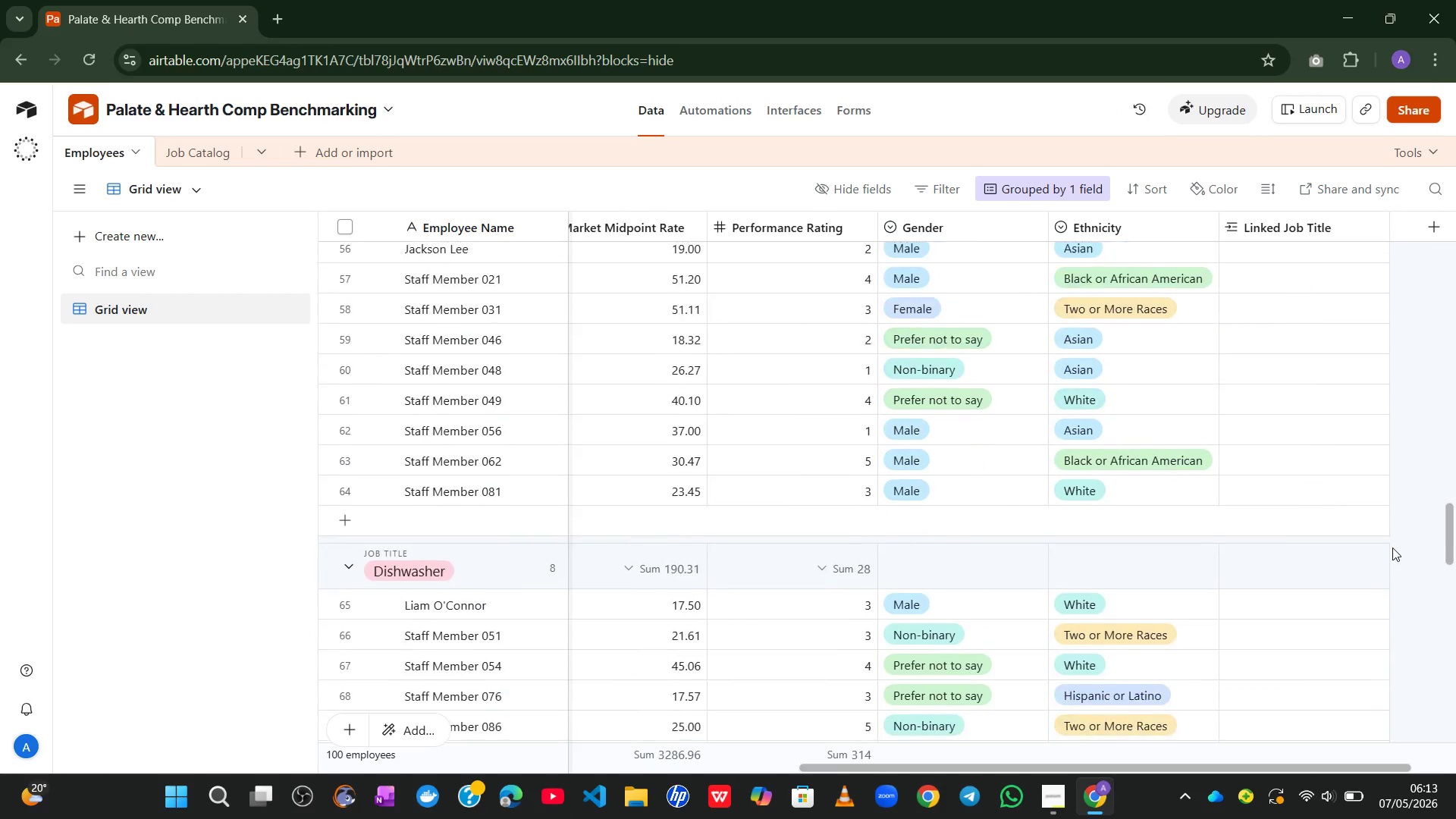 
wait(12.06)
 